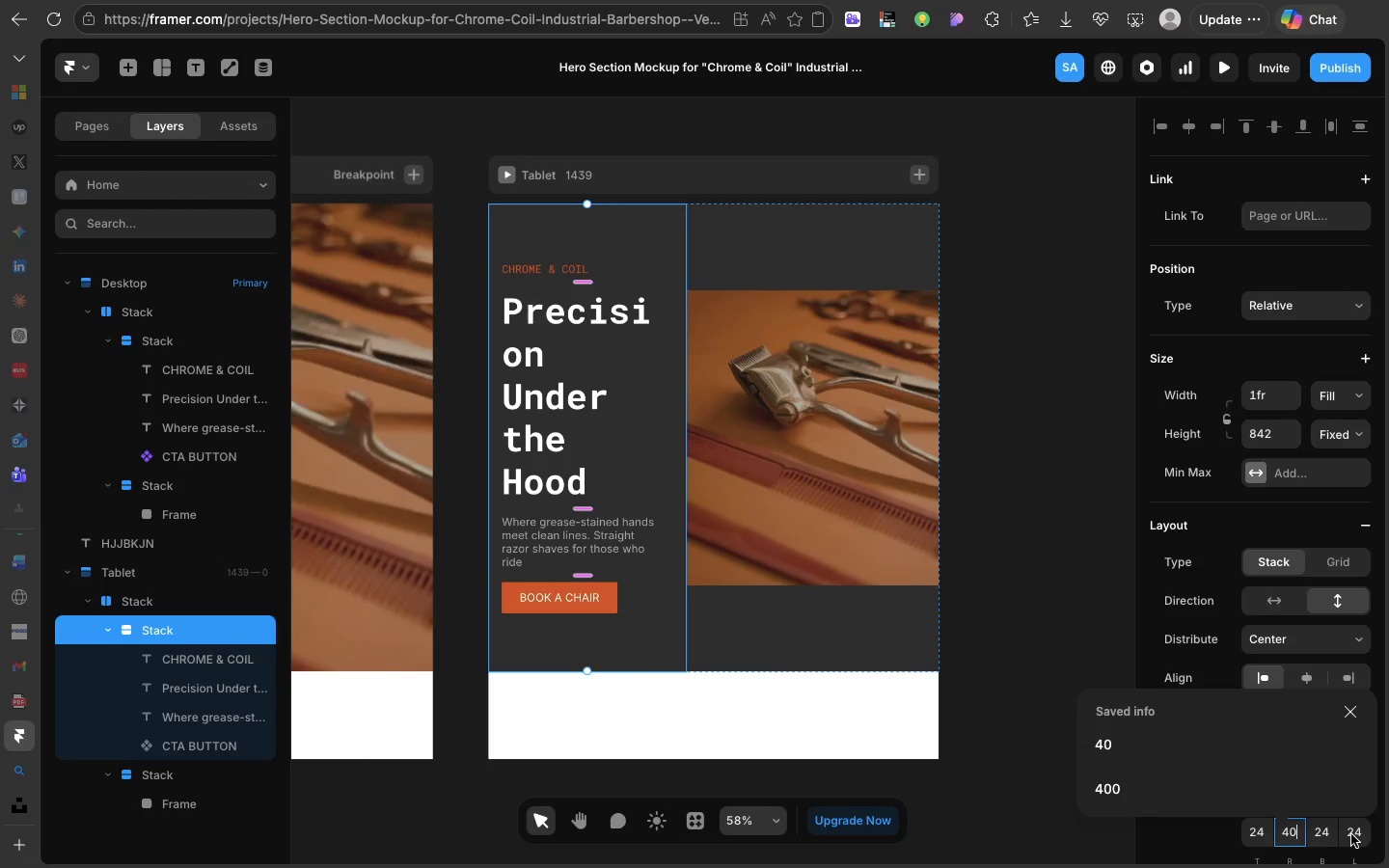 
double_click([1351, 834])
 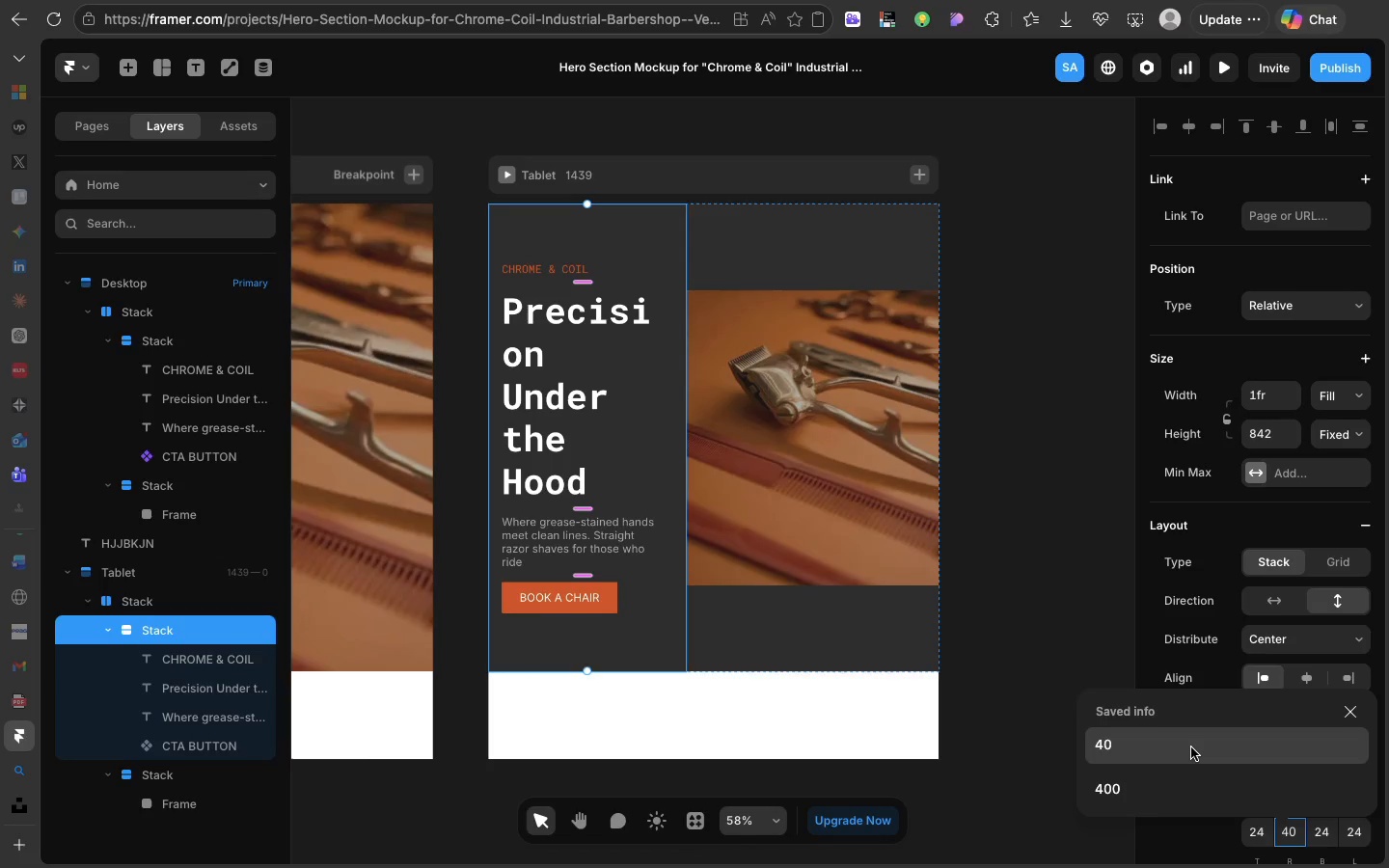 
left_click([1191, 747])
 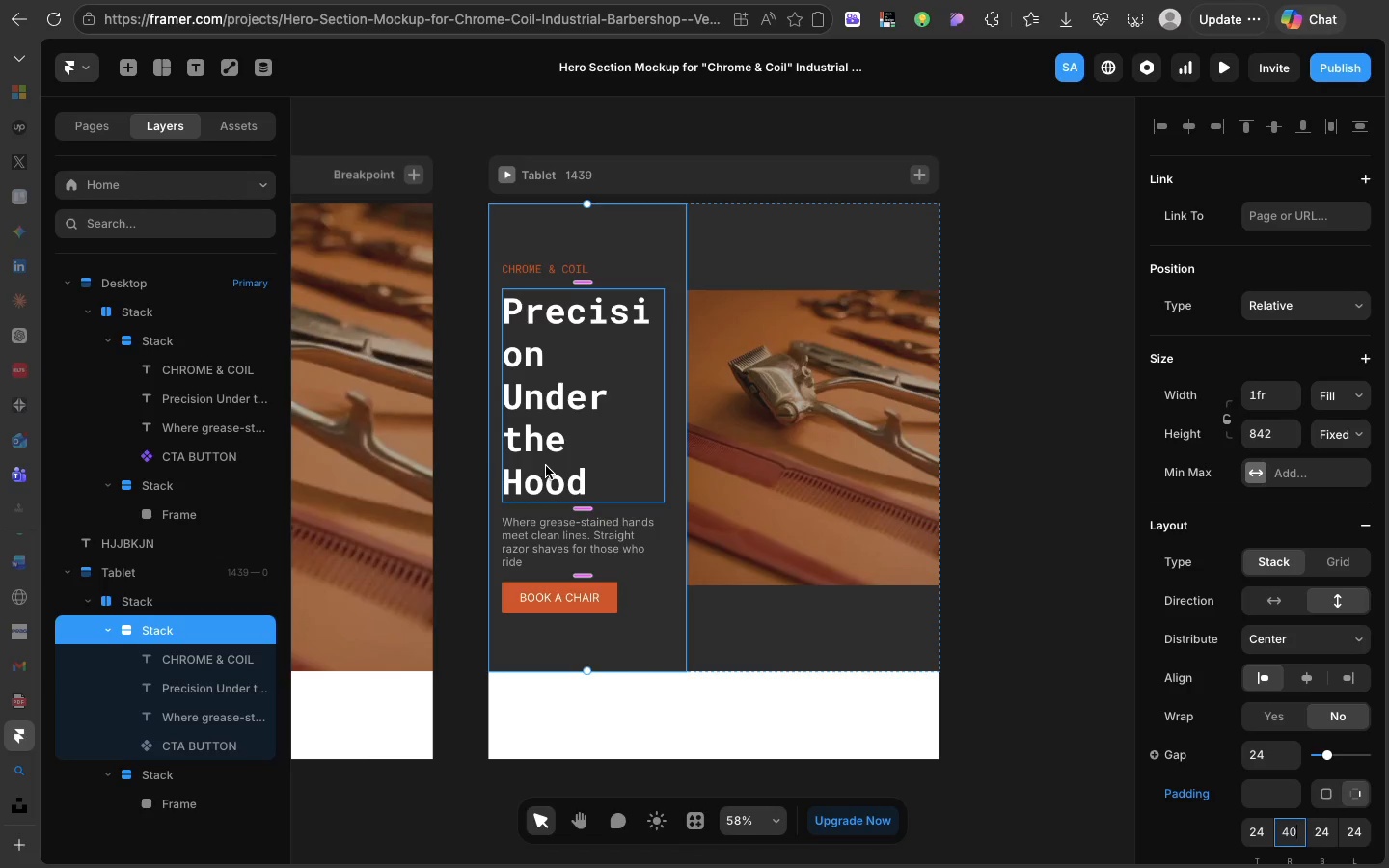 
left_click([546, 466])
 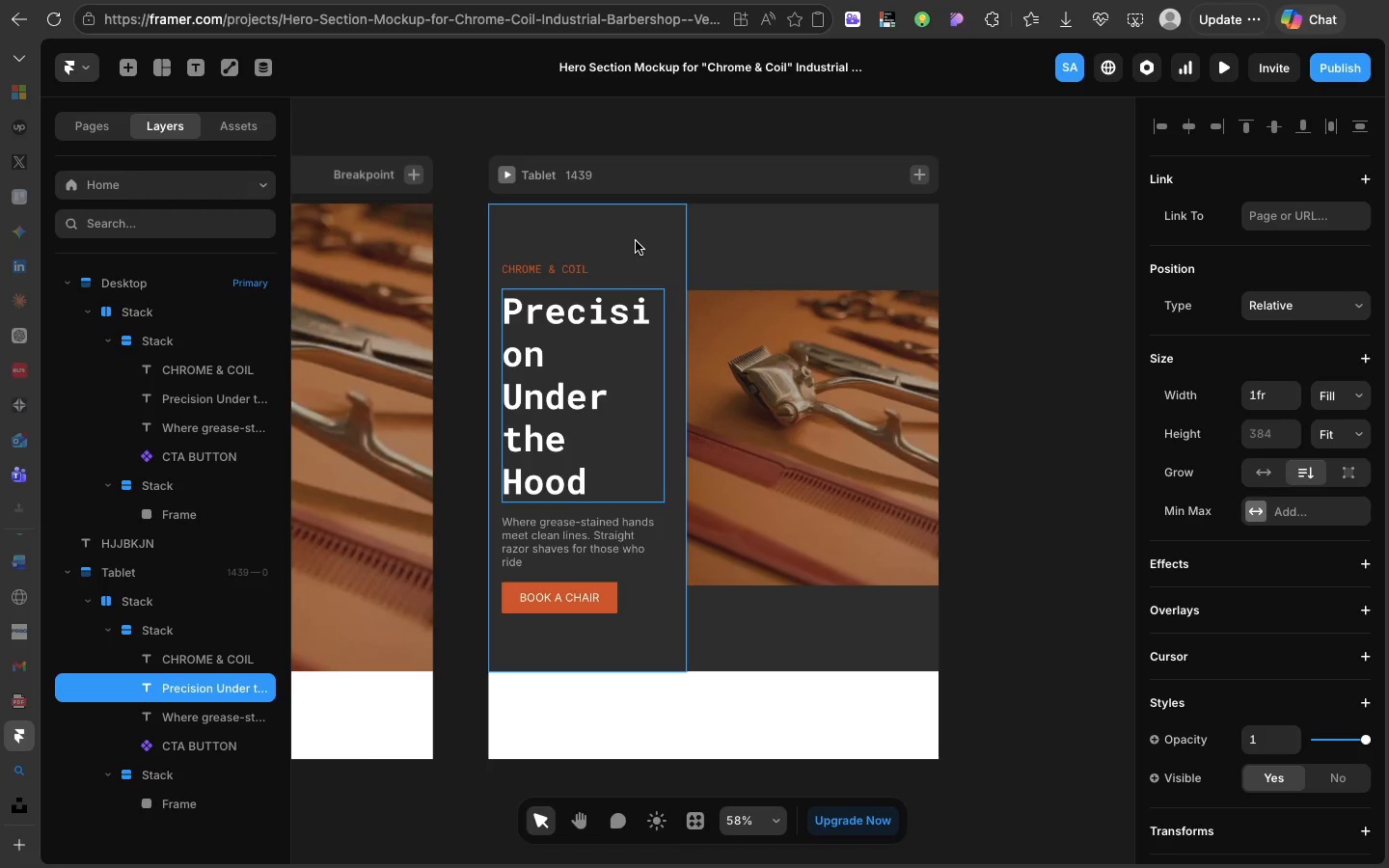 
left_click([636, 241])
 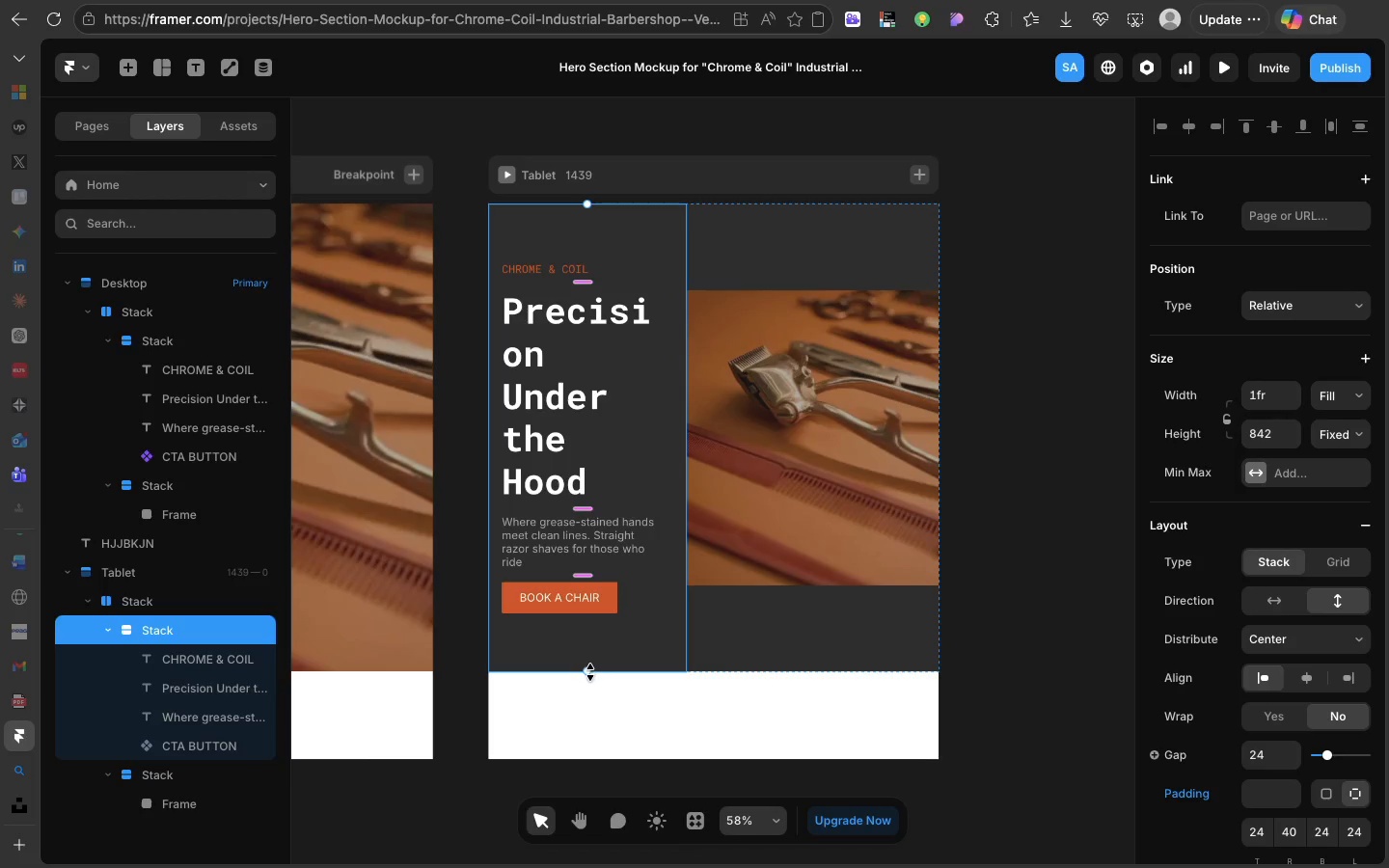 
left_click_drag(start_coordinate=[590, 672], to_coordinate=[578, 508])
 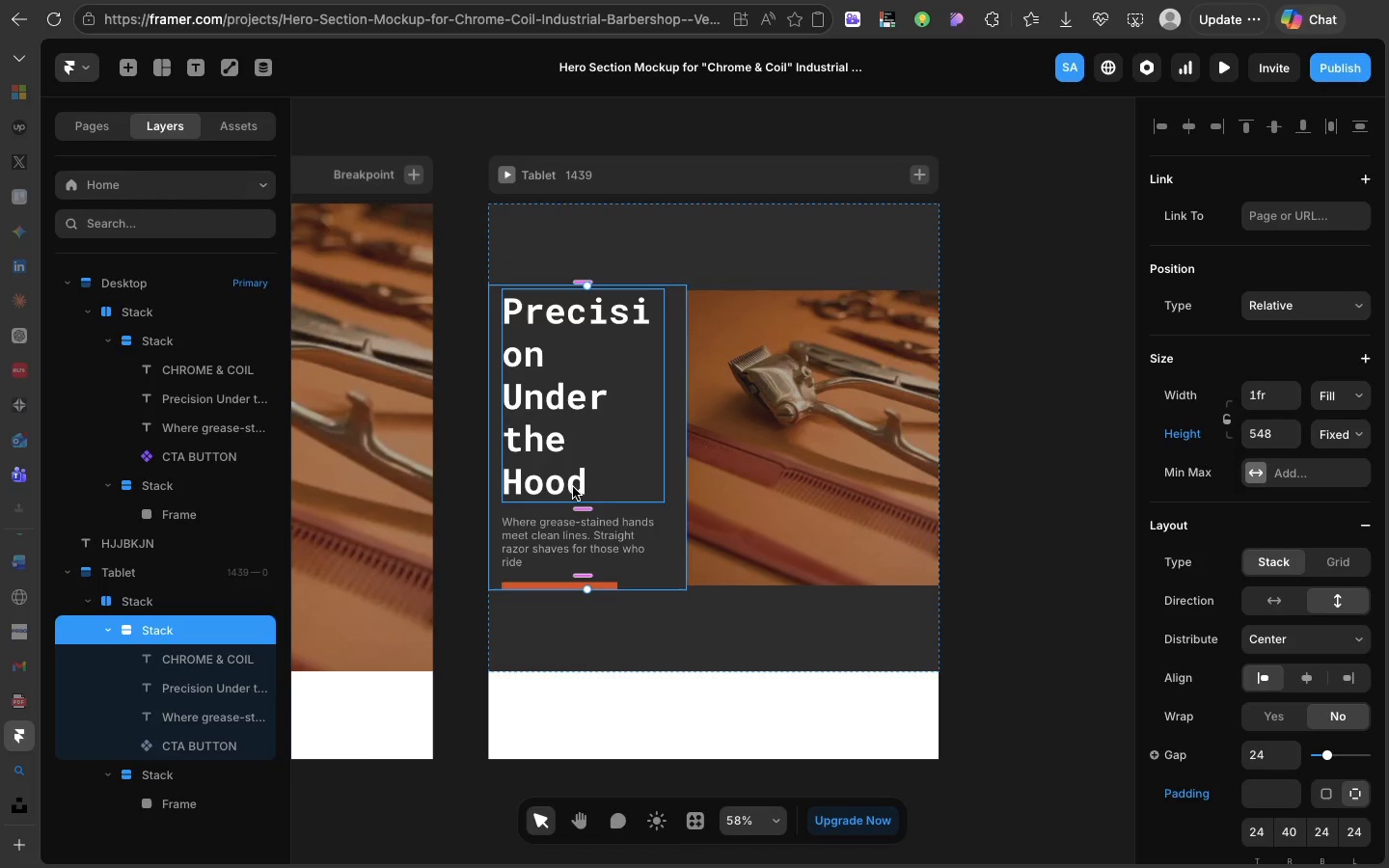 
key(Meta+Z)
 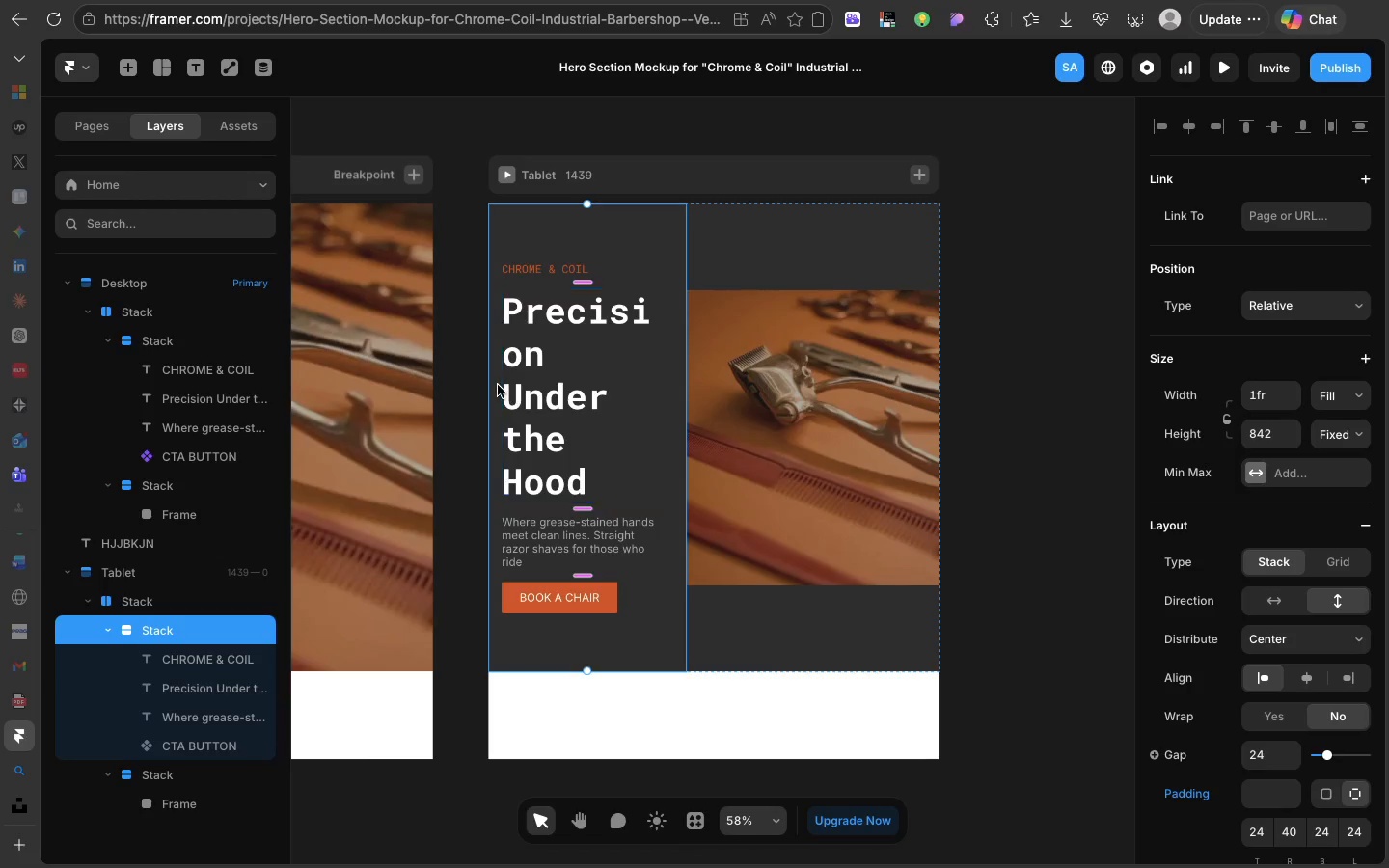 
left_click([498, 385])
 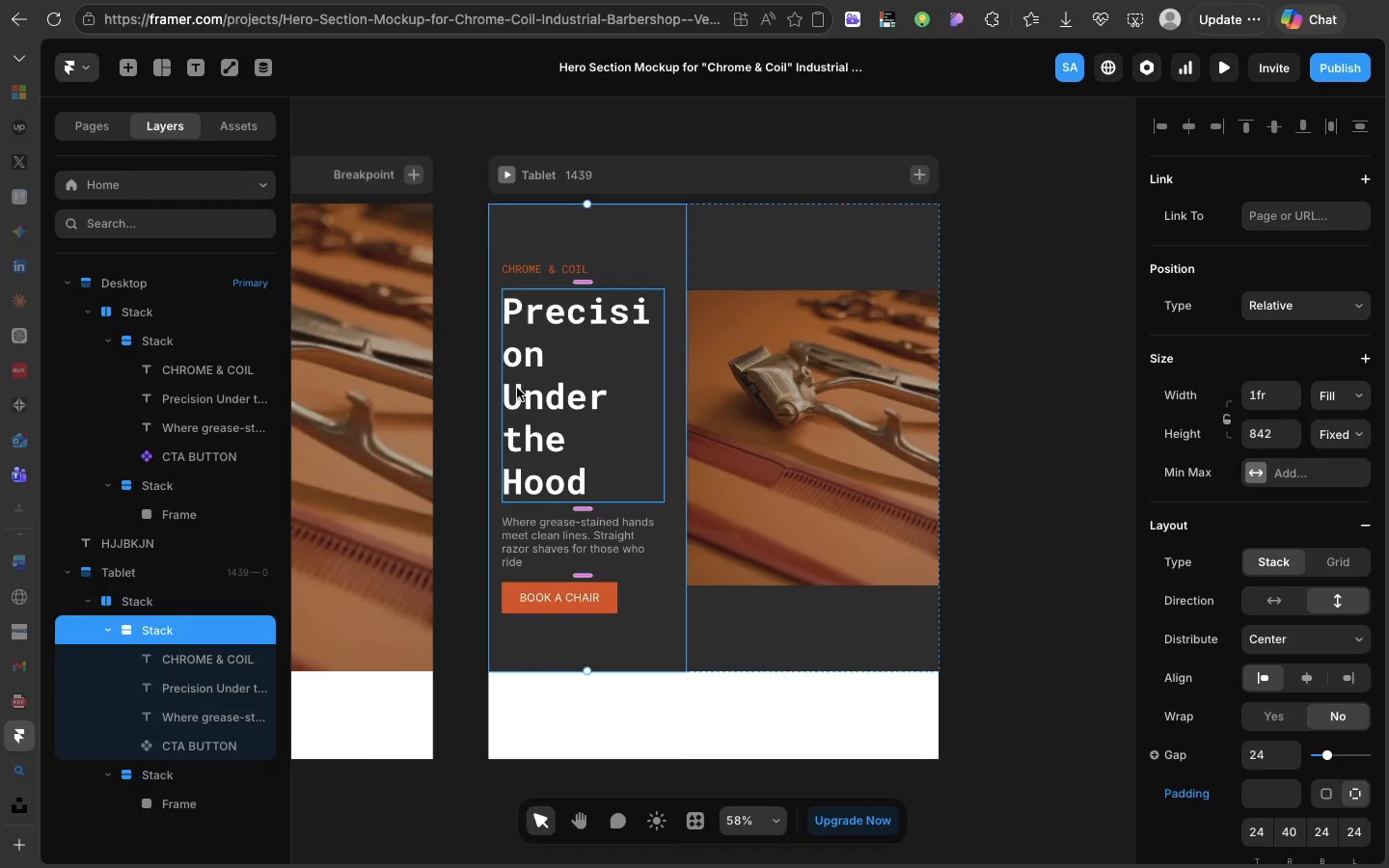 
left_click([517, 388])
 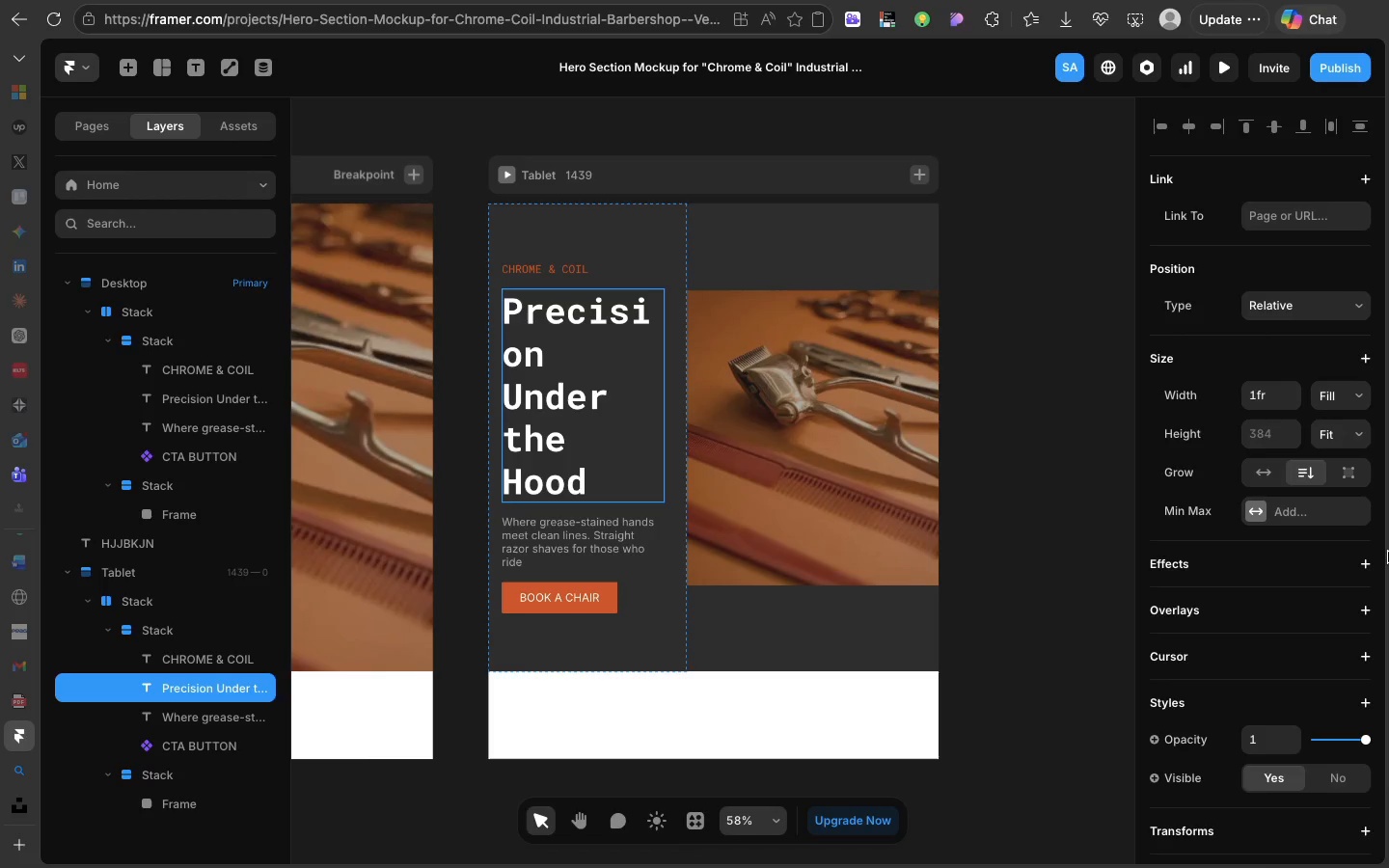 
scroll: coordinate [1388, 552], scroll_direction: down, amount: 43.0
 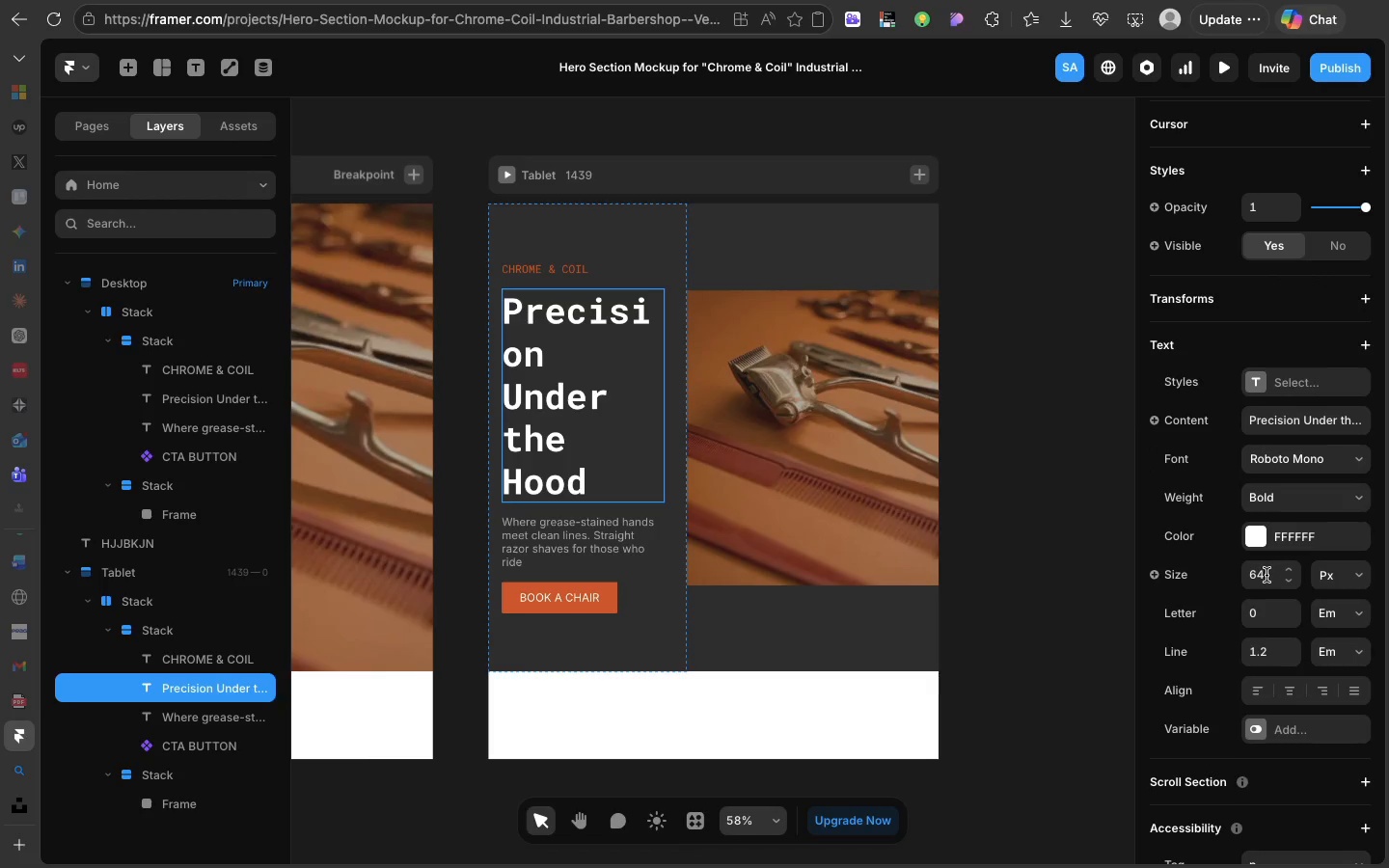 
left_click([1266, 575])
 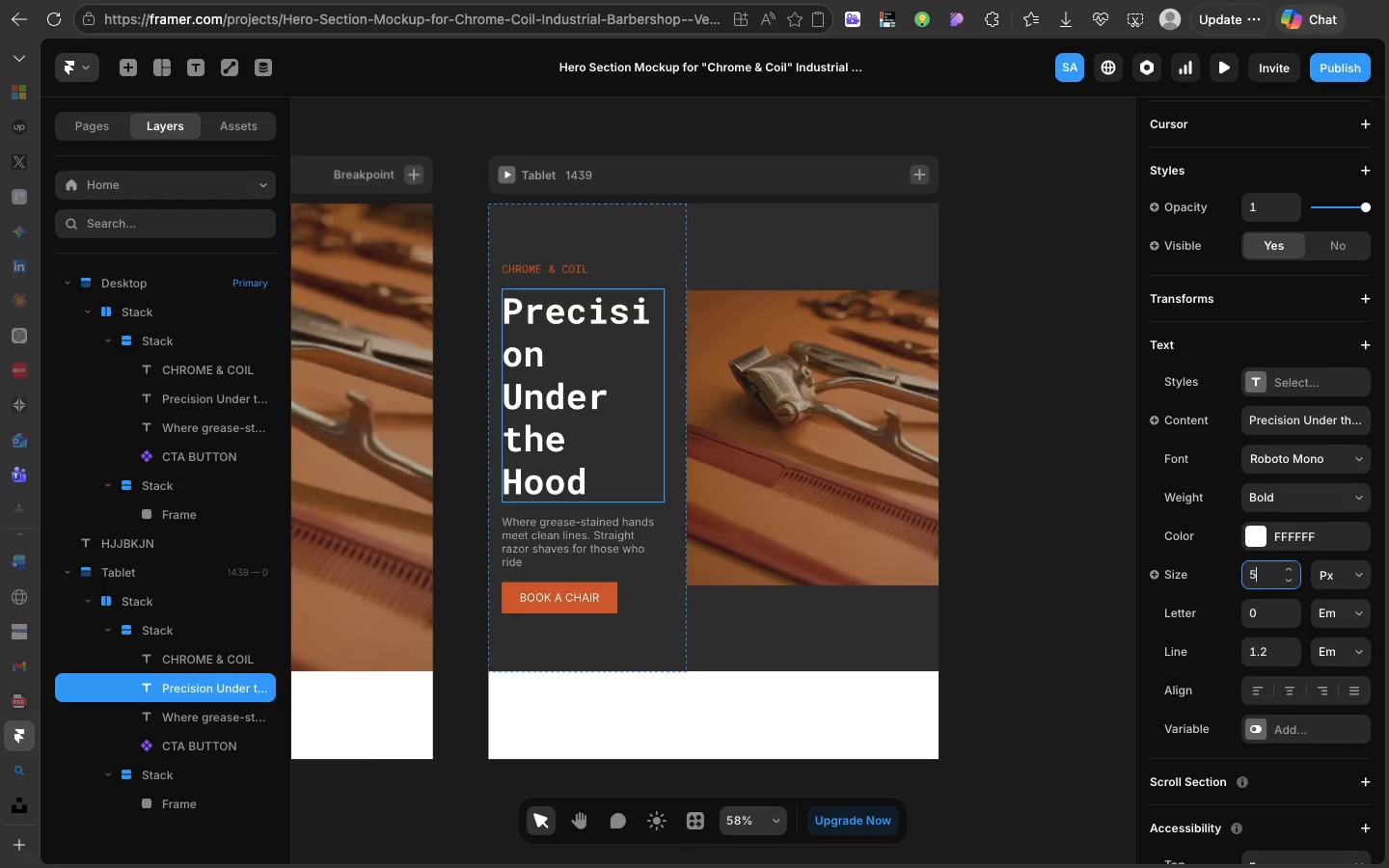 
type(56)
 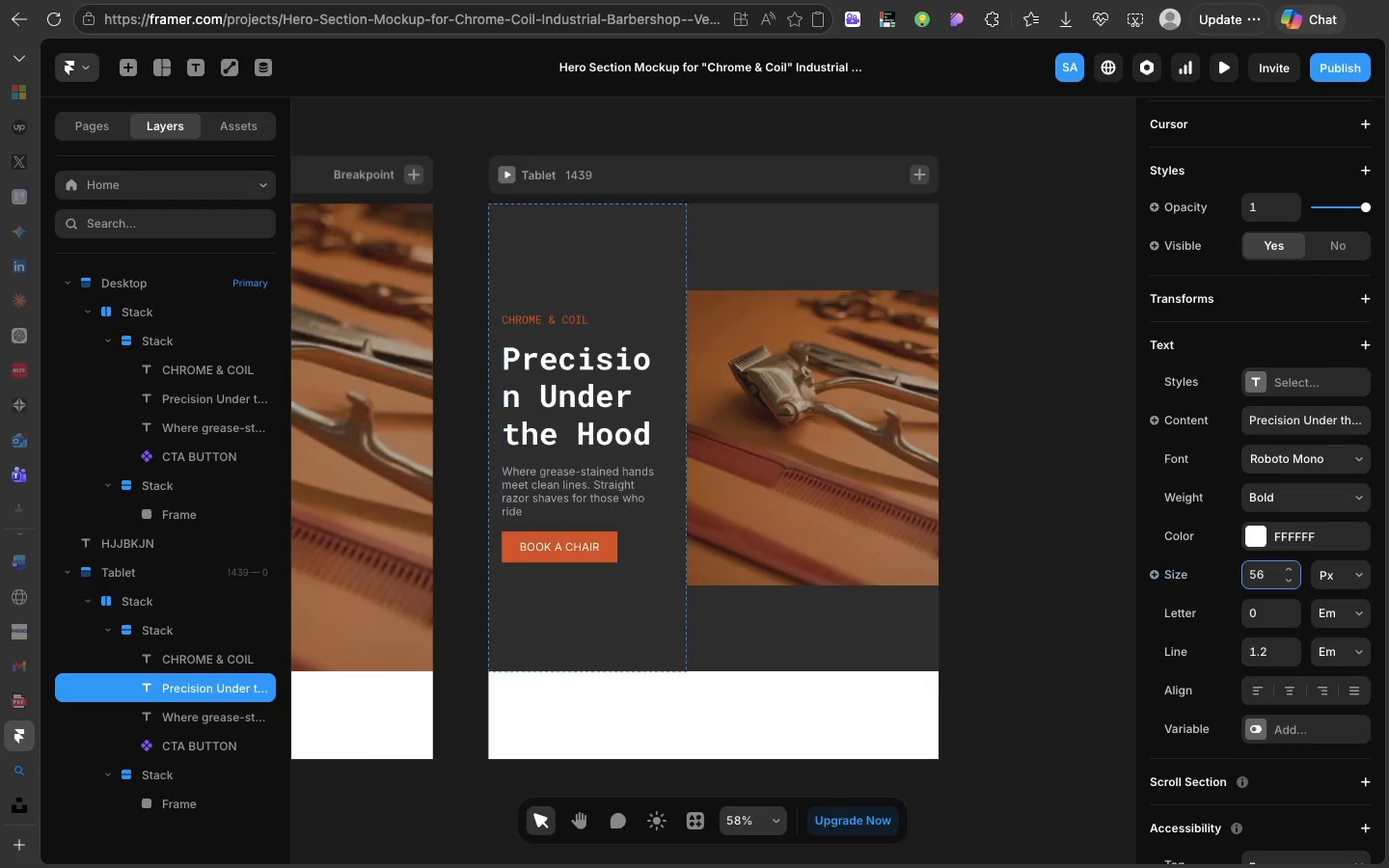 
hold_key(key=Enter, duration=0.32)
 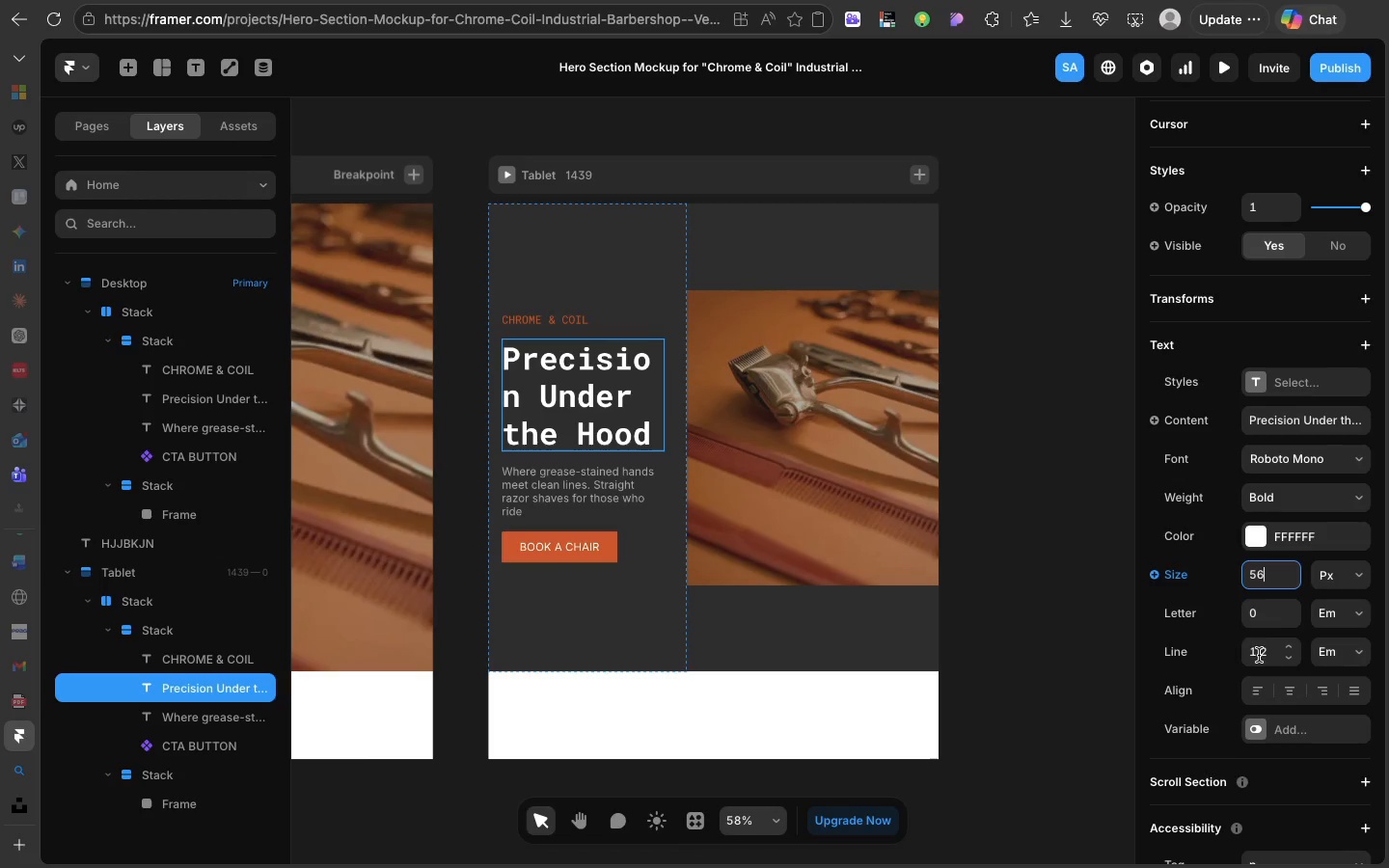 
wait(5.64)
 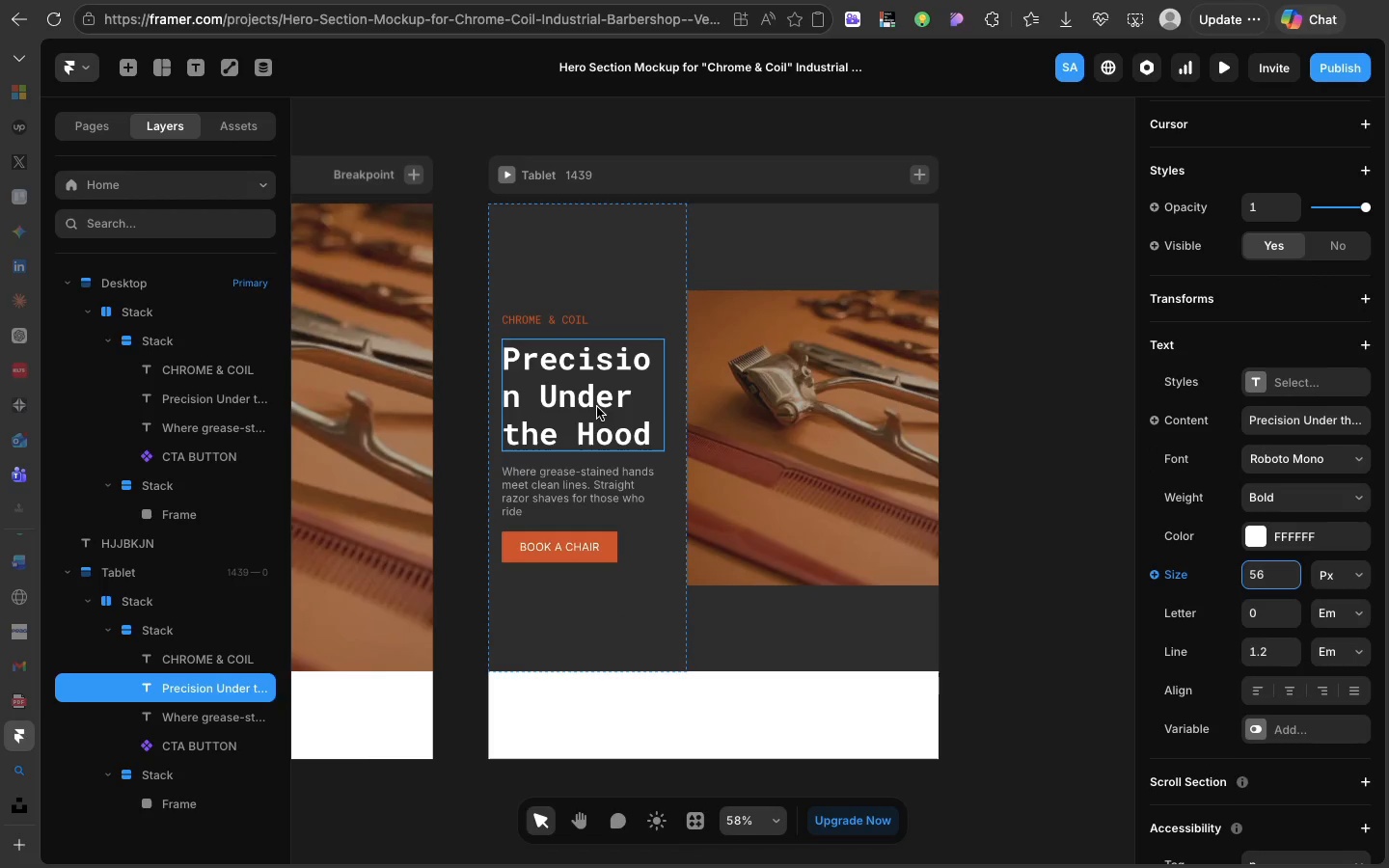 
left_click([628, 198])
 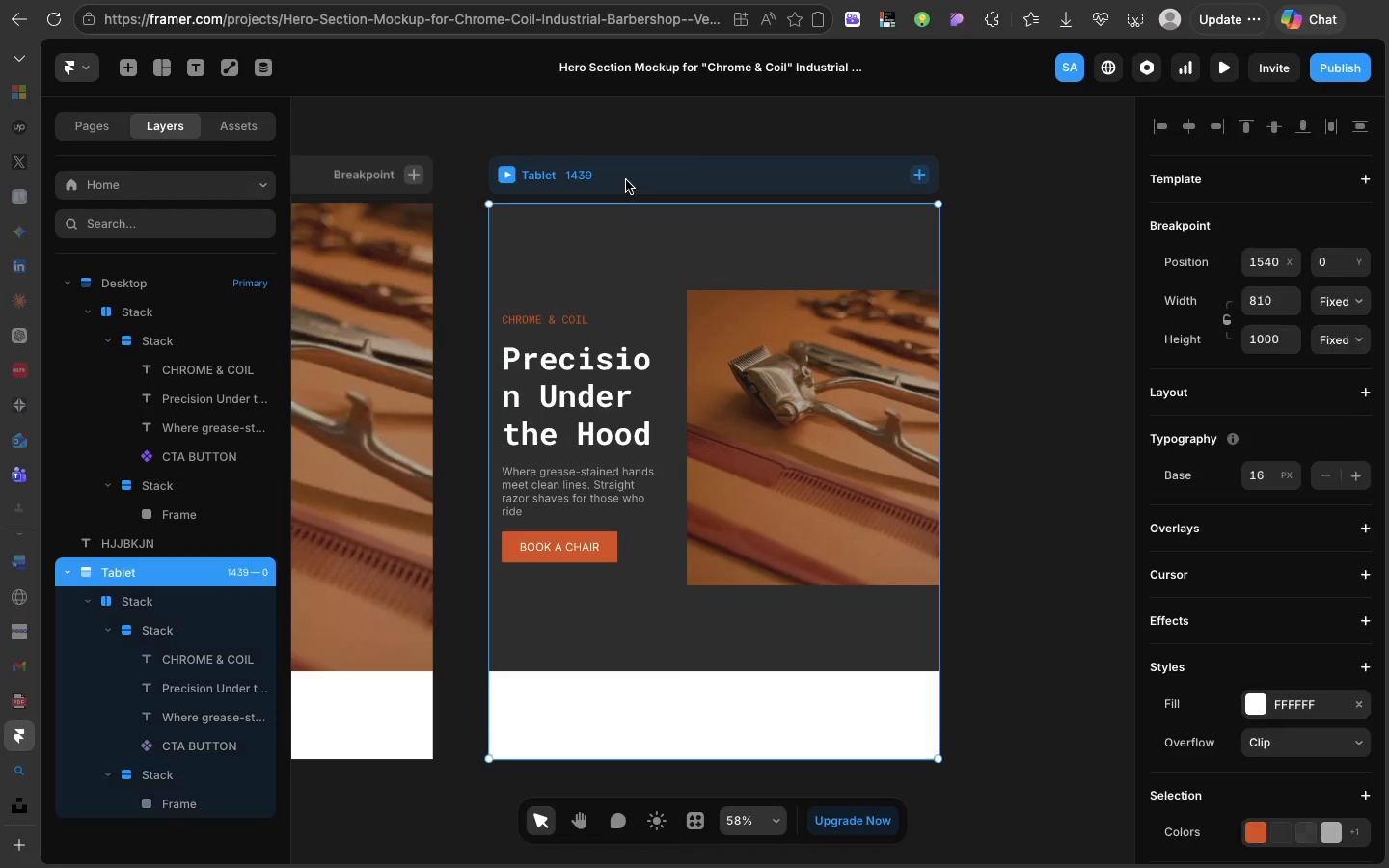 
left_click([626, 180])
 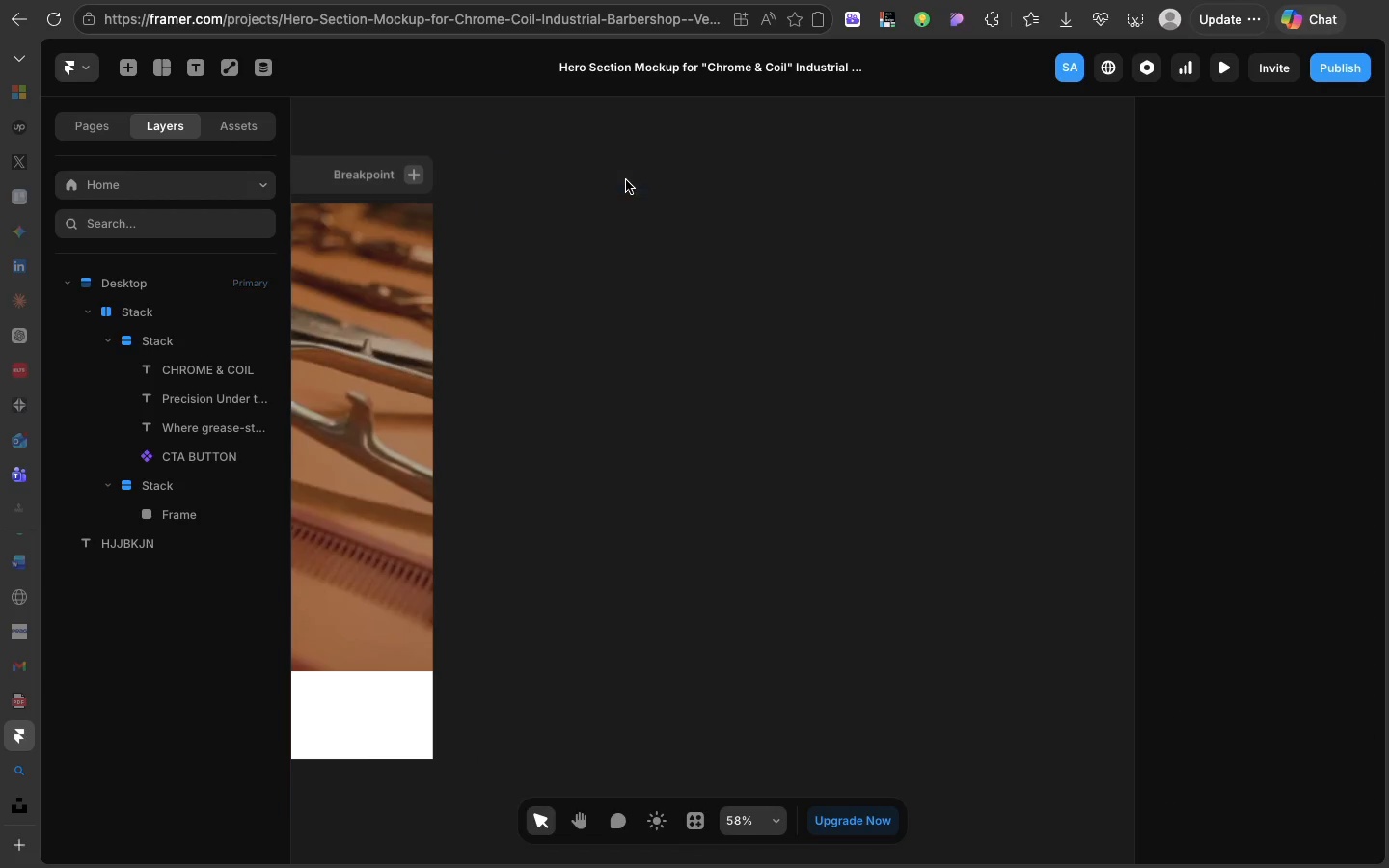 
key(Backspace)
 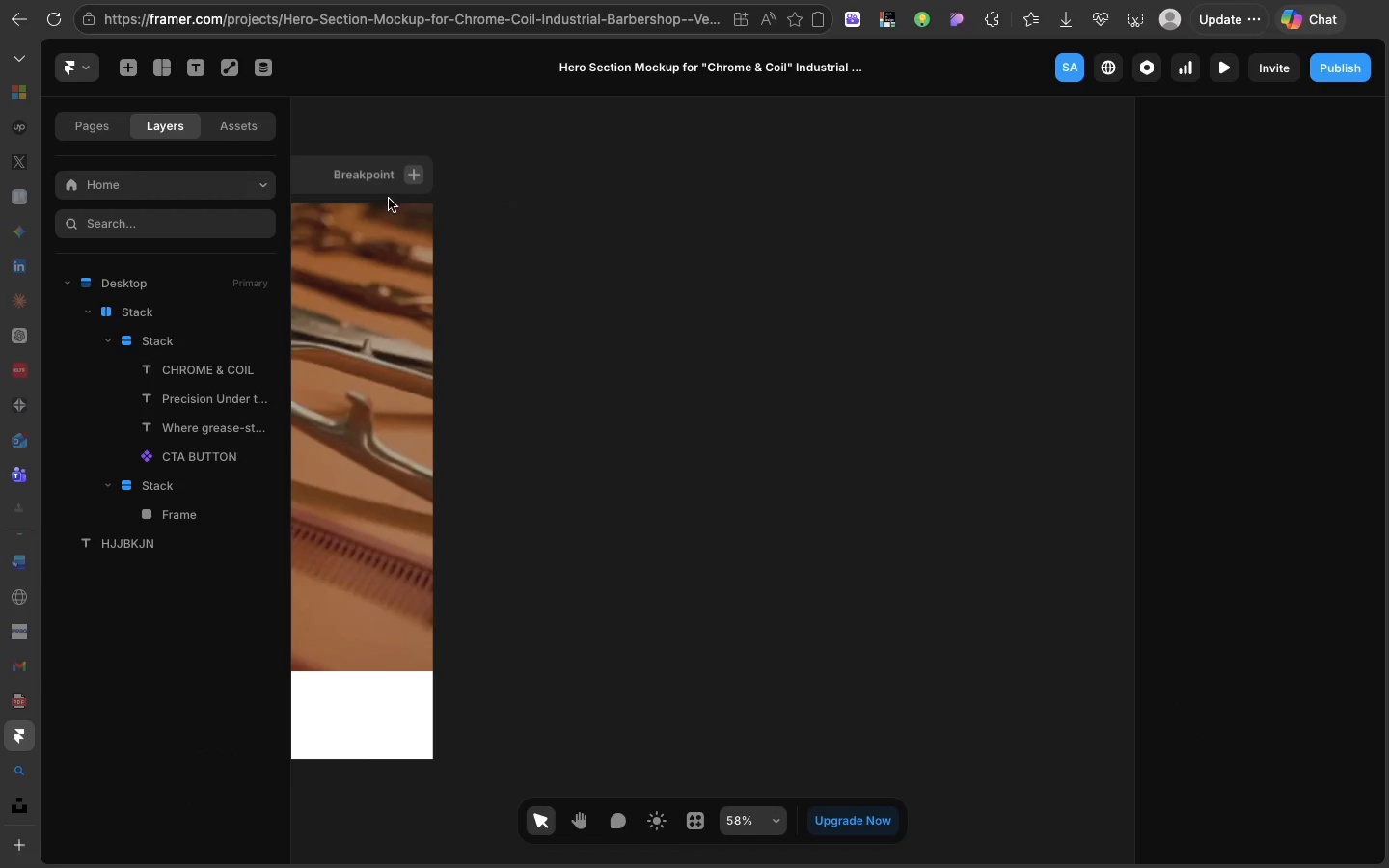 
left_click([413, 171])
 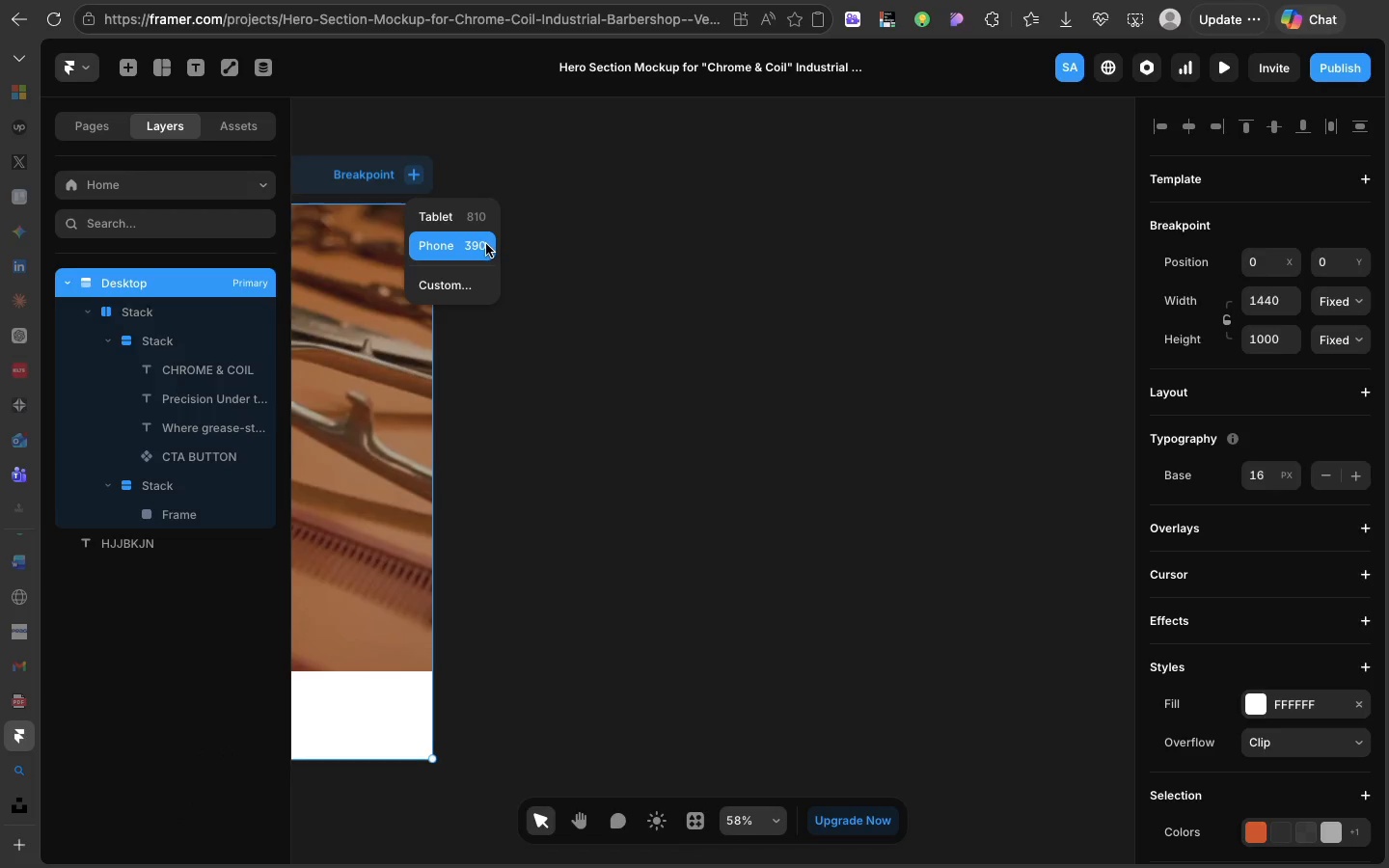 
left_click([486, 244])
 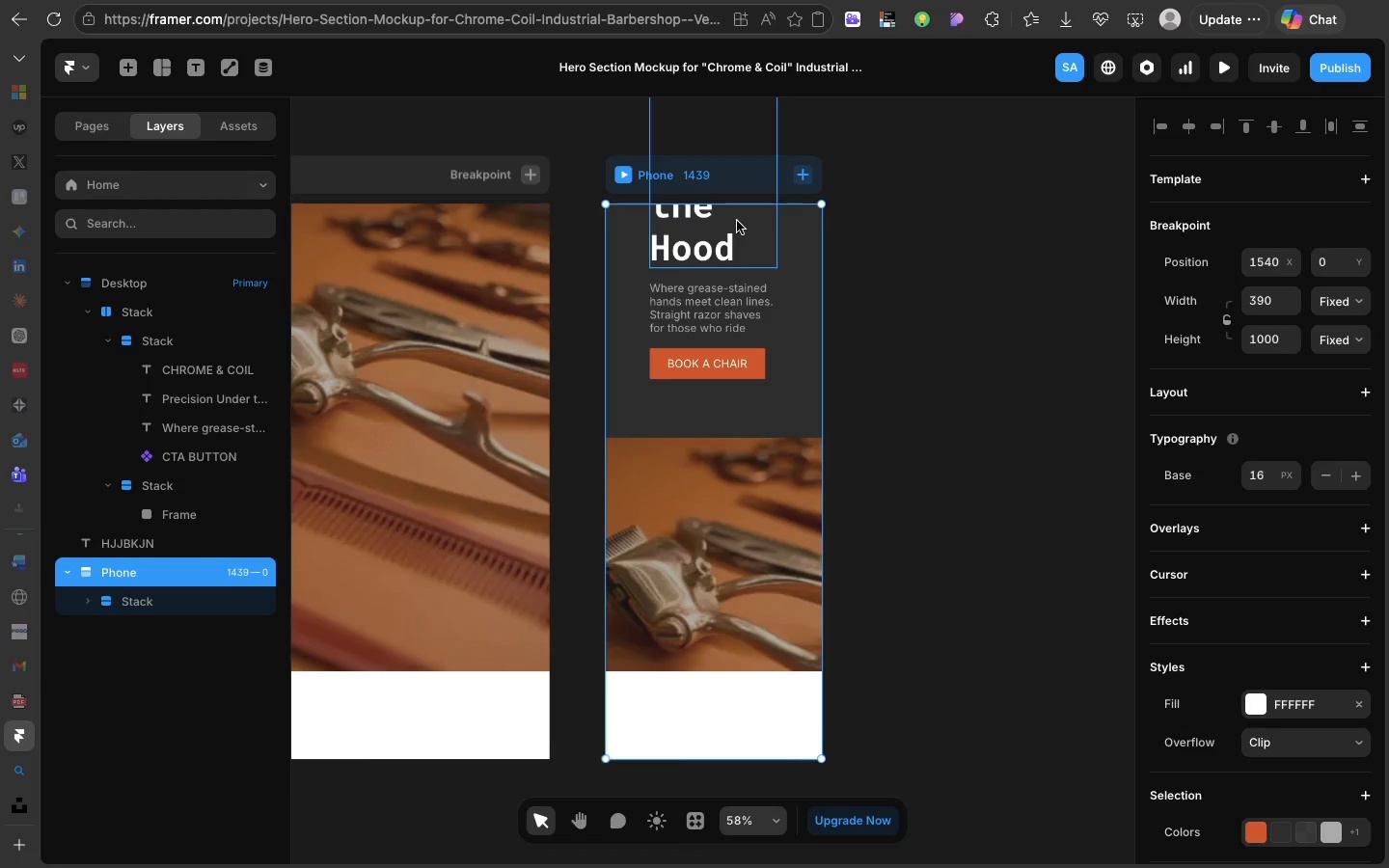 
left_click([798, 288])
 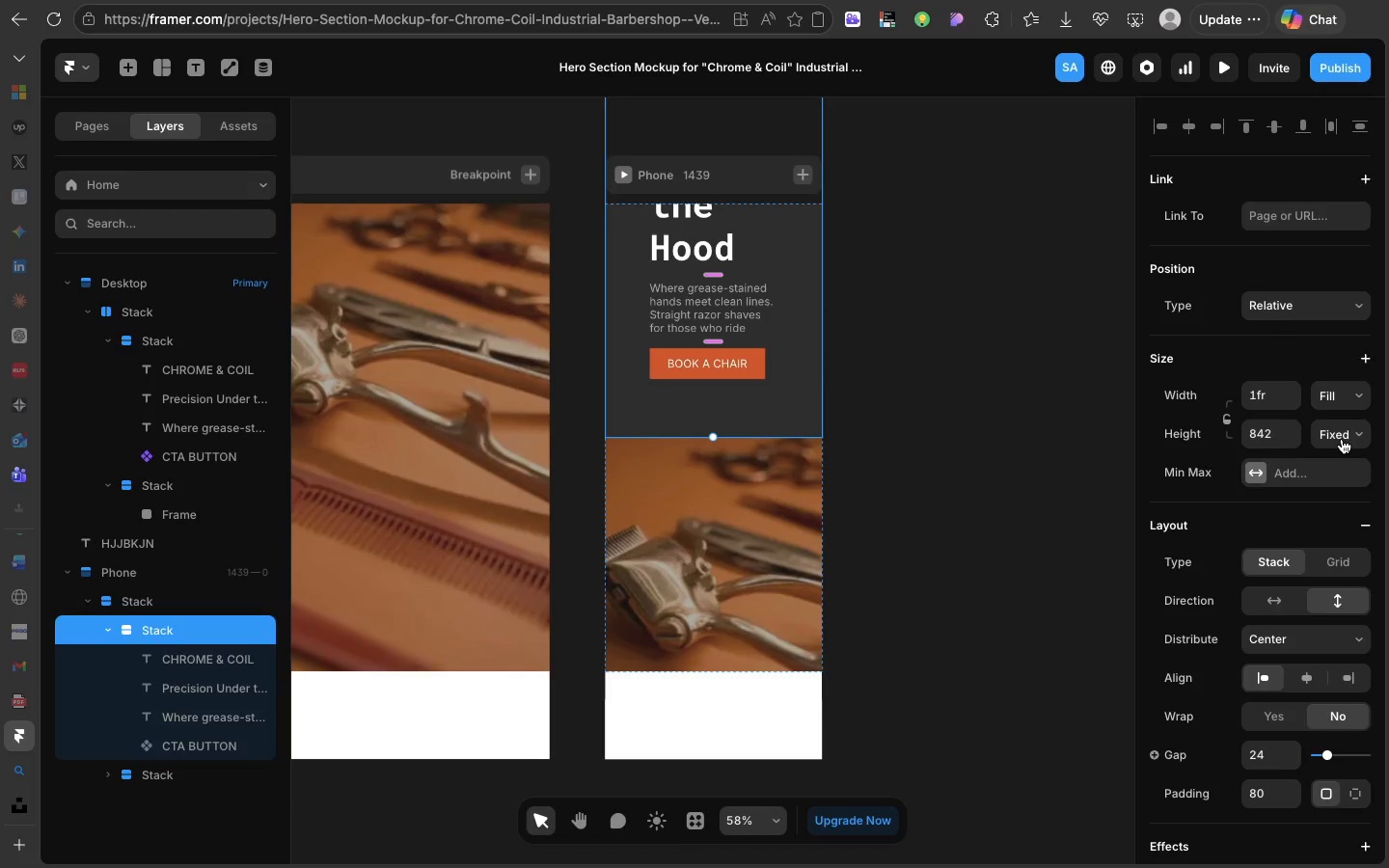 
left_click([1342, 439])
 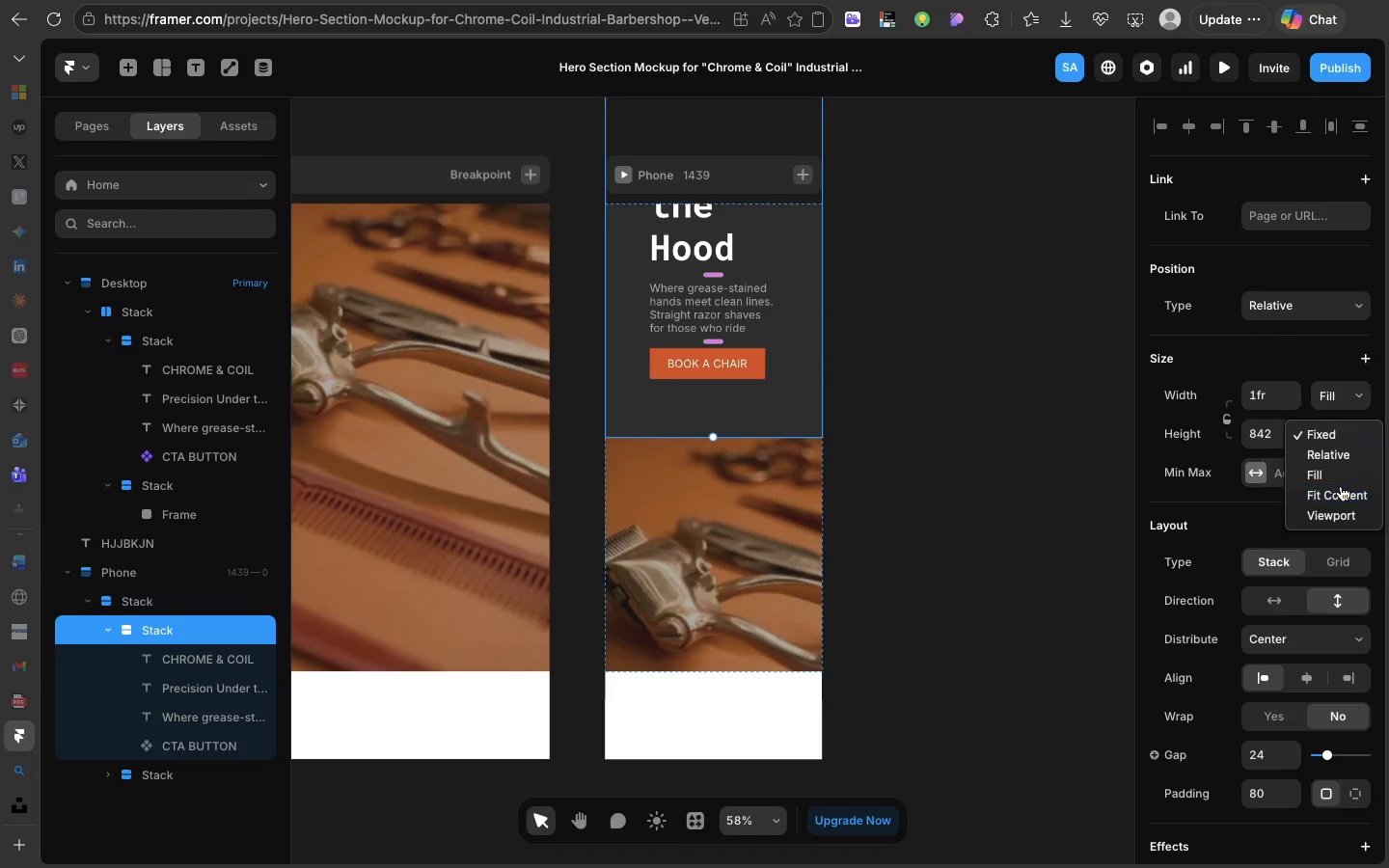 
left_click([1341, 486])
 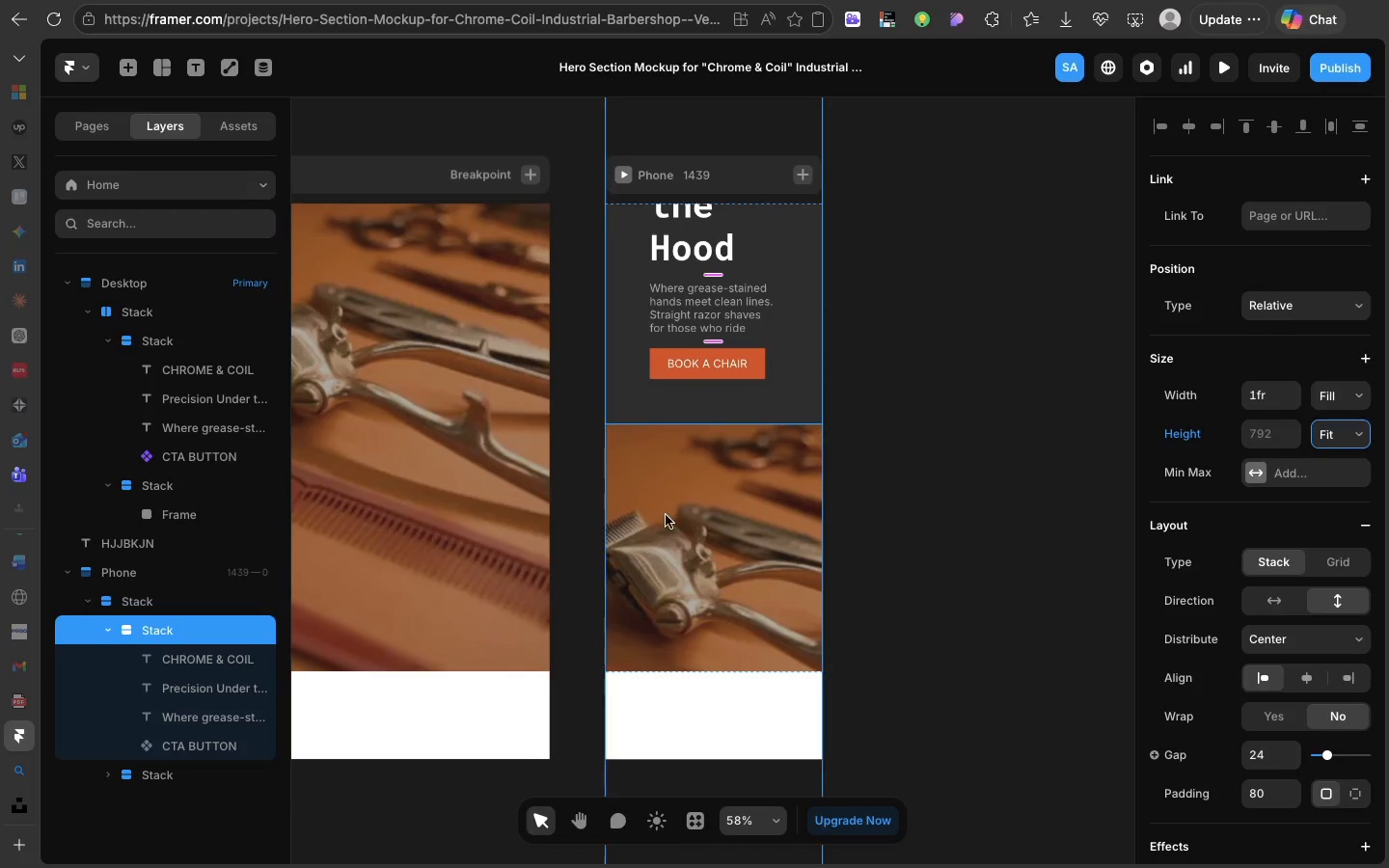 
left_click([683, 538])
 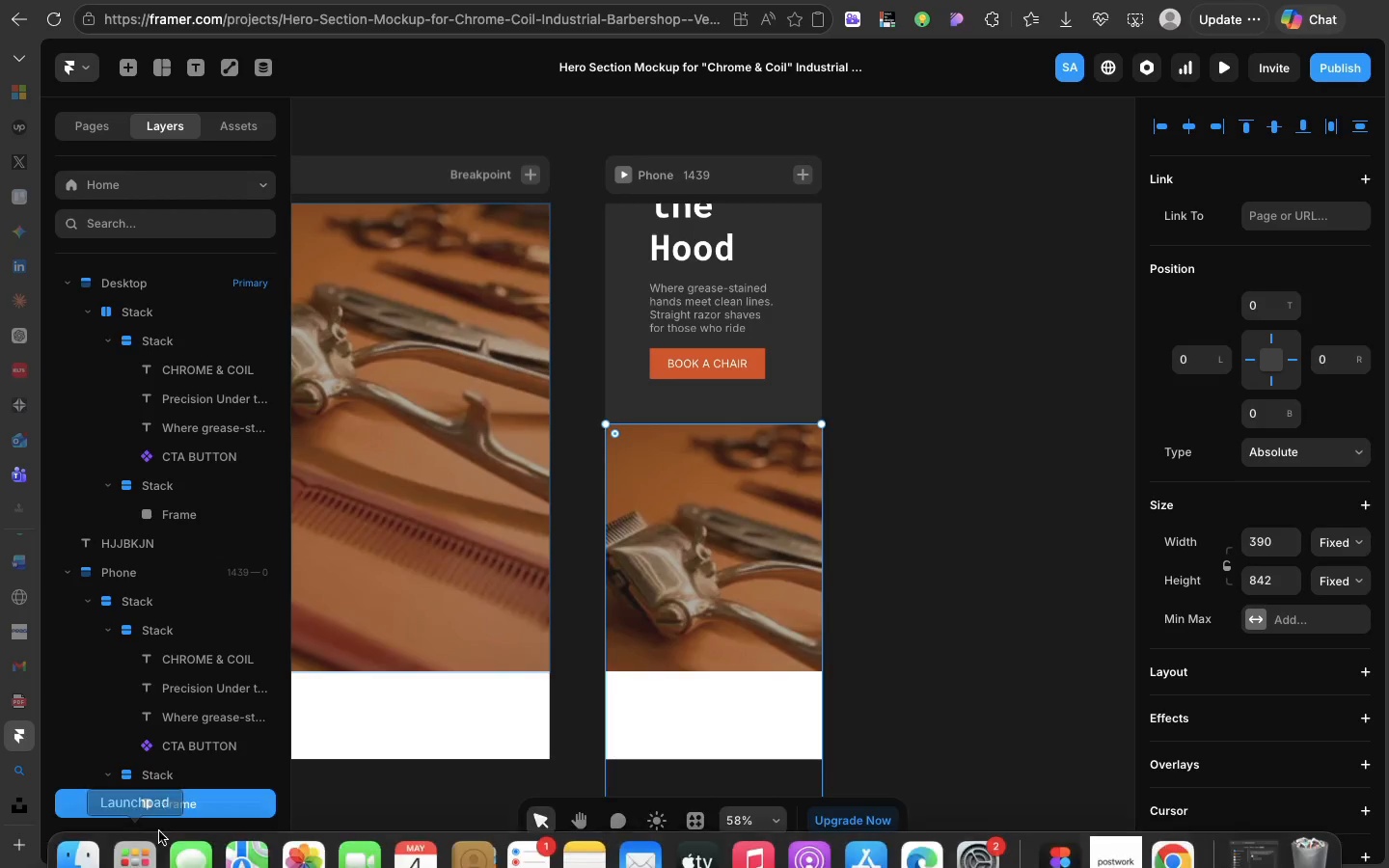 
left_click([175, 767])
 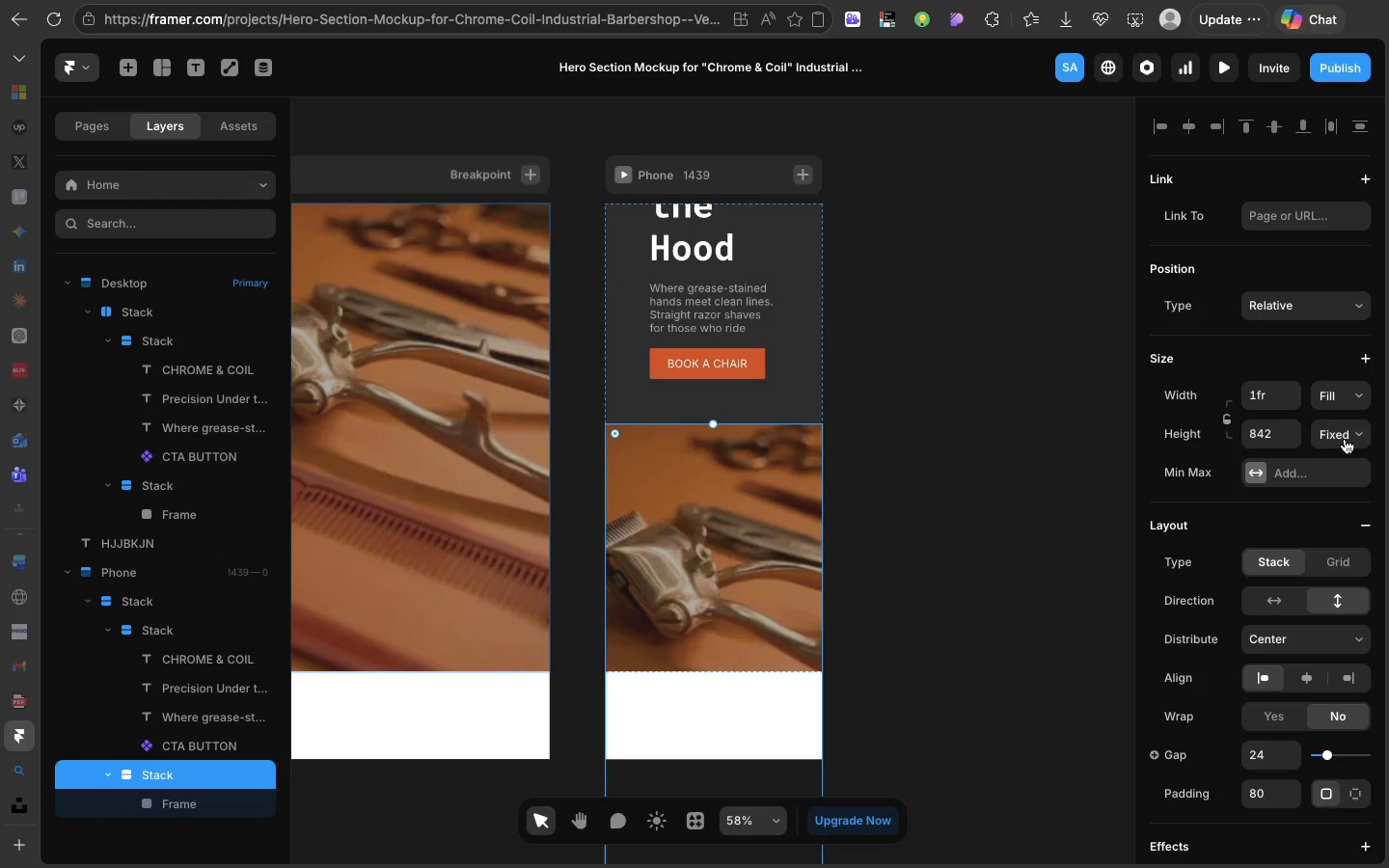 
left_click([1348, 441])
 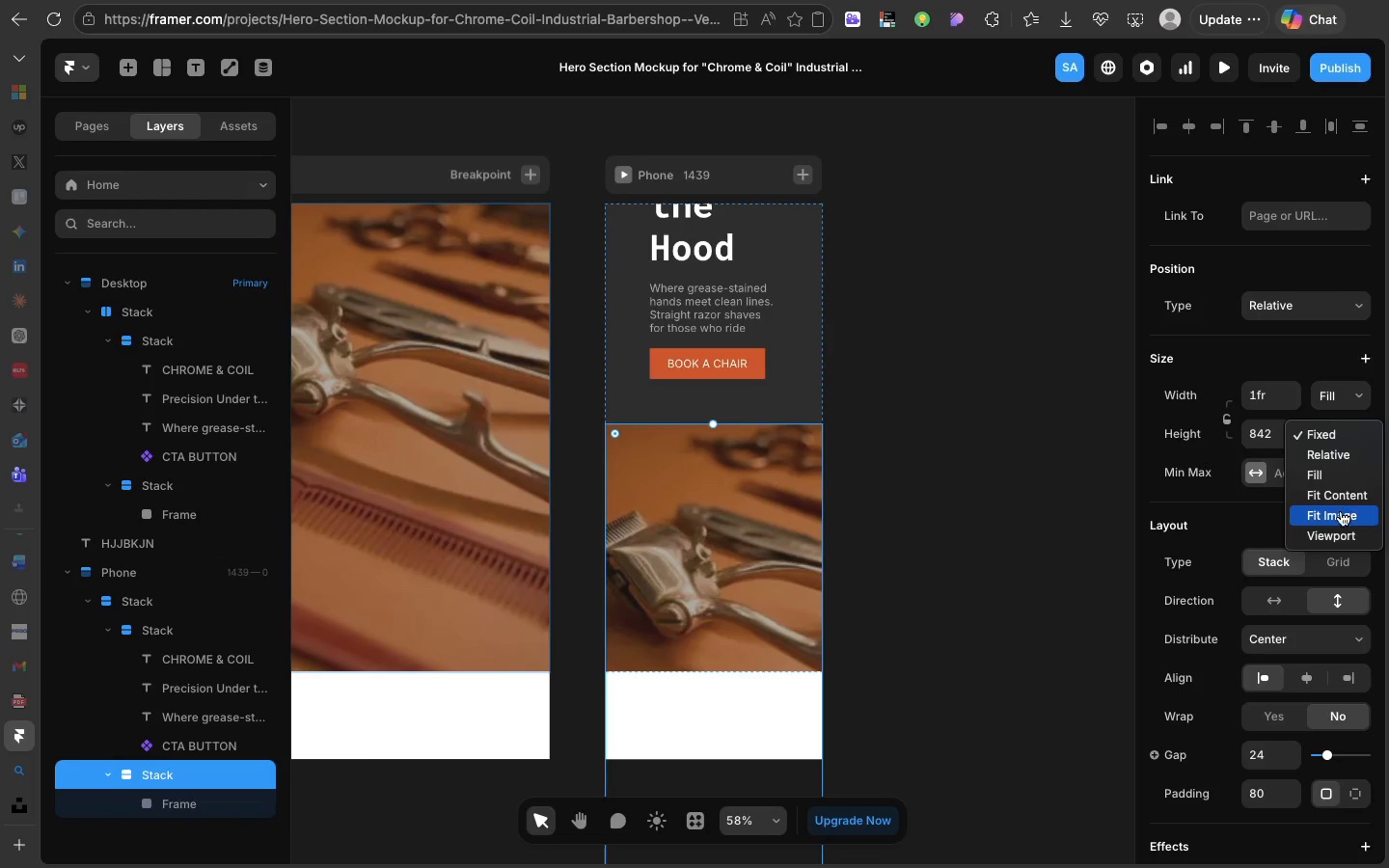 
left_click([1340, 511])
 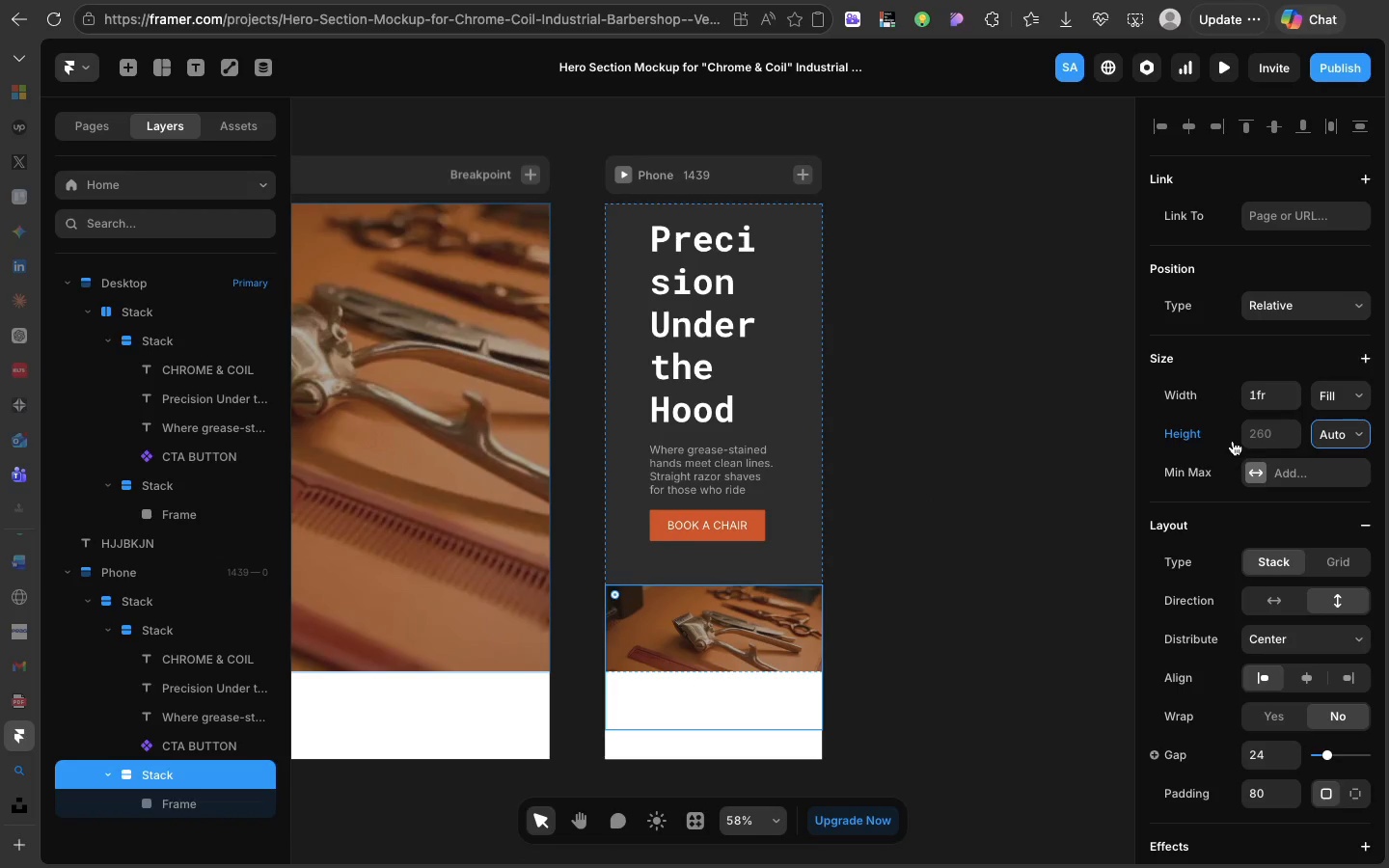 
left_click([1254, 440])
 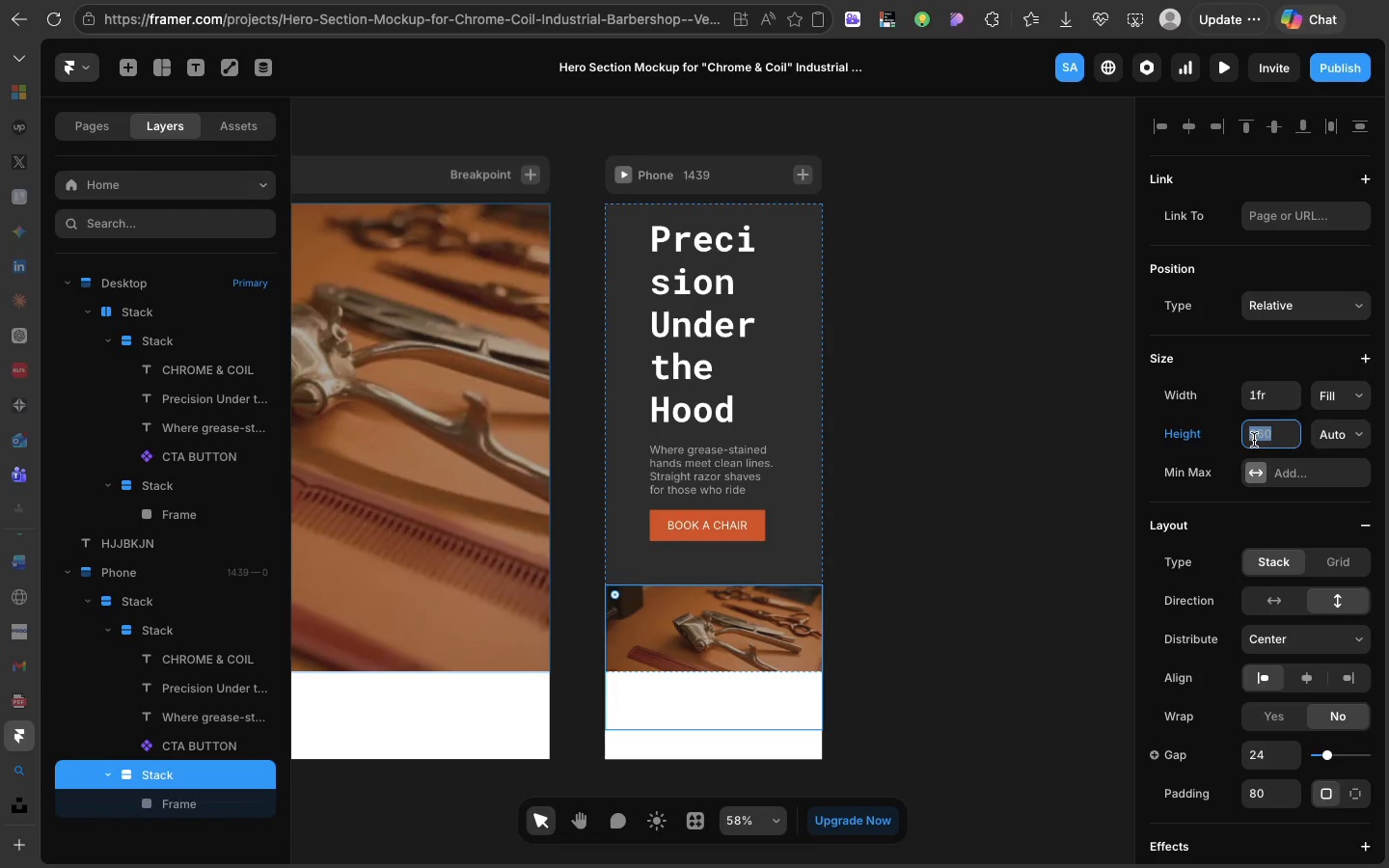 
type(300\)
key(Backspace)
 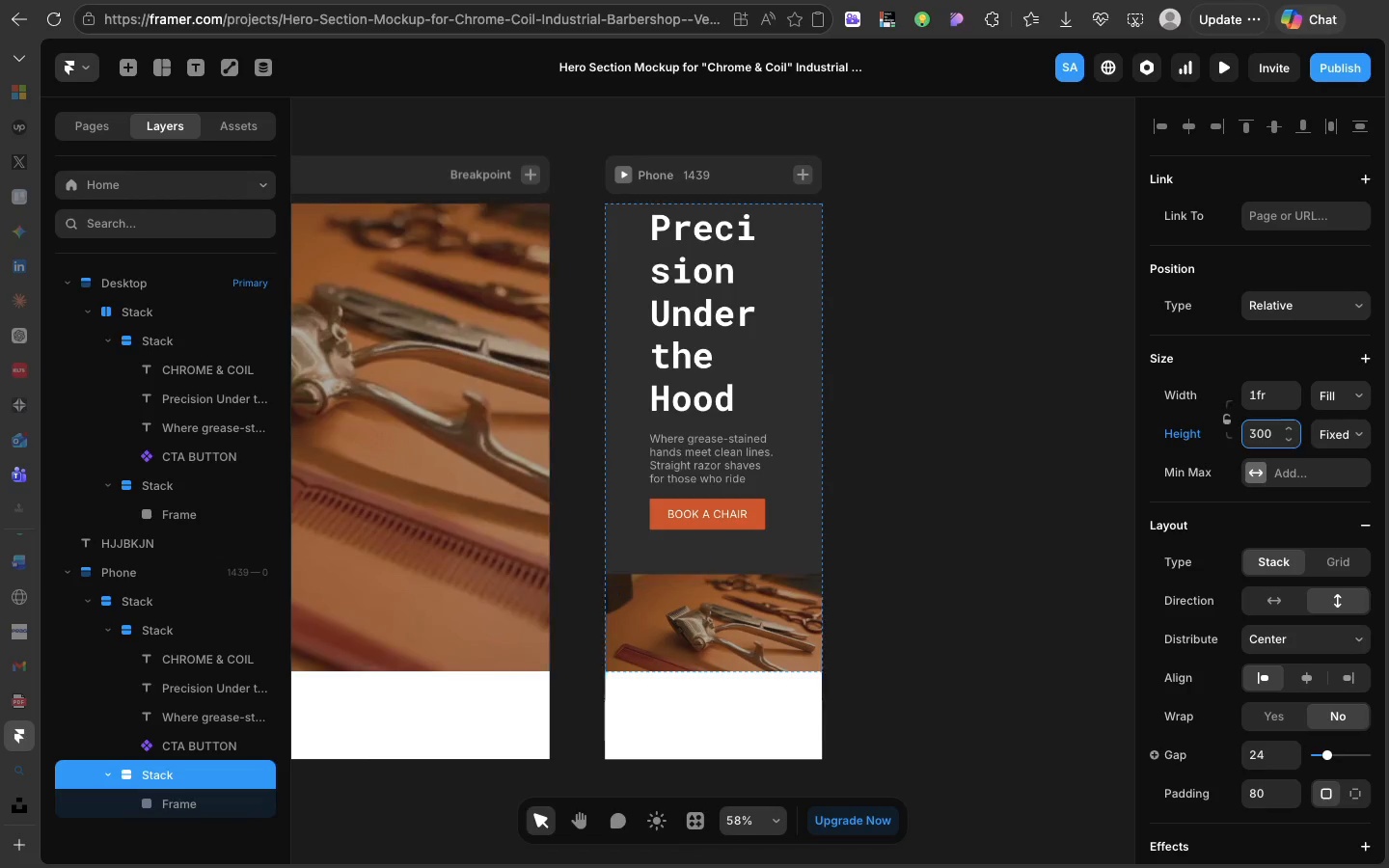 
key(Enter)
 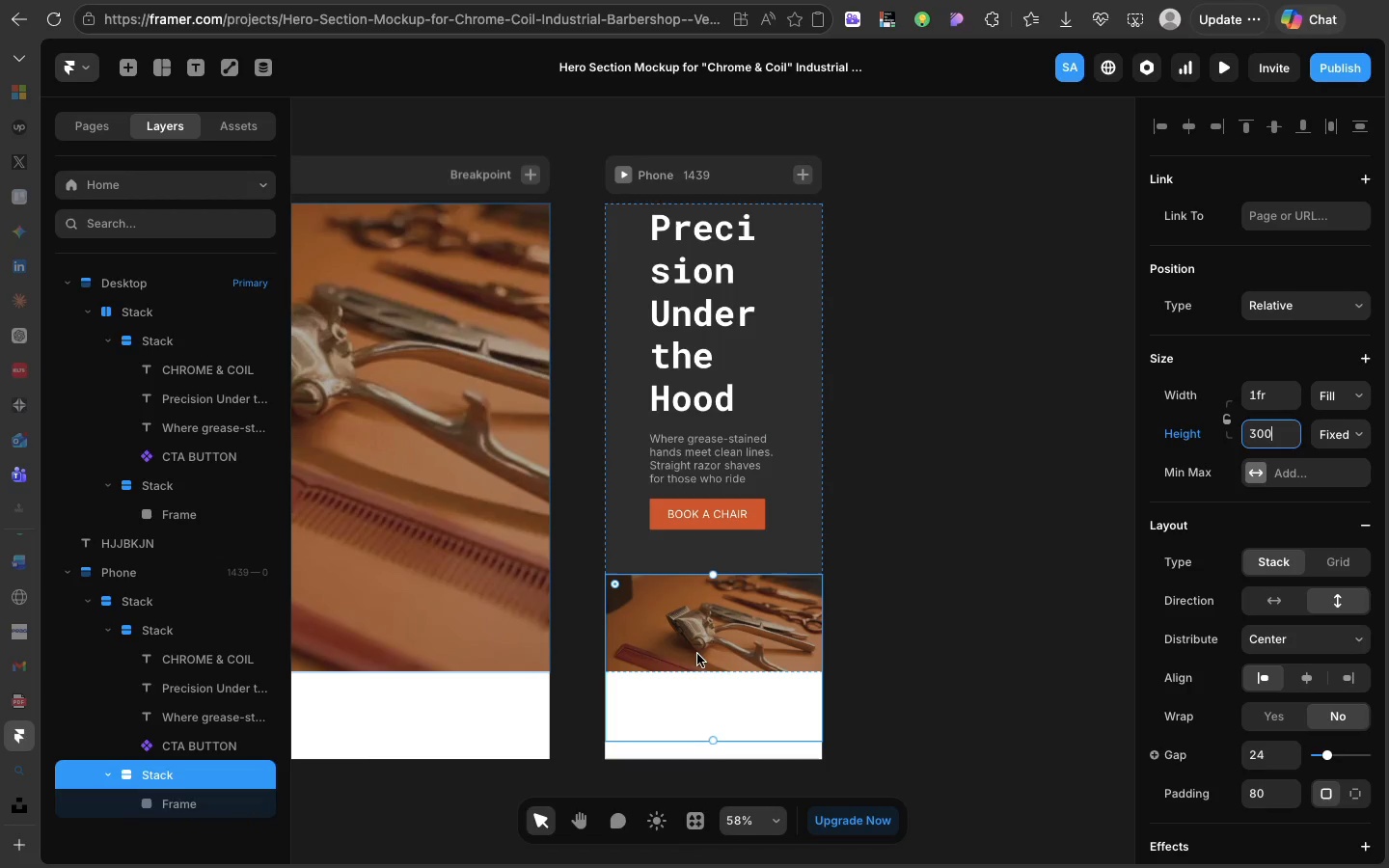 
left_click([697, 652])
 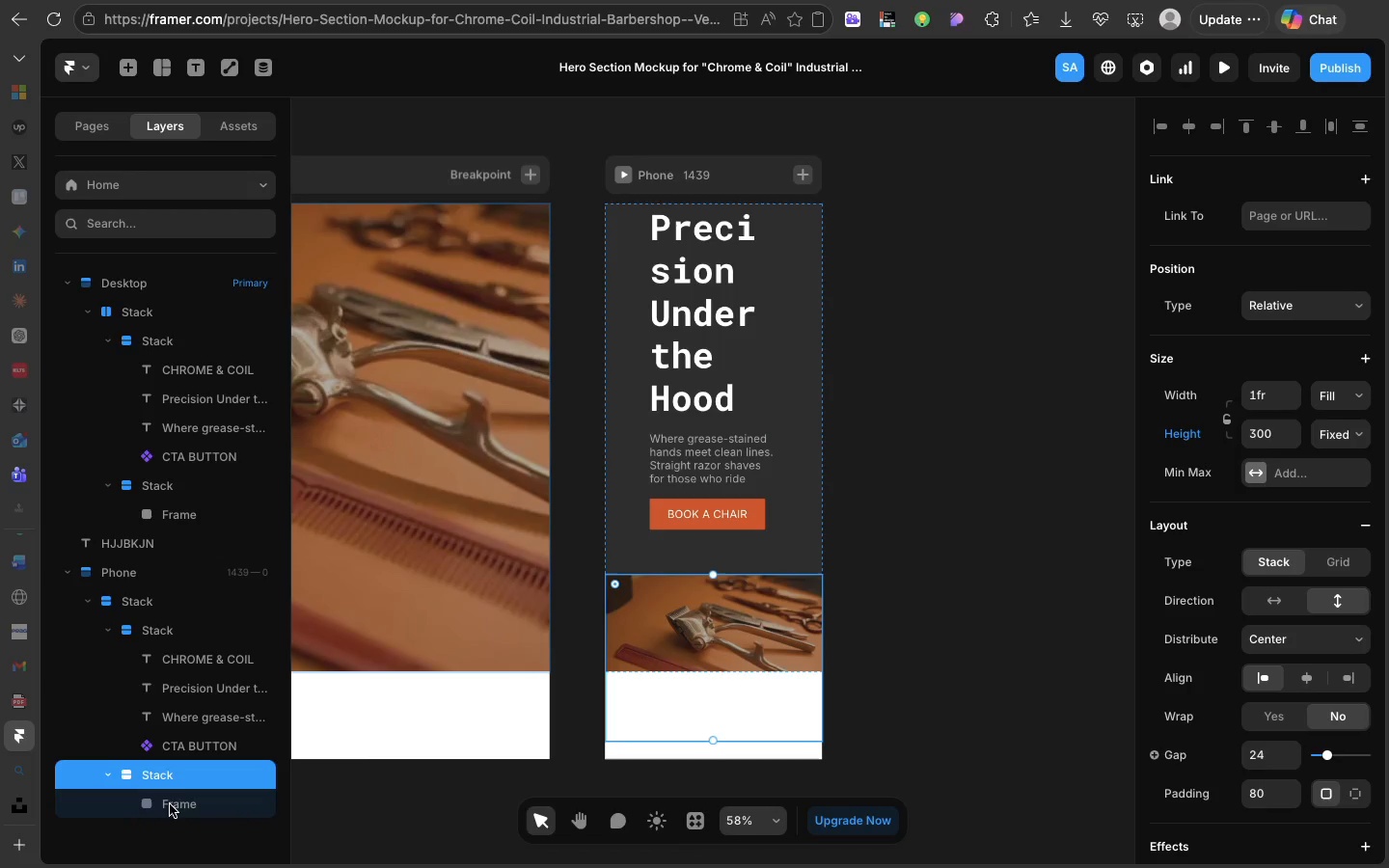 
left_click([170, 812])
 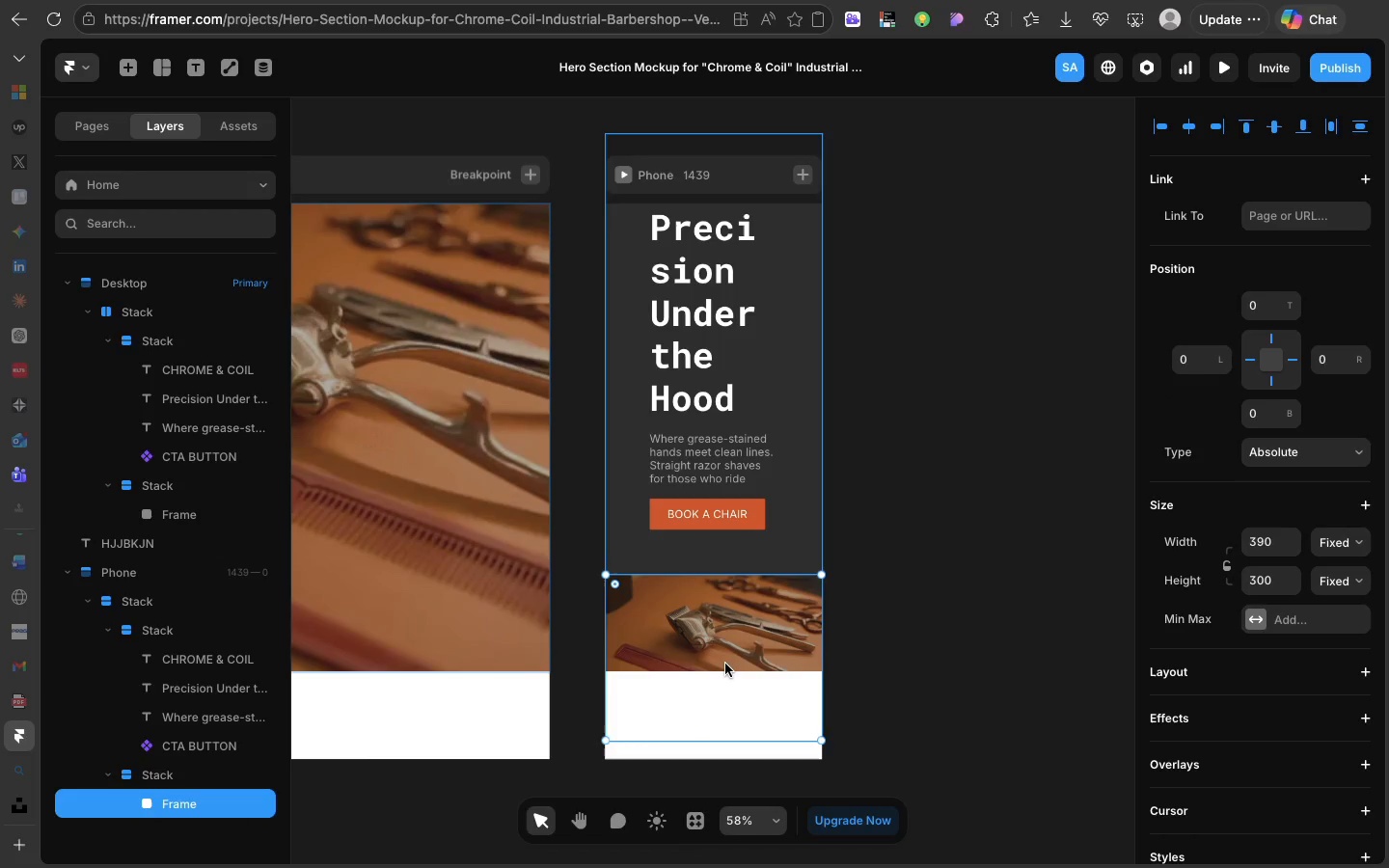 
double_click([725, 664])
 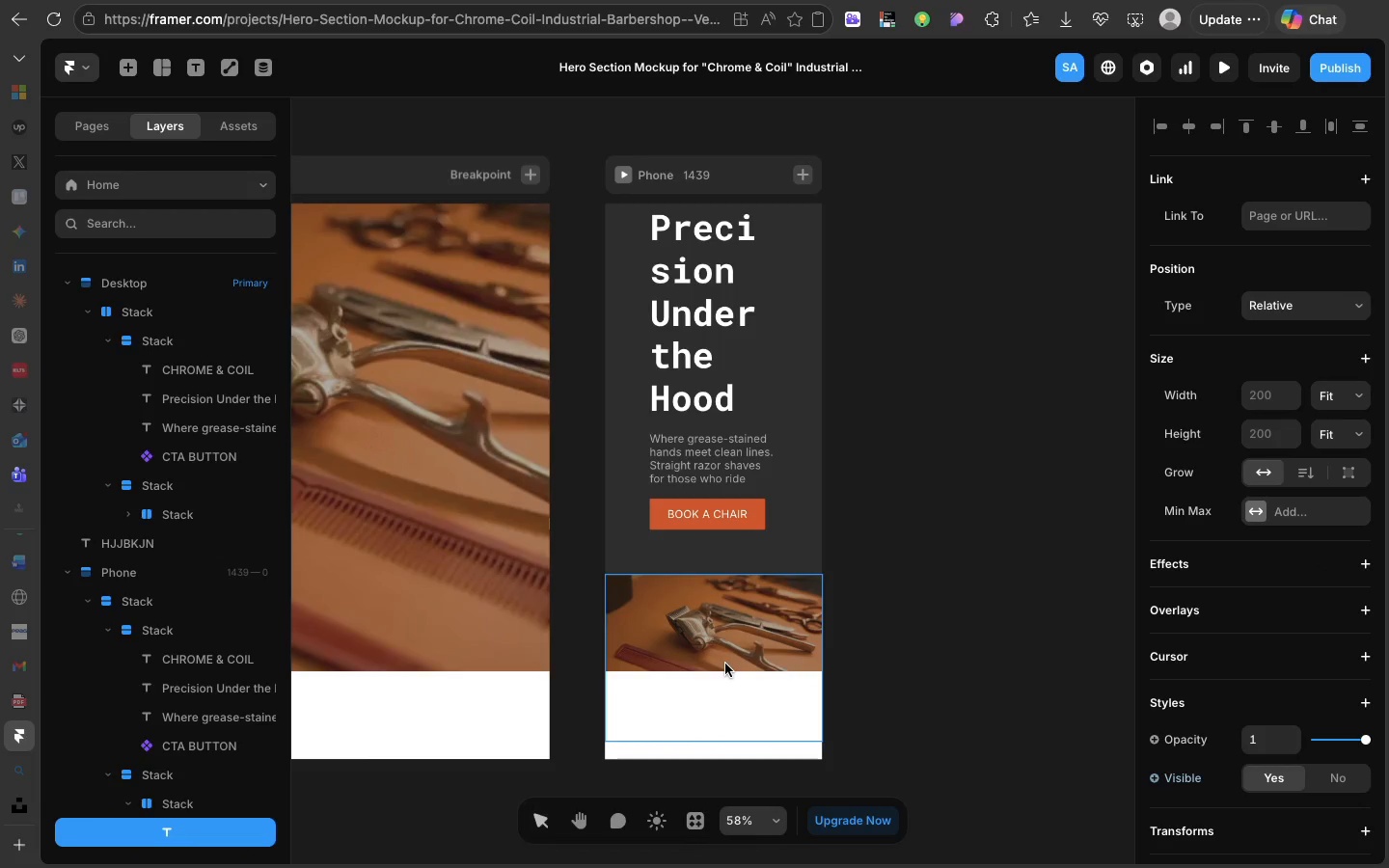 
triple_click([725, 664])
 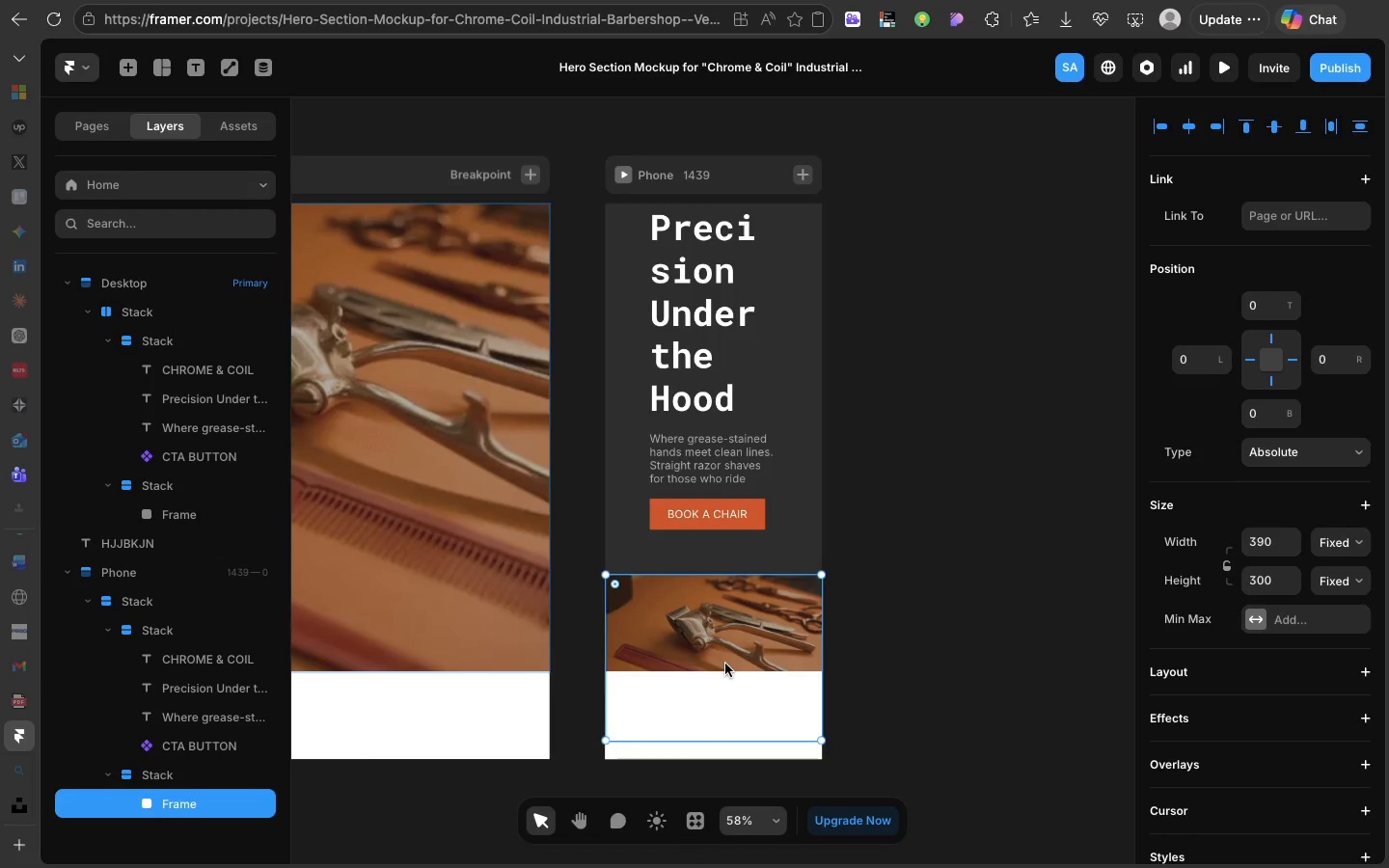 
key(Meta+Z)
 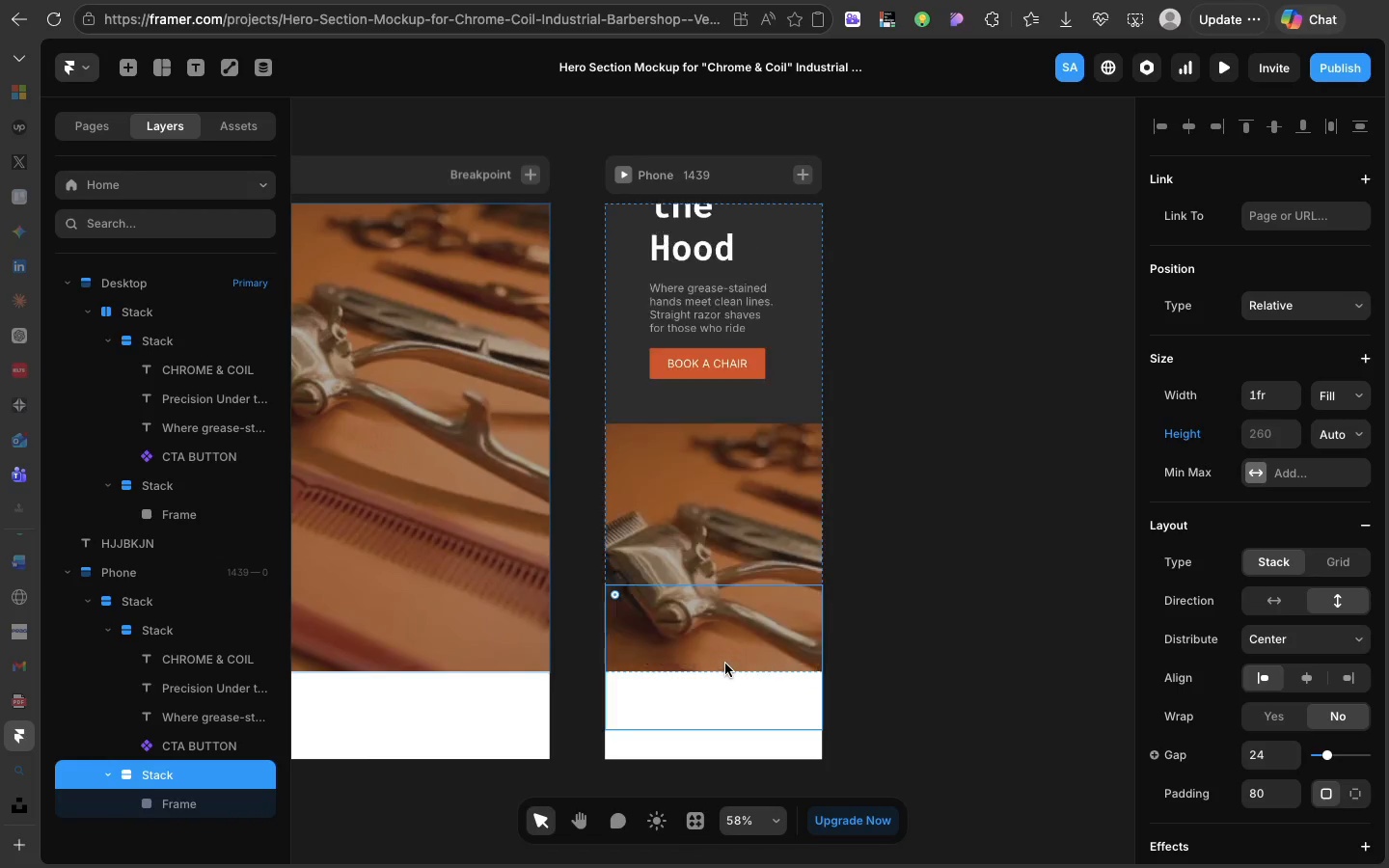 
key(Meta+Z)
 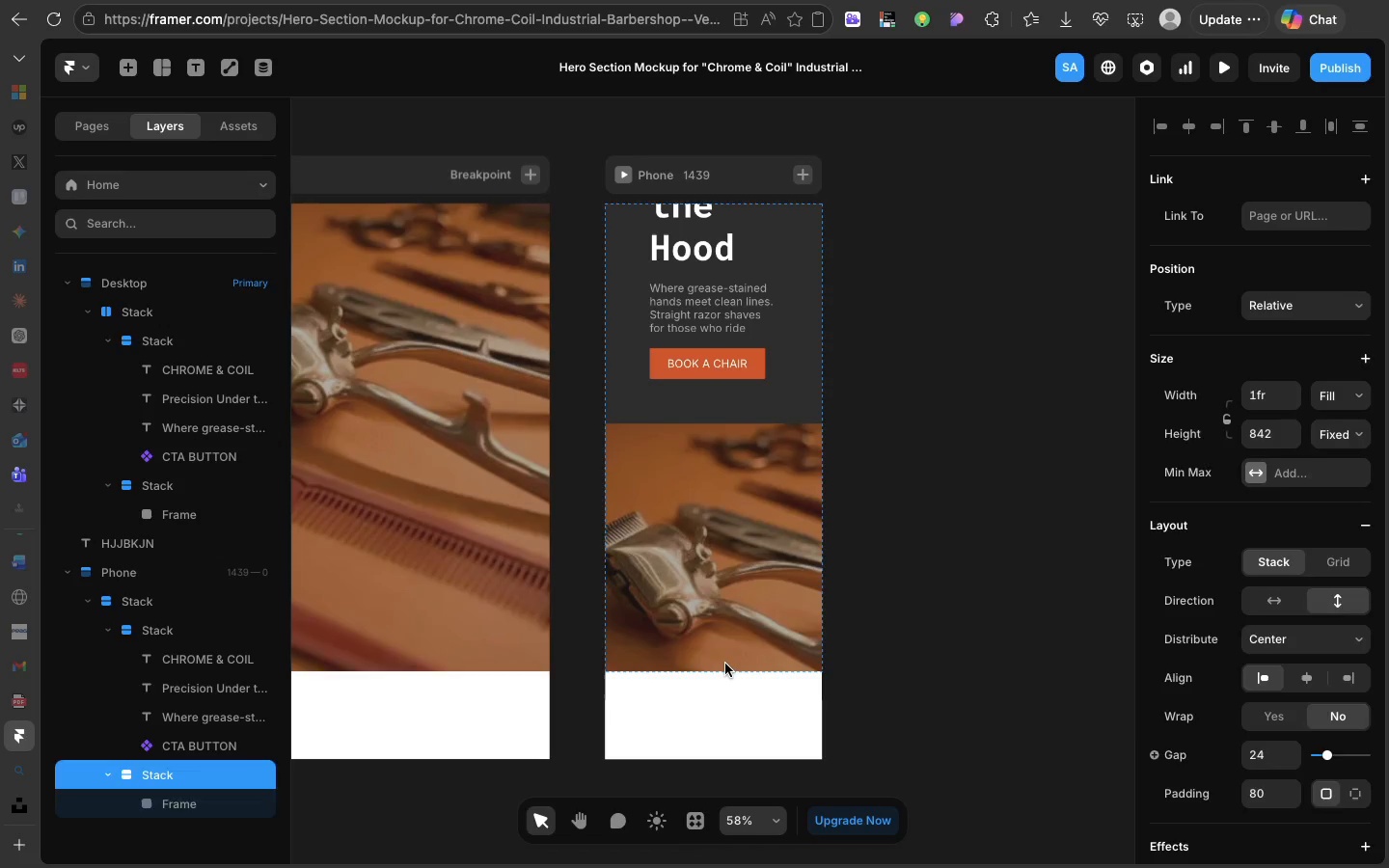 
left_click([725, 664])
 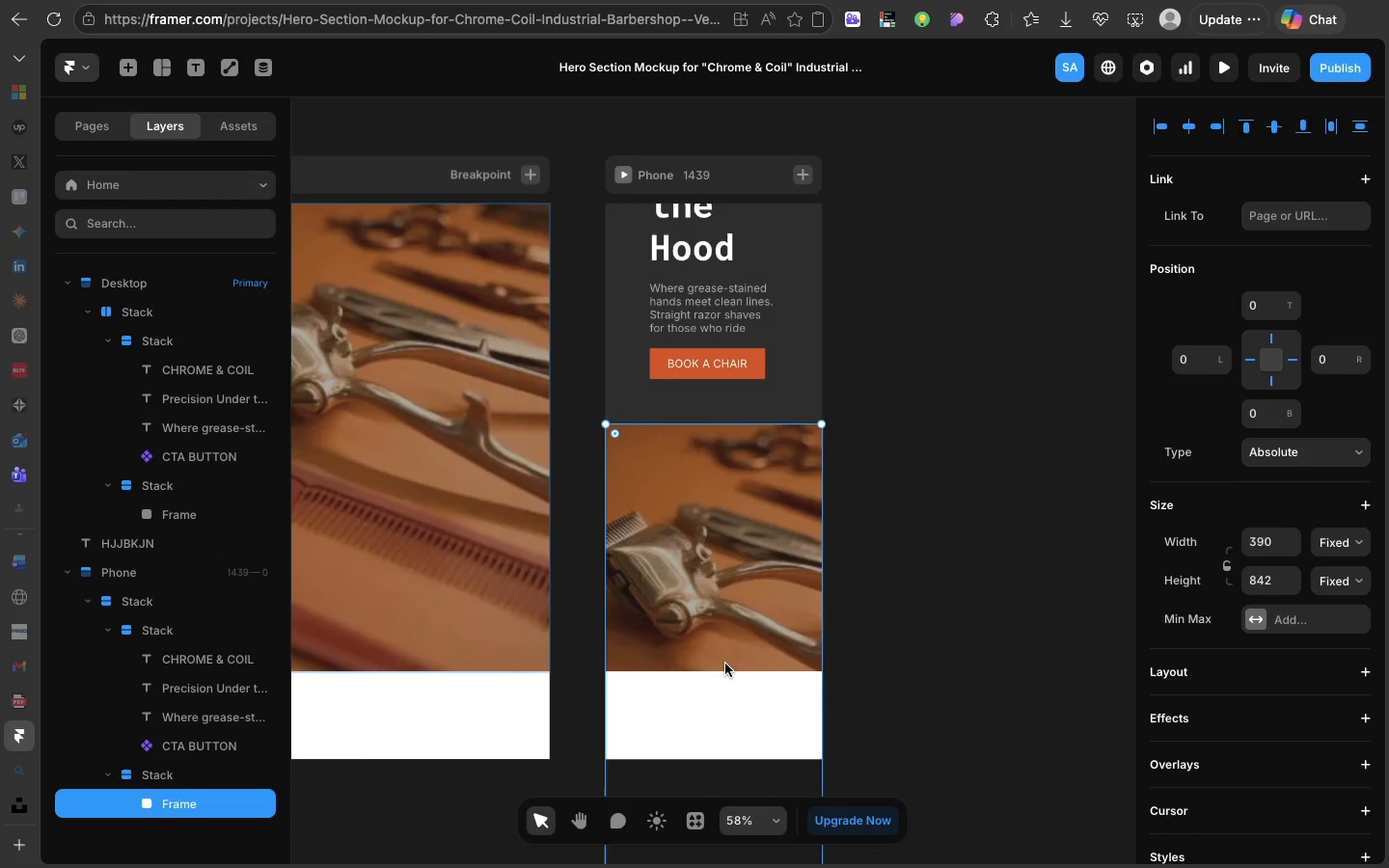 
left_click([725, 664])
 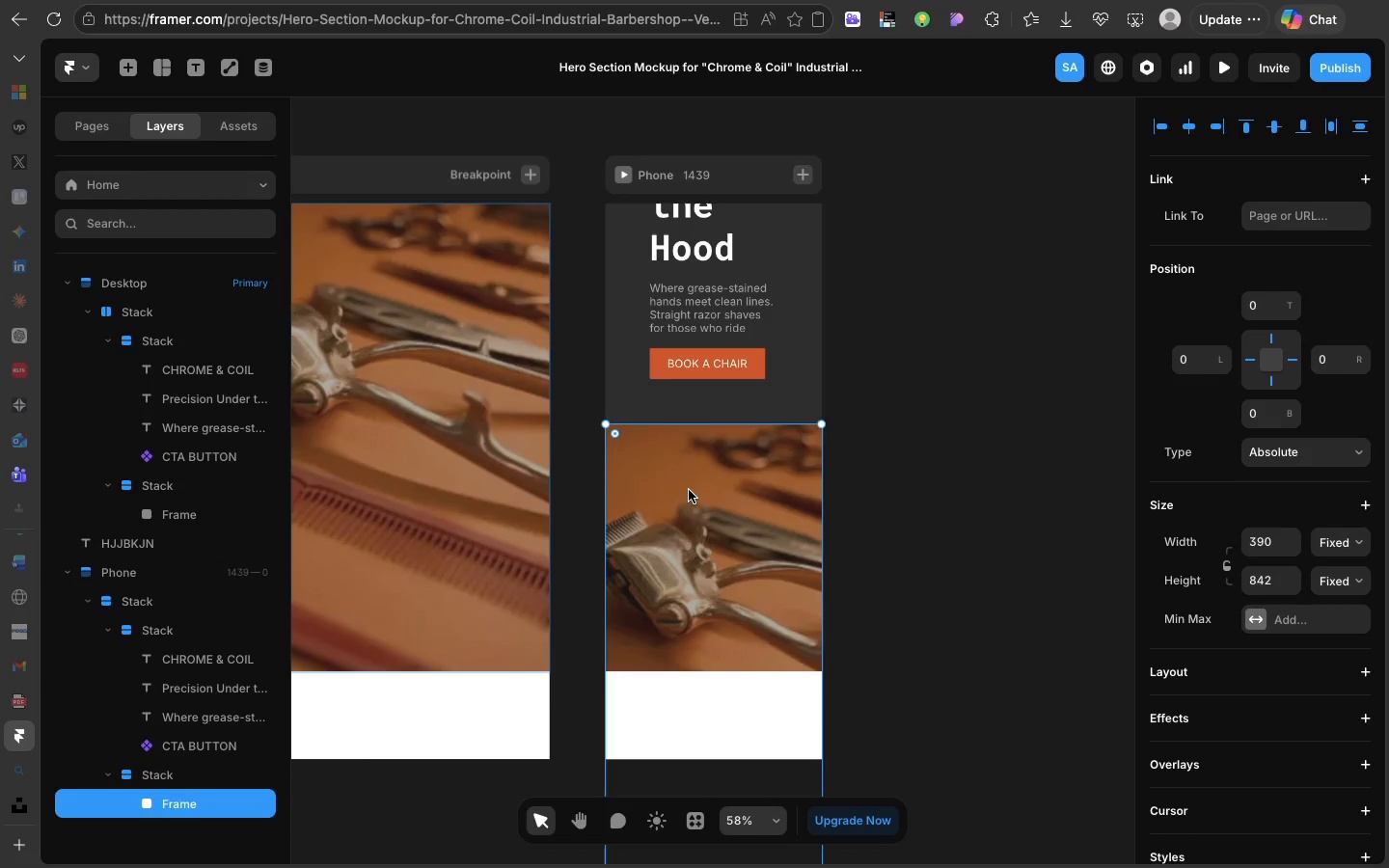 
left_click([689, 490])
 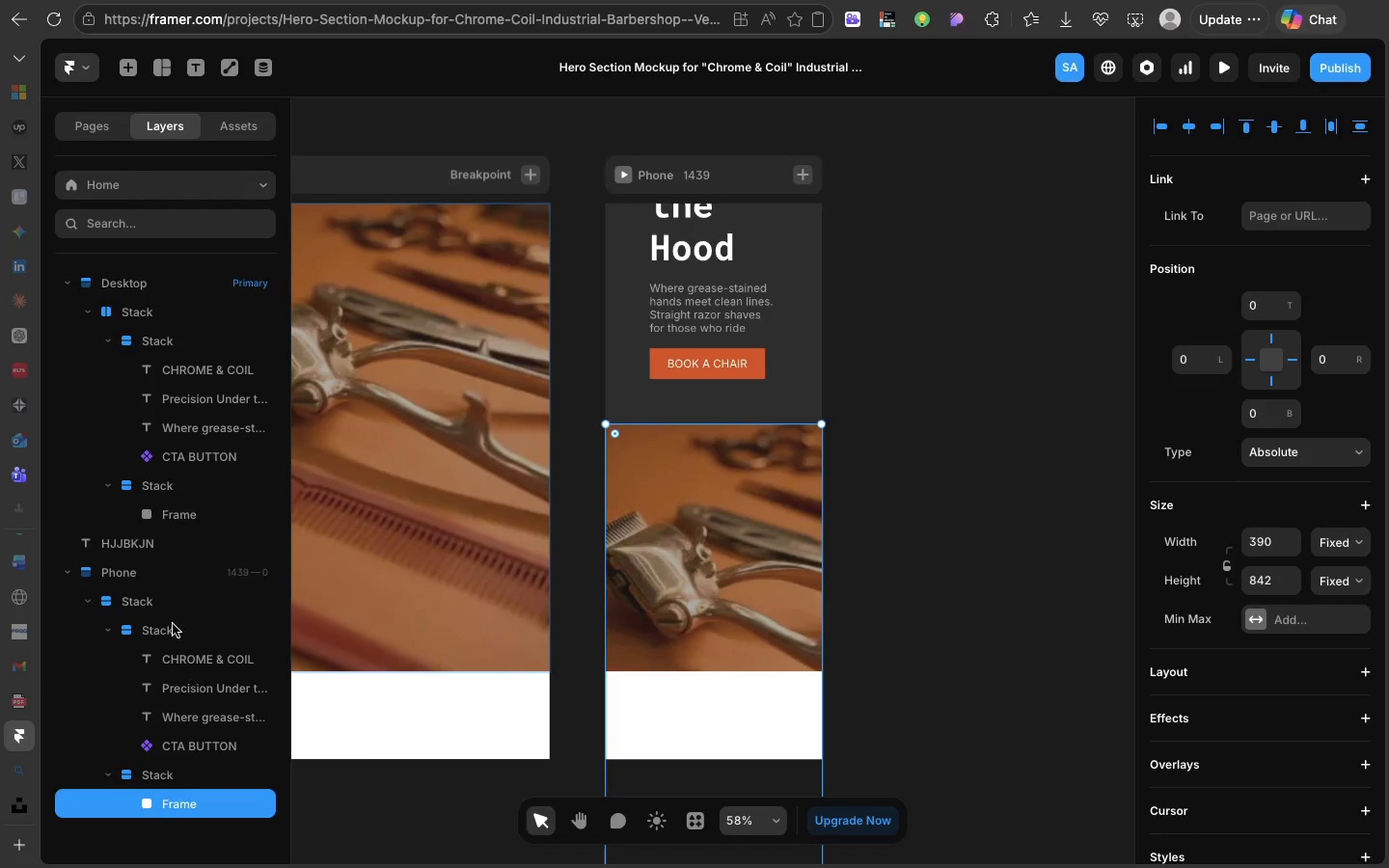 
left_click([161, 601])
 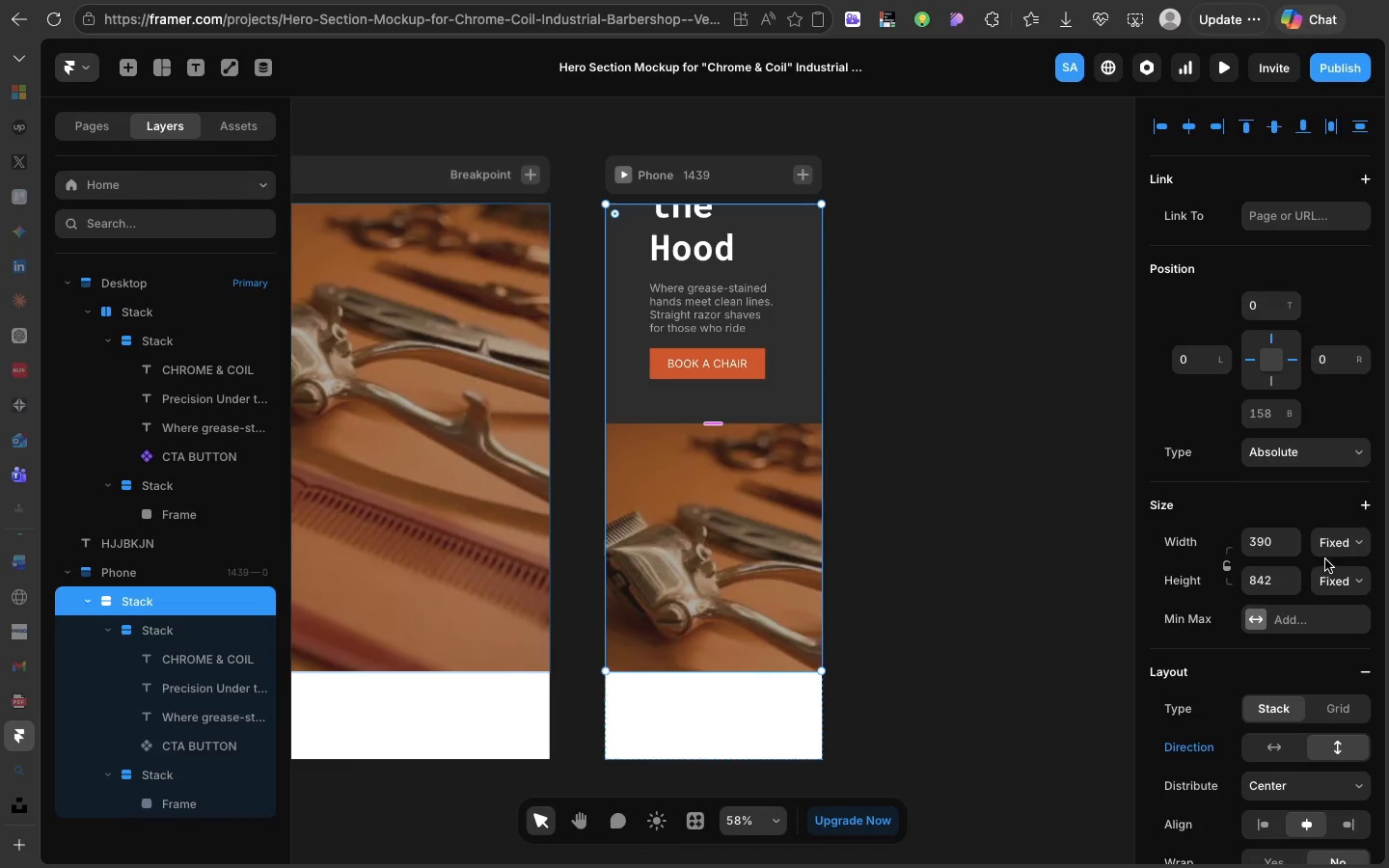 
left_click([1325, 571])
 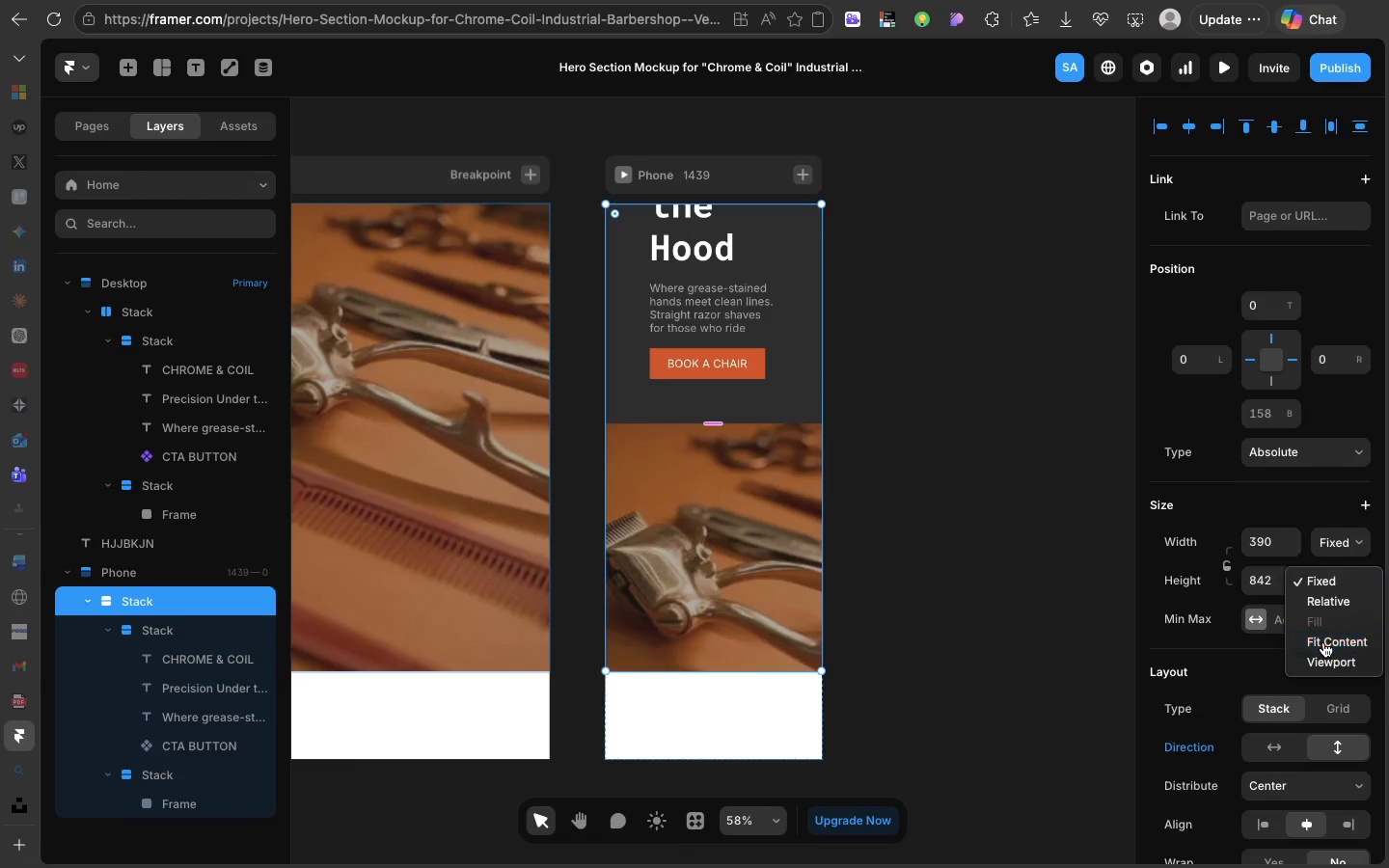 
left_click([1323, 642])
 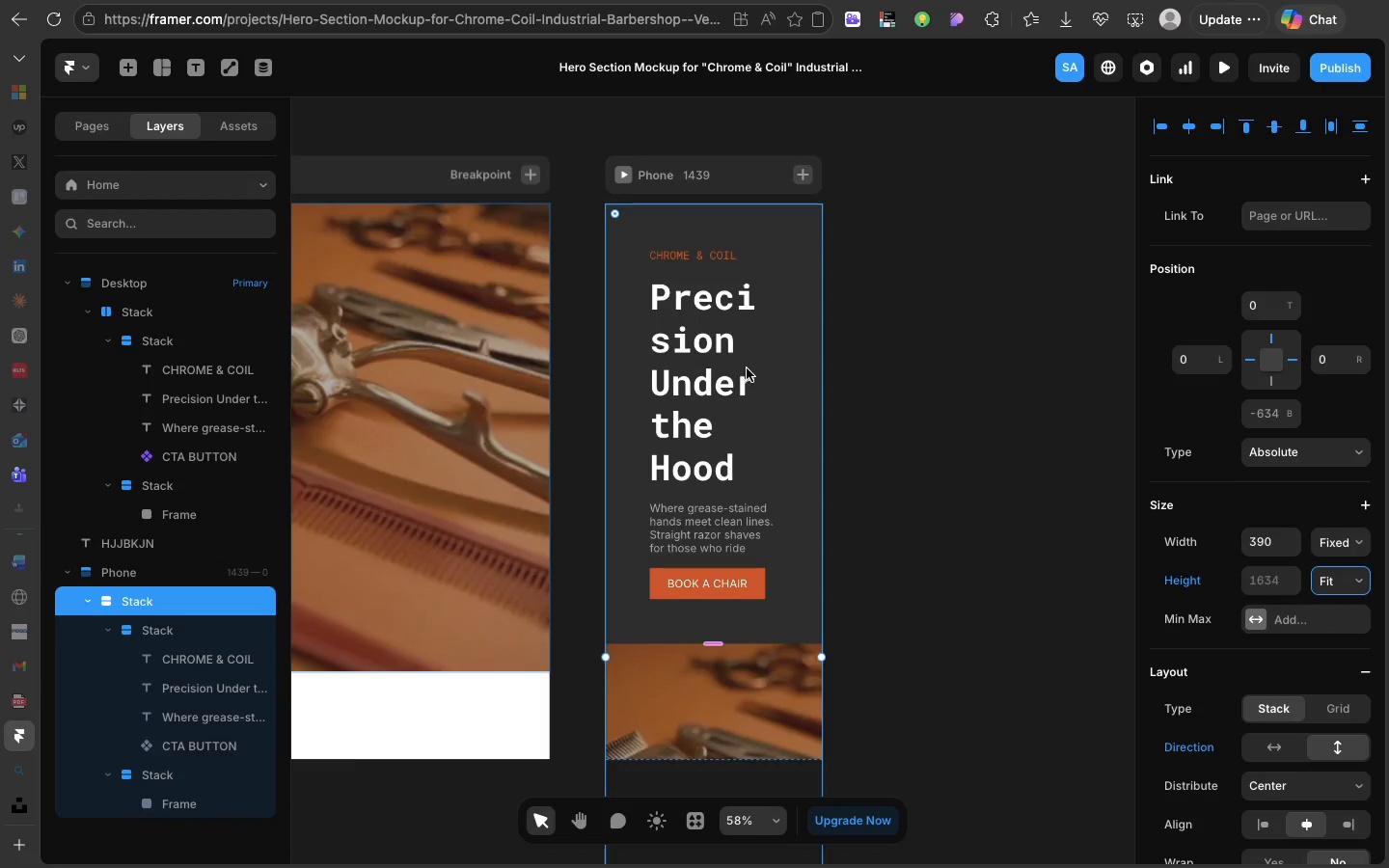 
left_click([747, 368])
 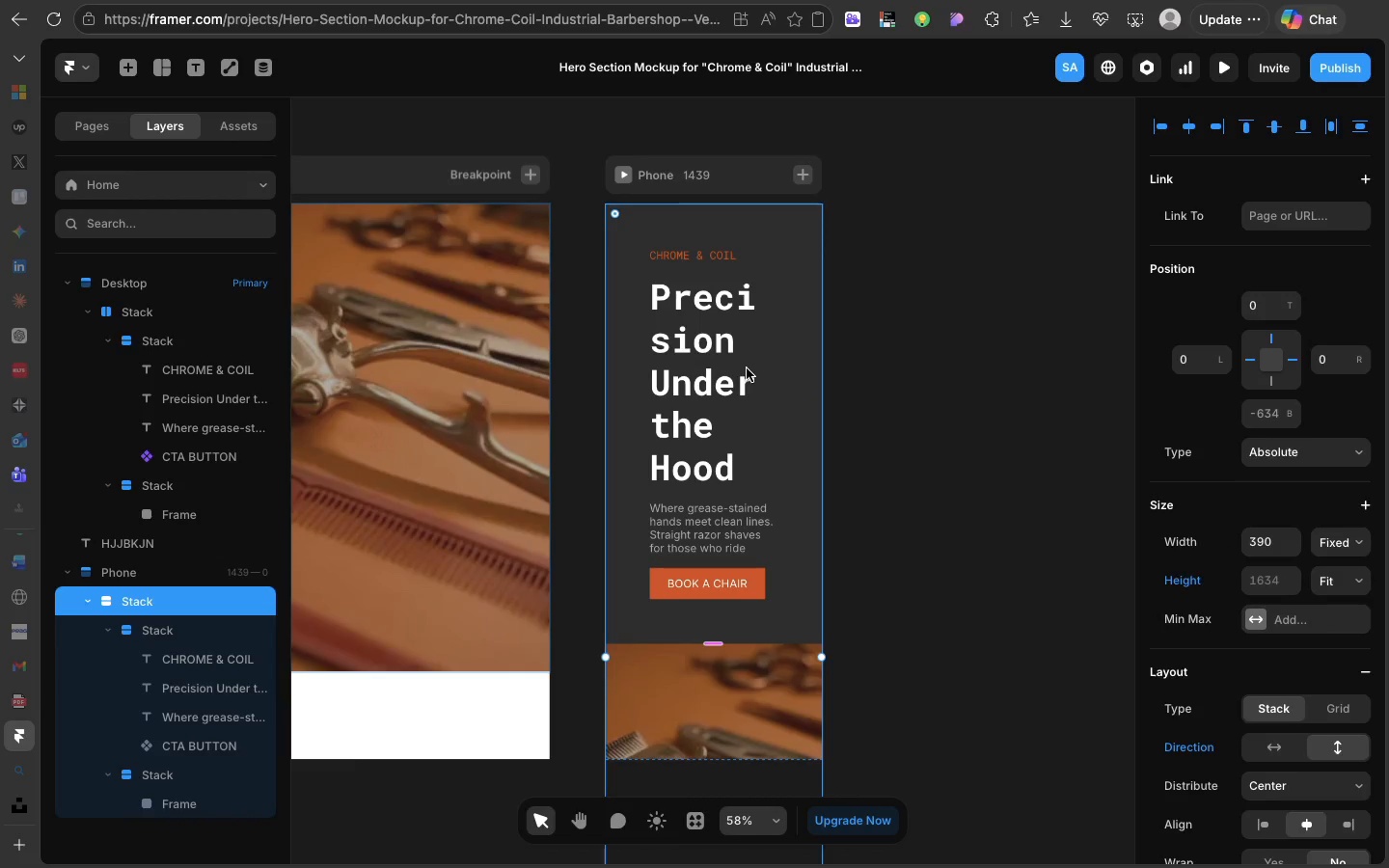 
double_click([747, 368])
 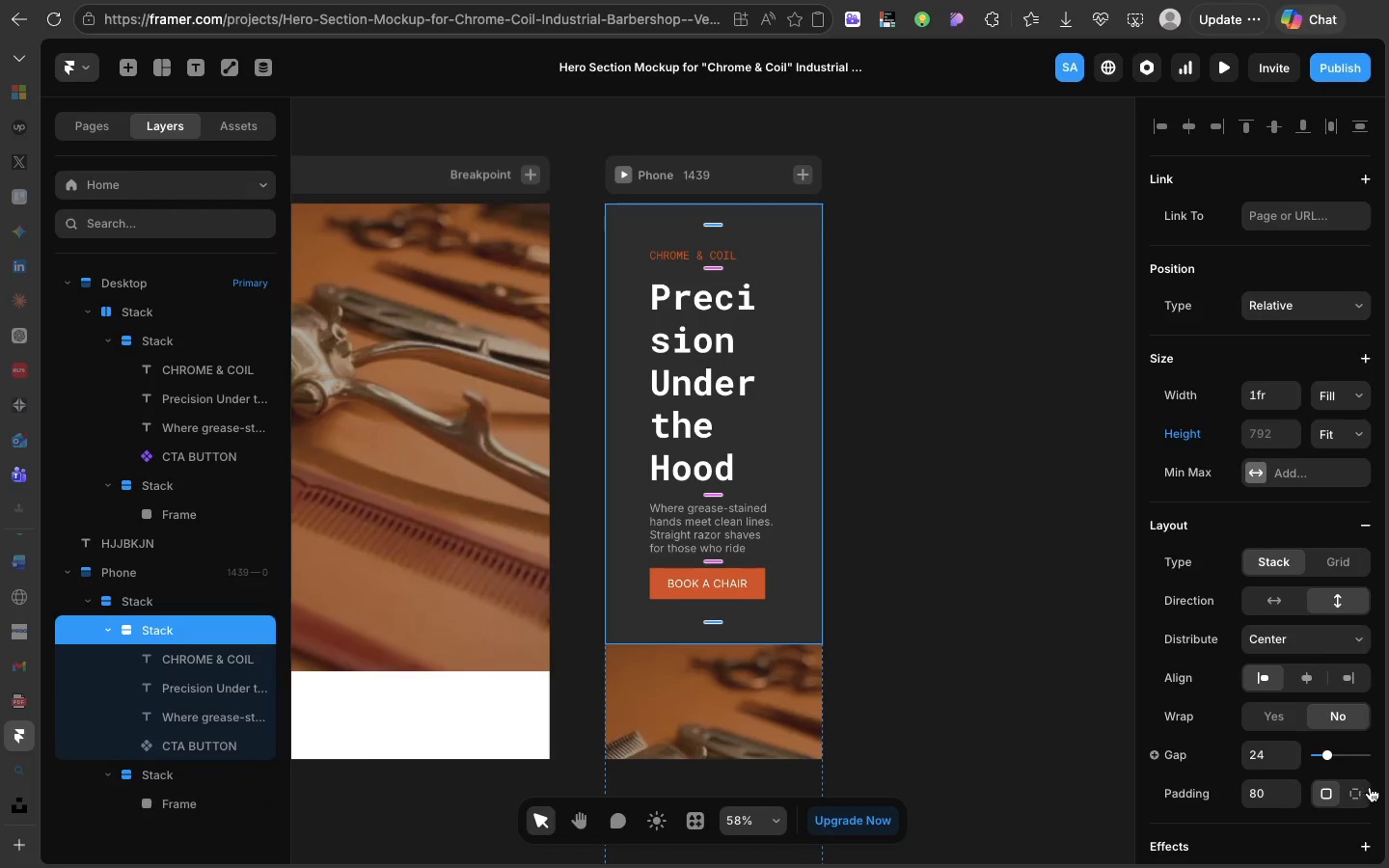 
left_click([1349, 790])
 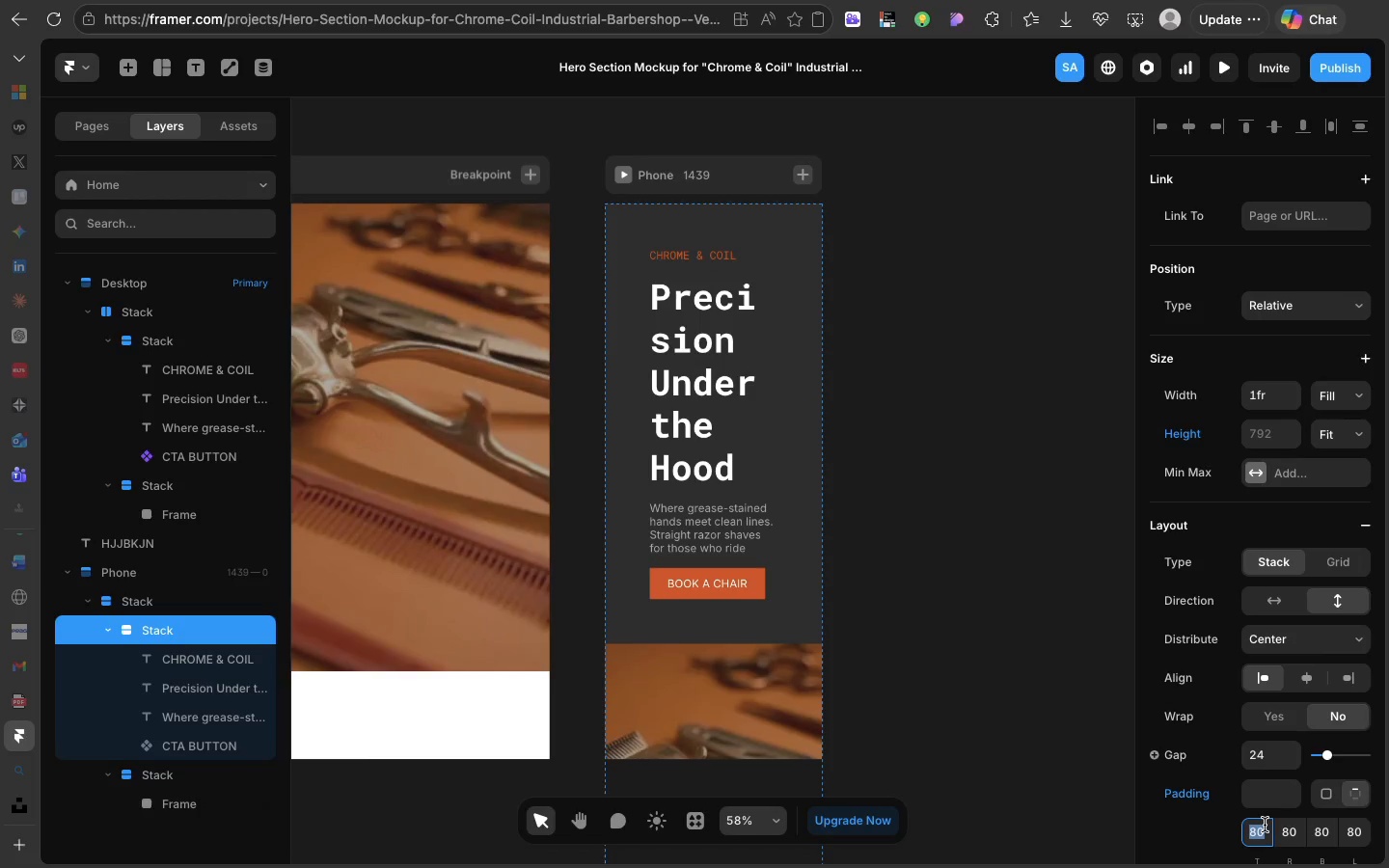 
type(40)
 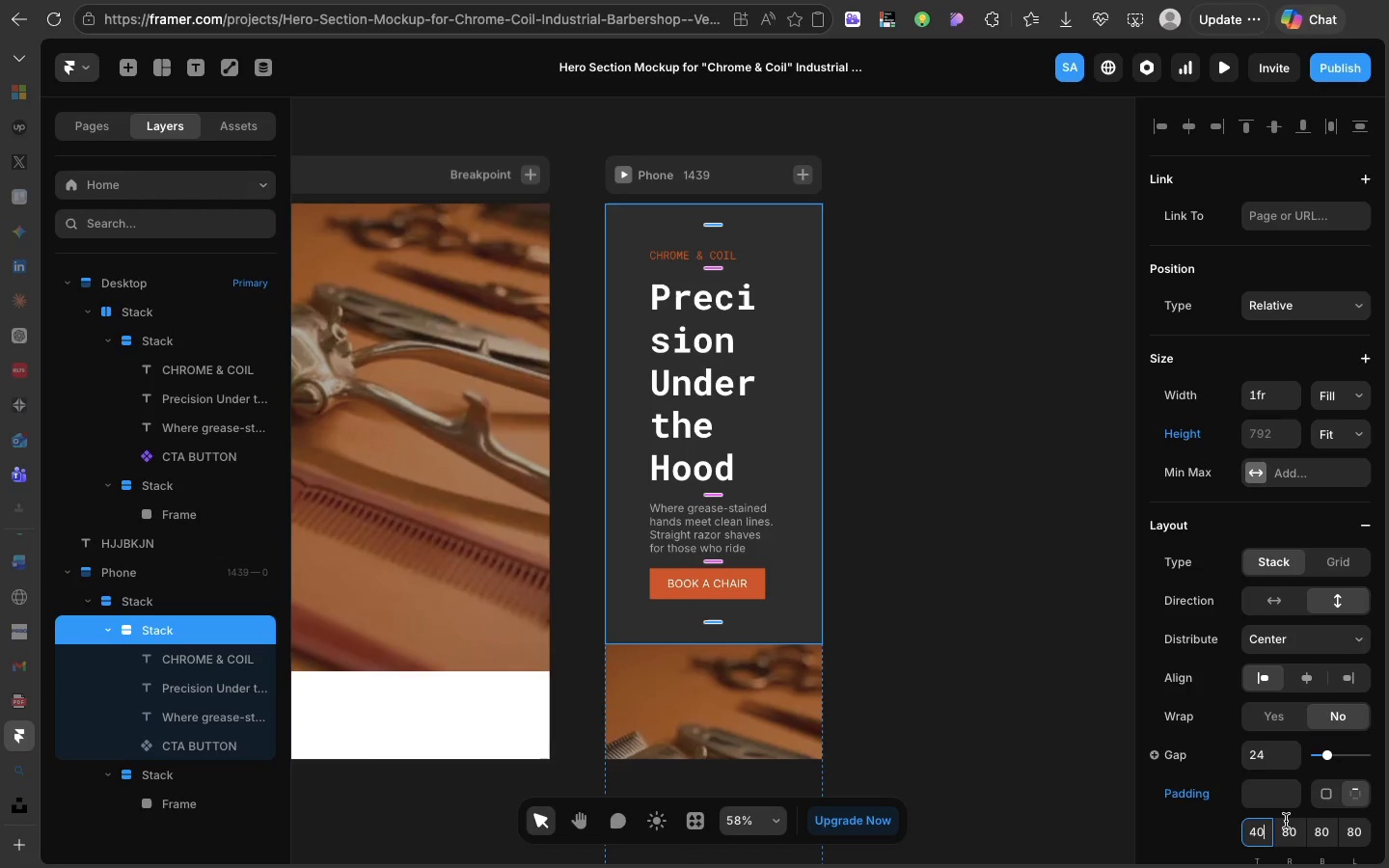 
left_click([1286, 821])
 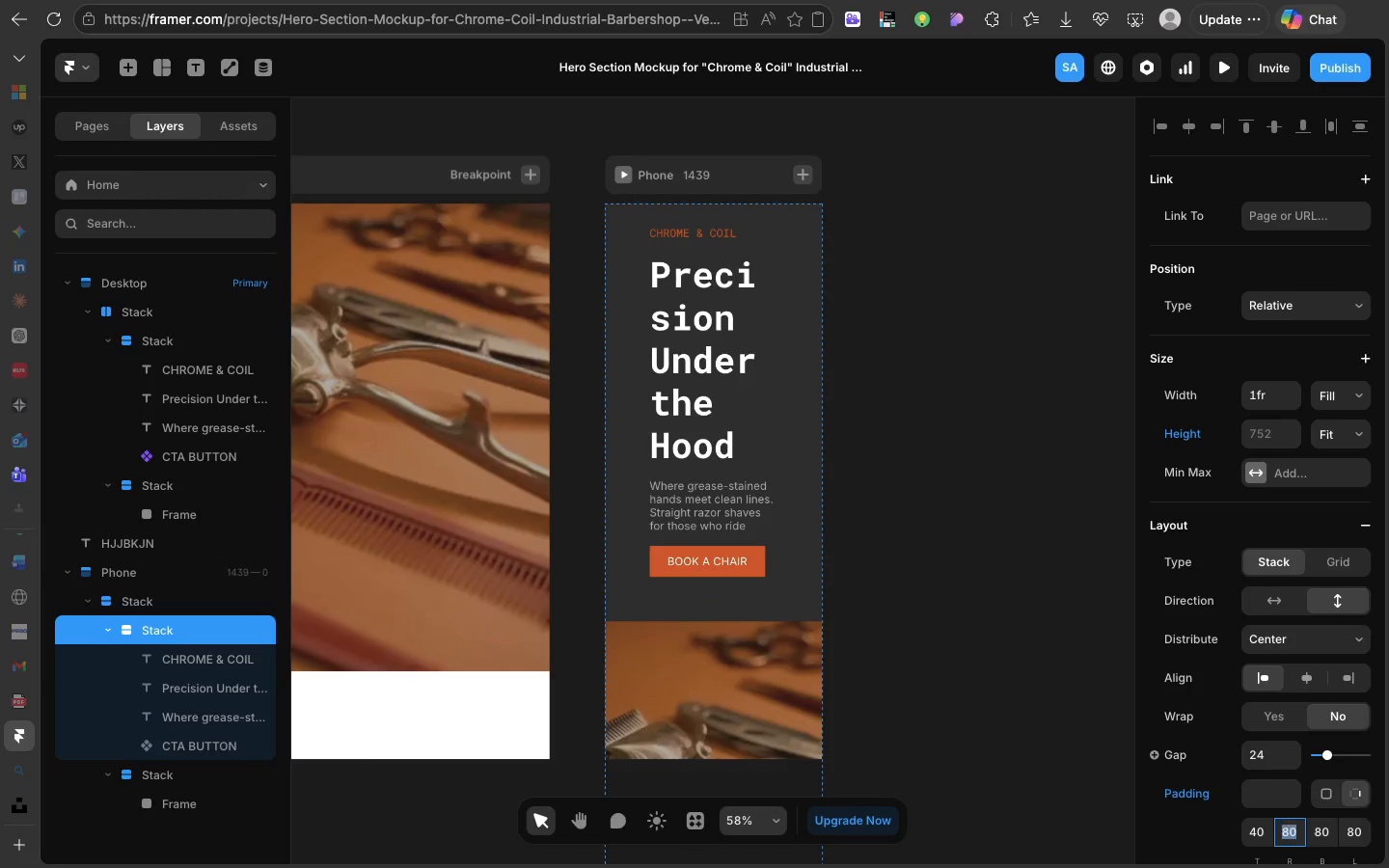 
type(24)
 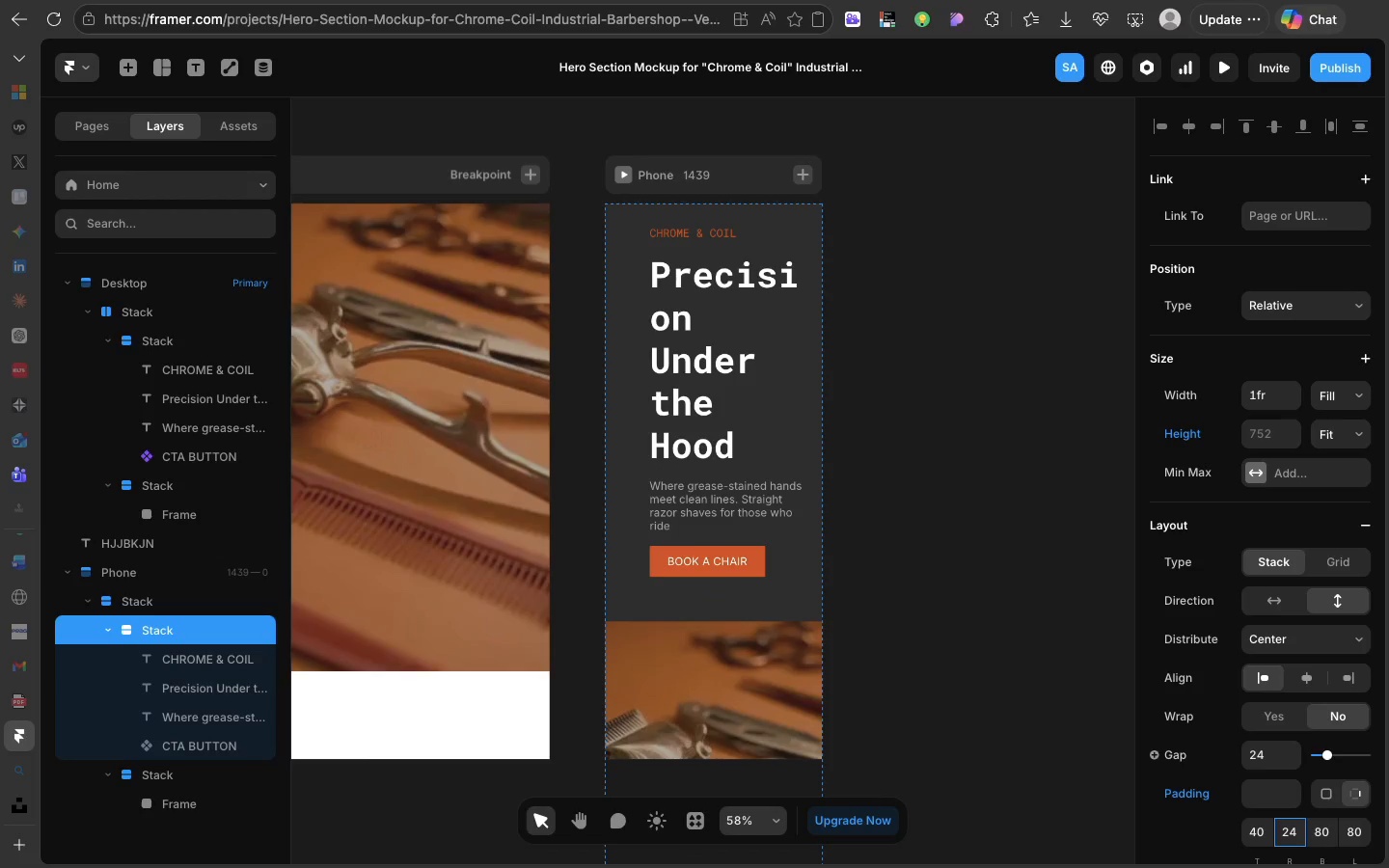 
key(Enter)
 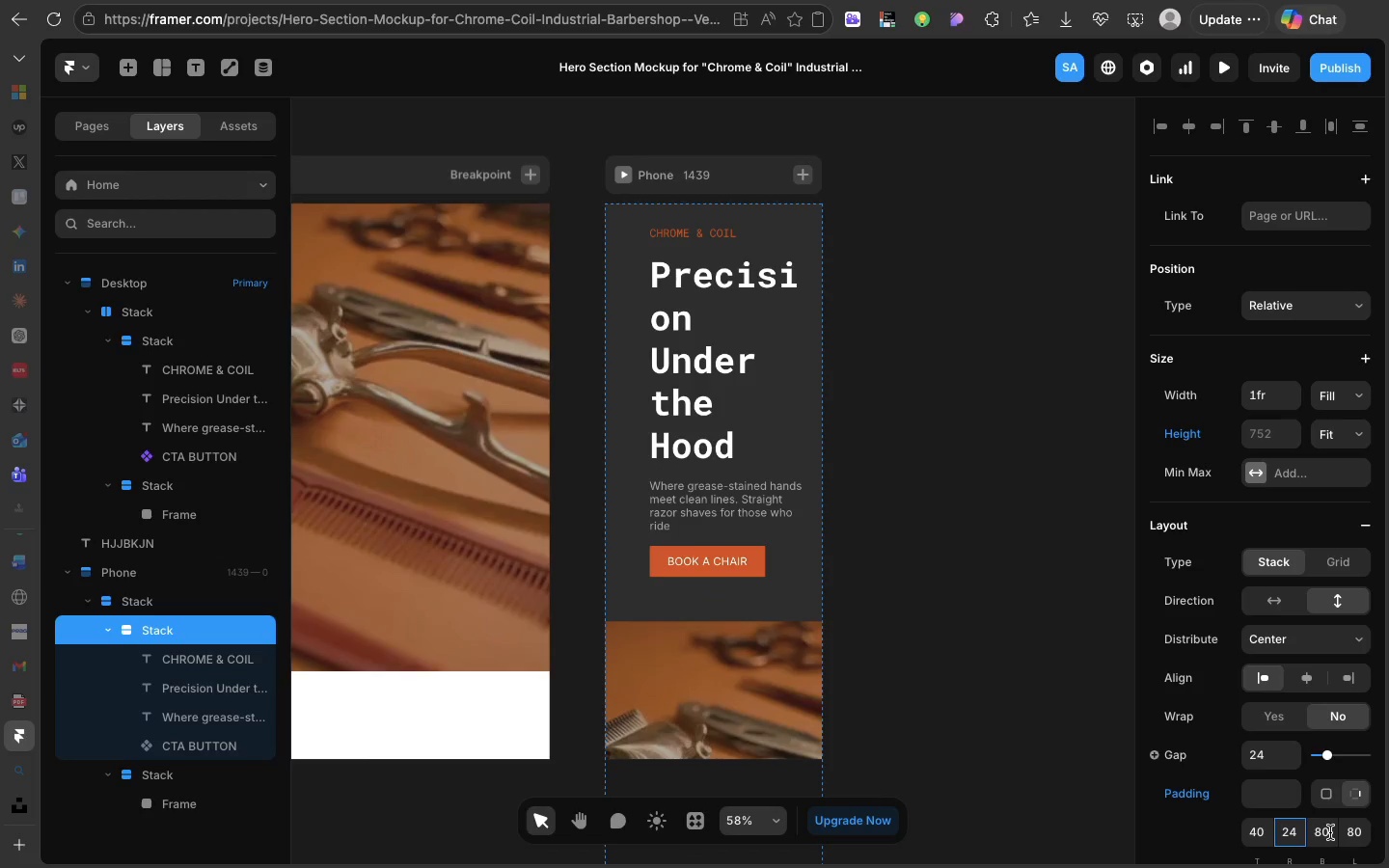 
left_click([1330, 832])
 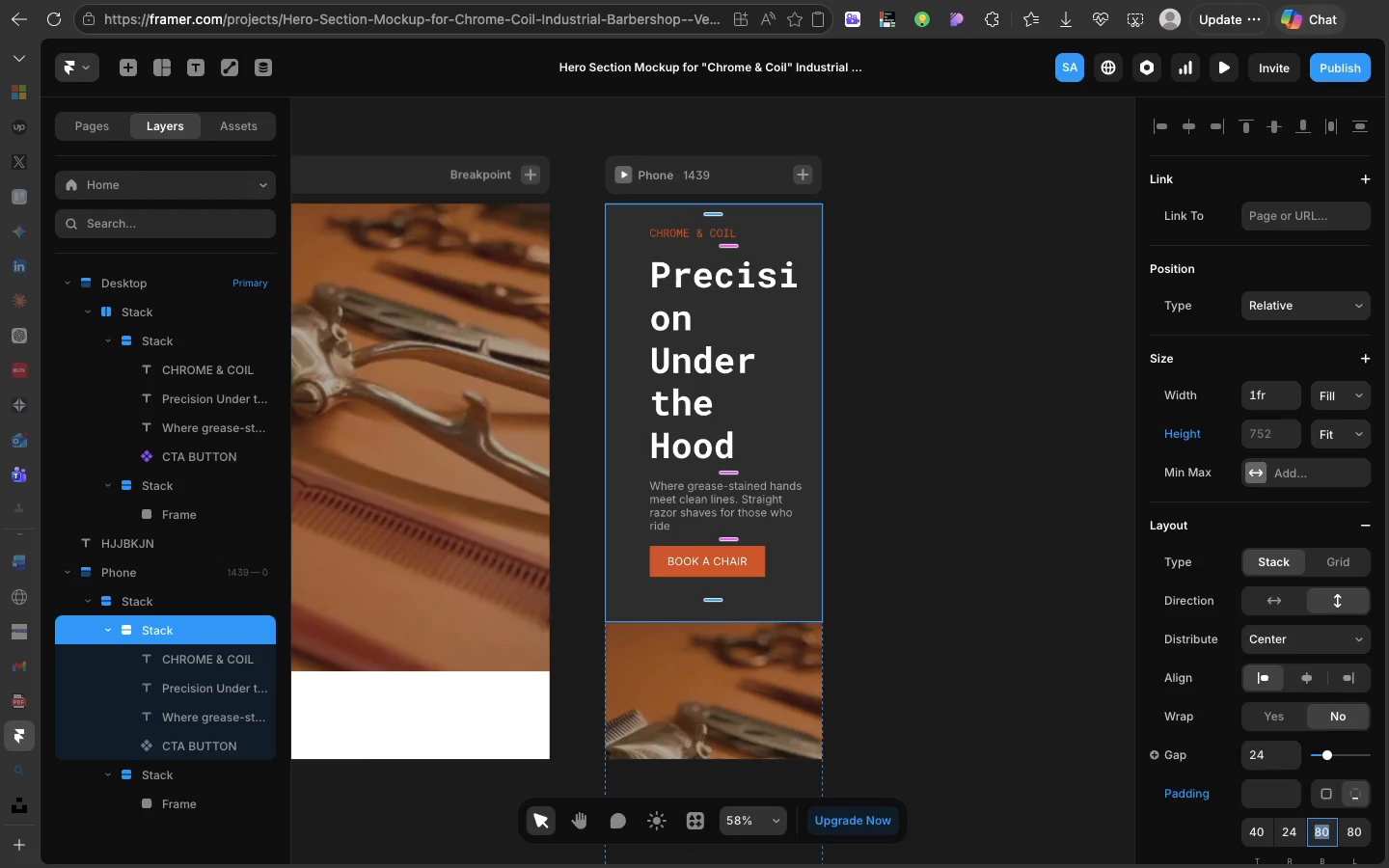 
type(40)
 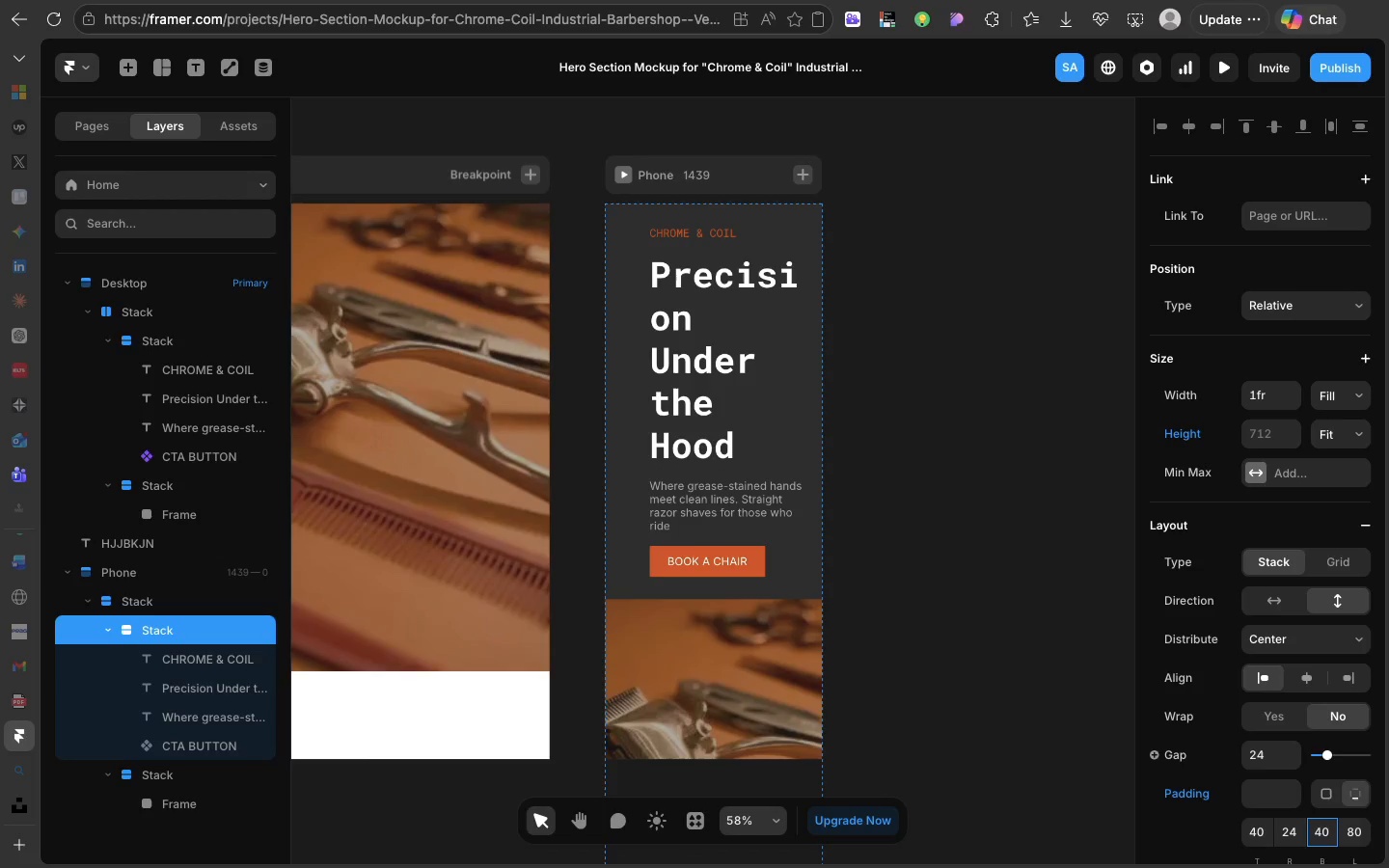 
key(Enter)
 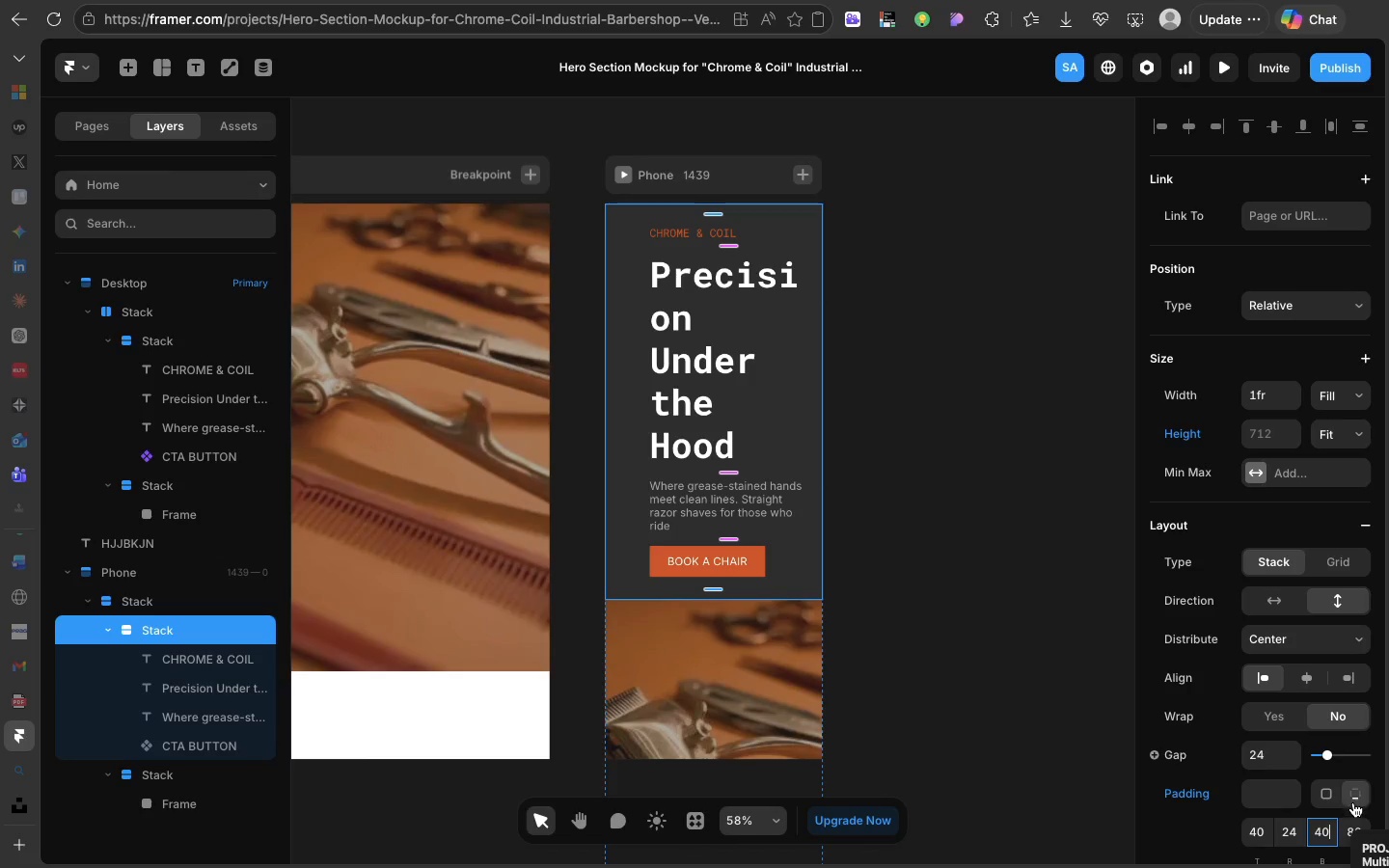 
left_click([1348, 820])
 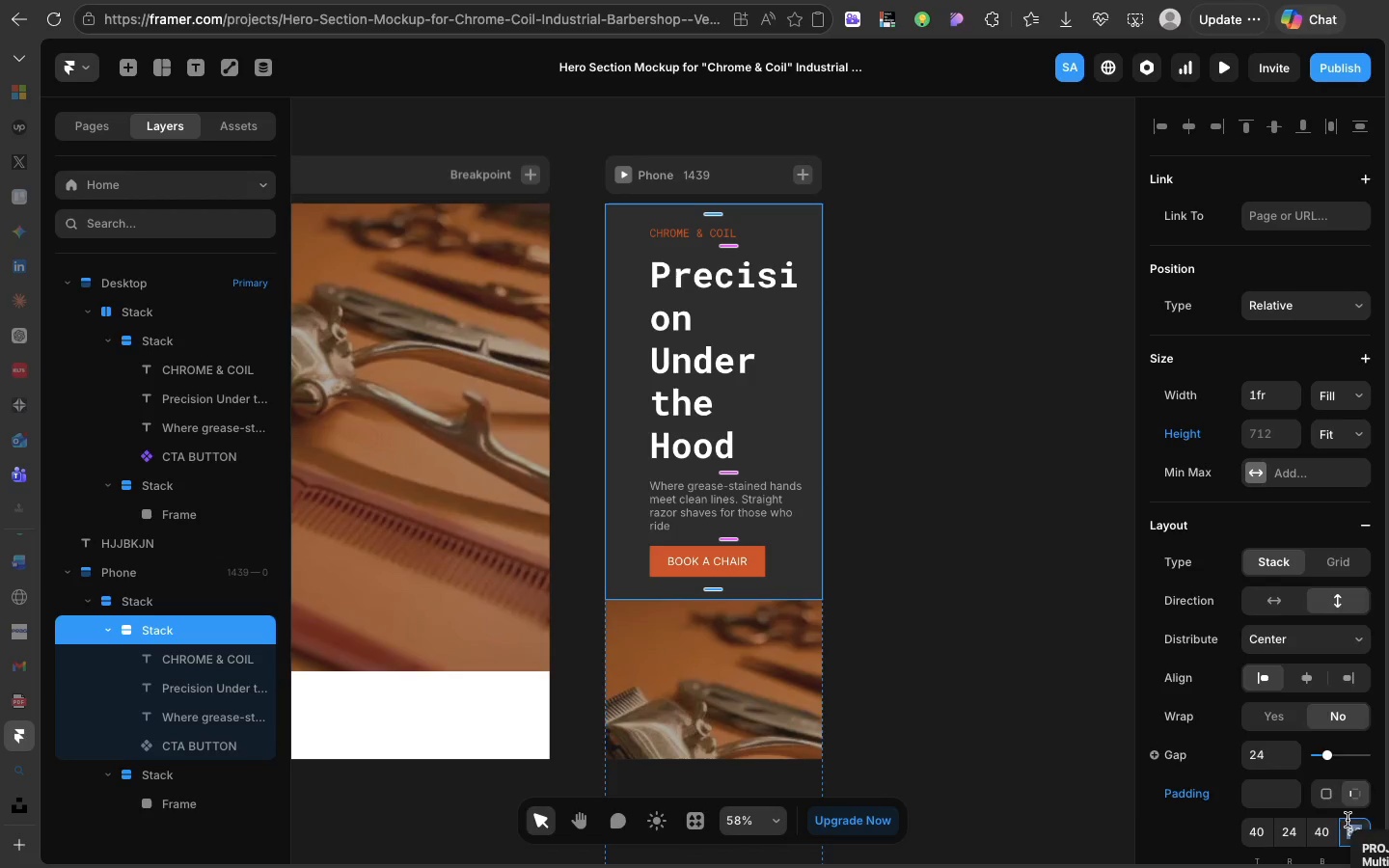 
hold_key(key=2, duration=0.34)
 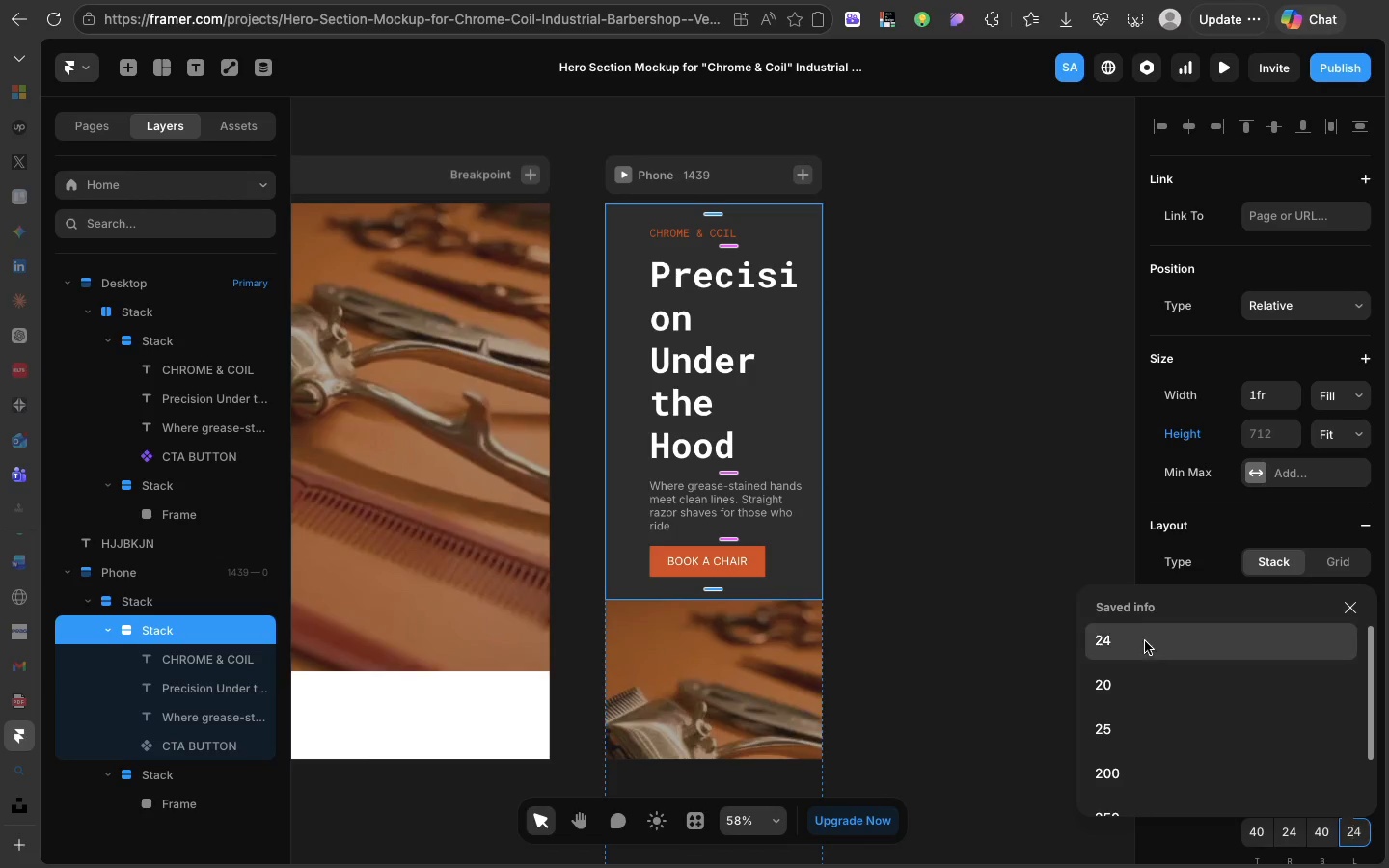 
left_click([1143, 631])
 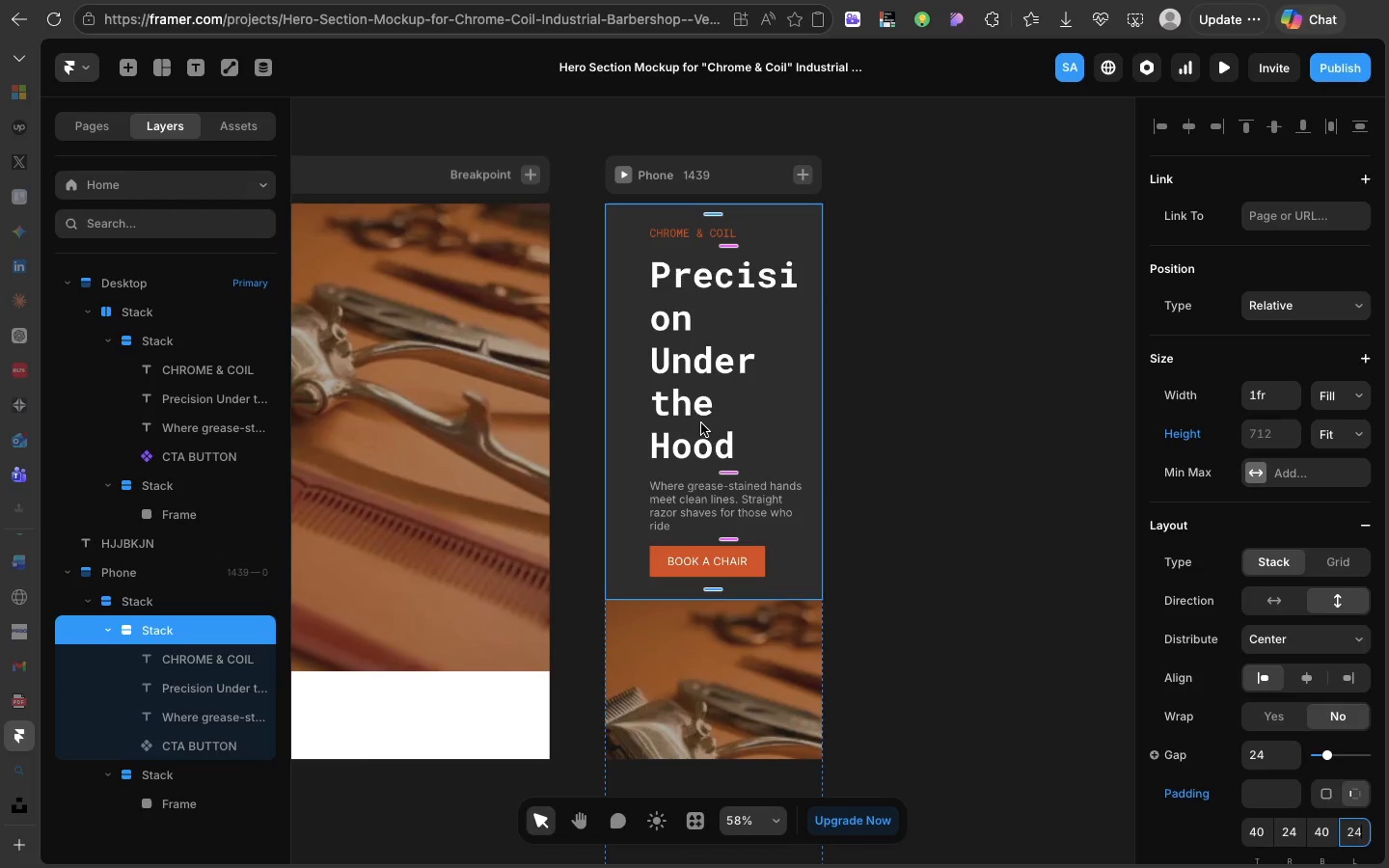 
left_click([701, 423])
 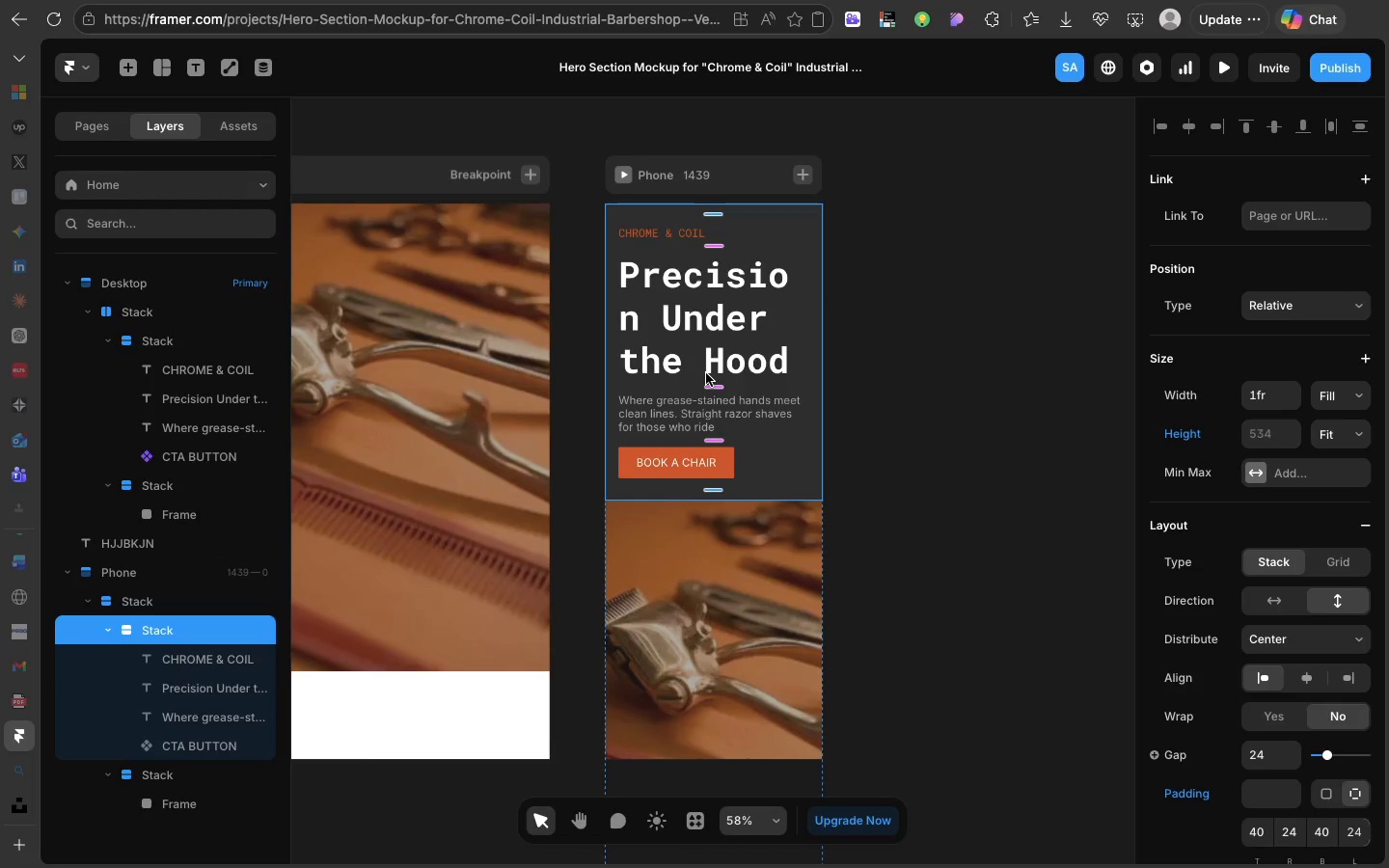 
left_click([706, 373])
 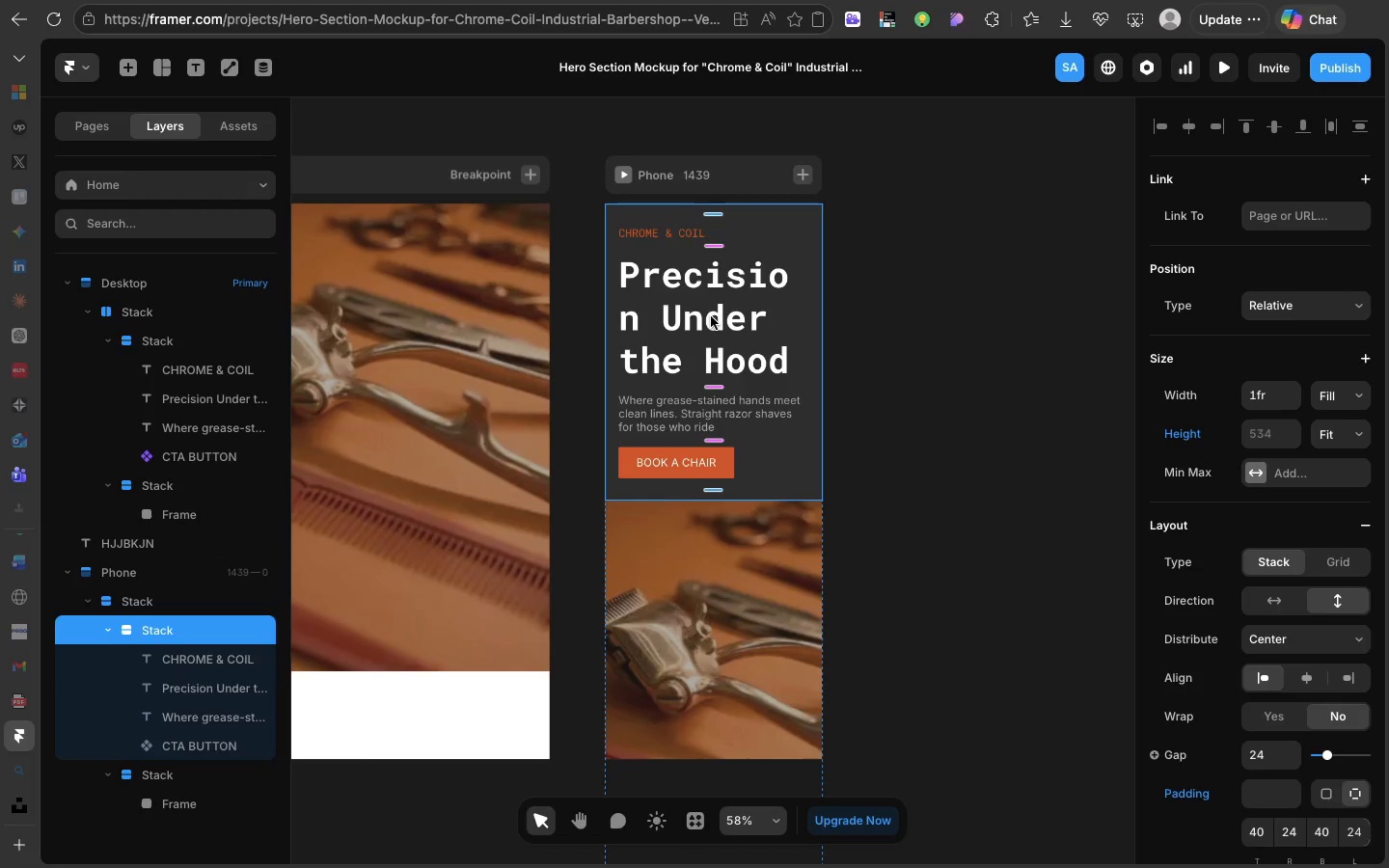 
double_click([711, 316])
 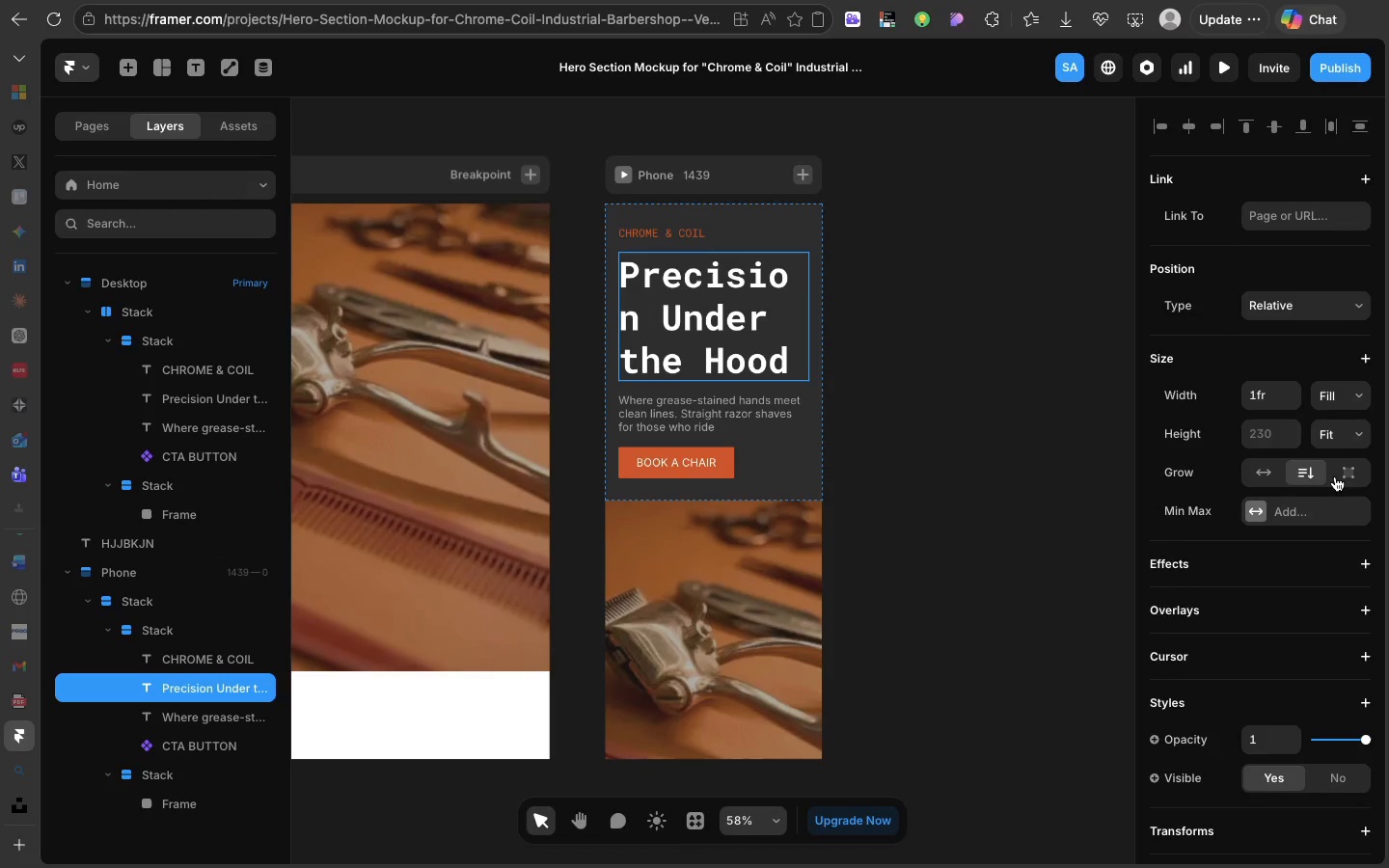 
scroll: coordinate [1335, 476], scroll_direction: down, amount: 47.0
 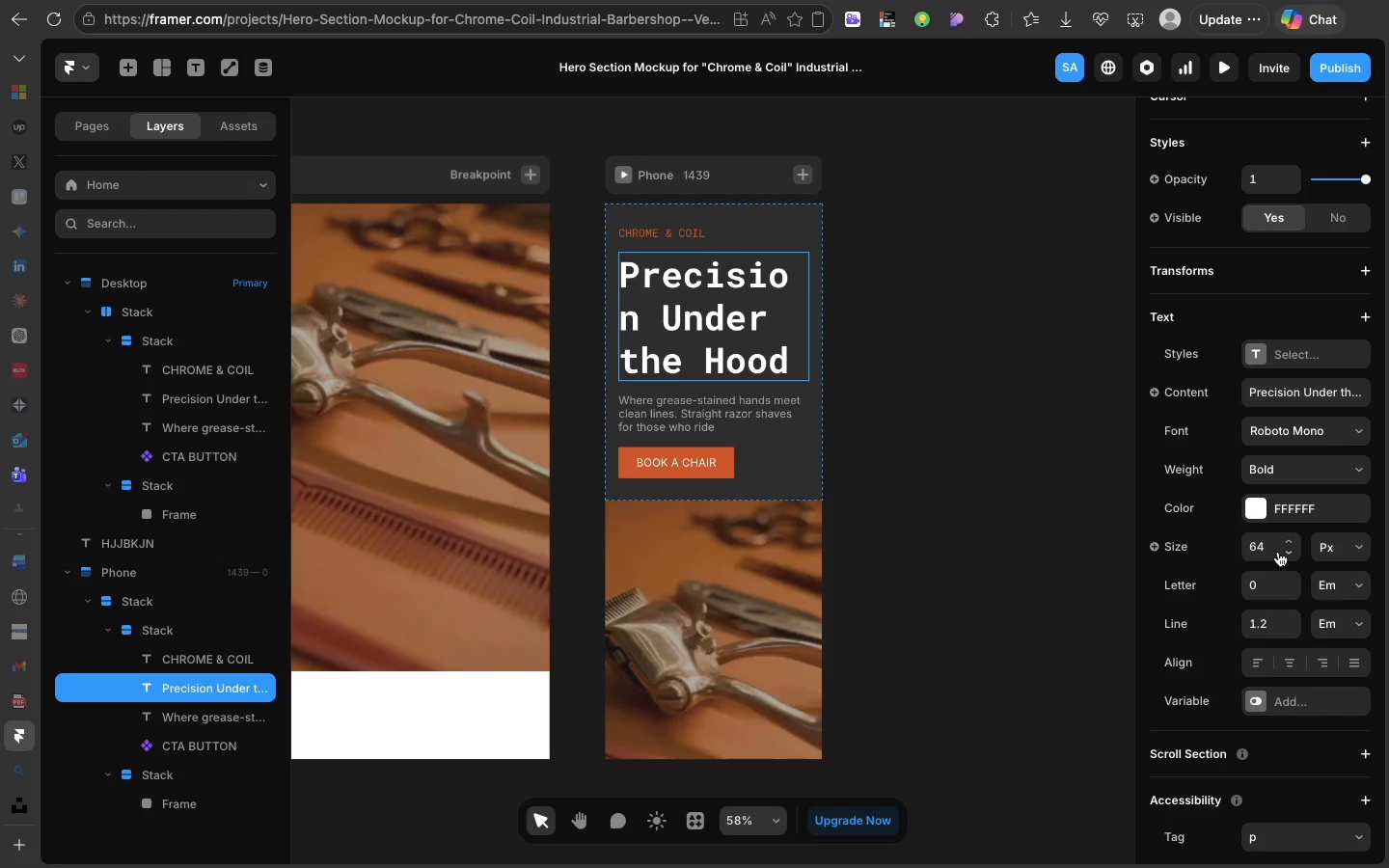 
left_click([1278, 552])
 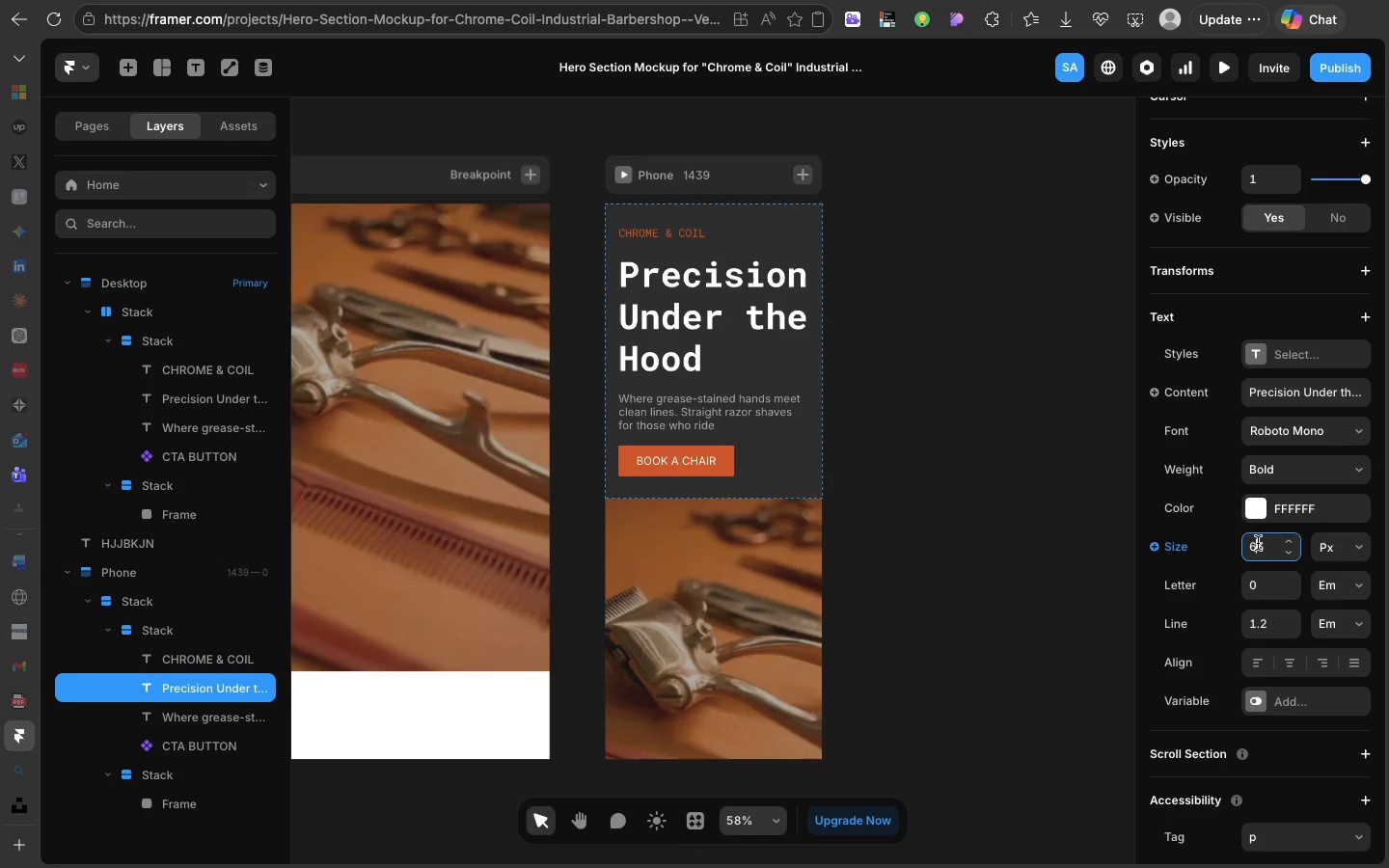 
left_click([1258, 543])
 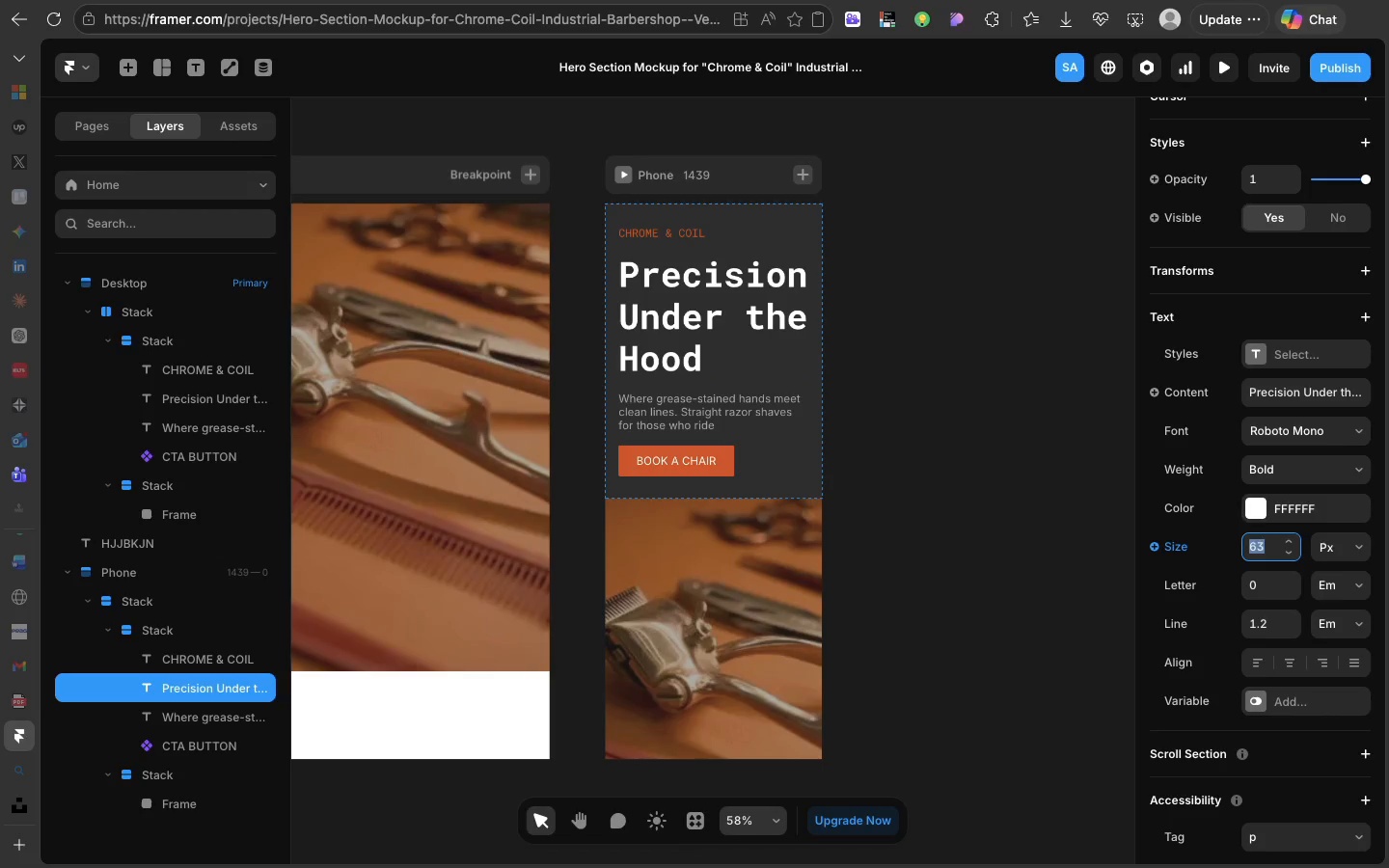 
type(40)
 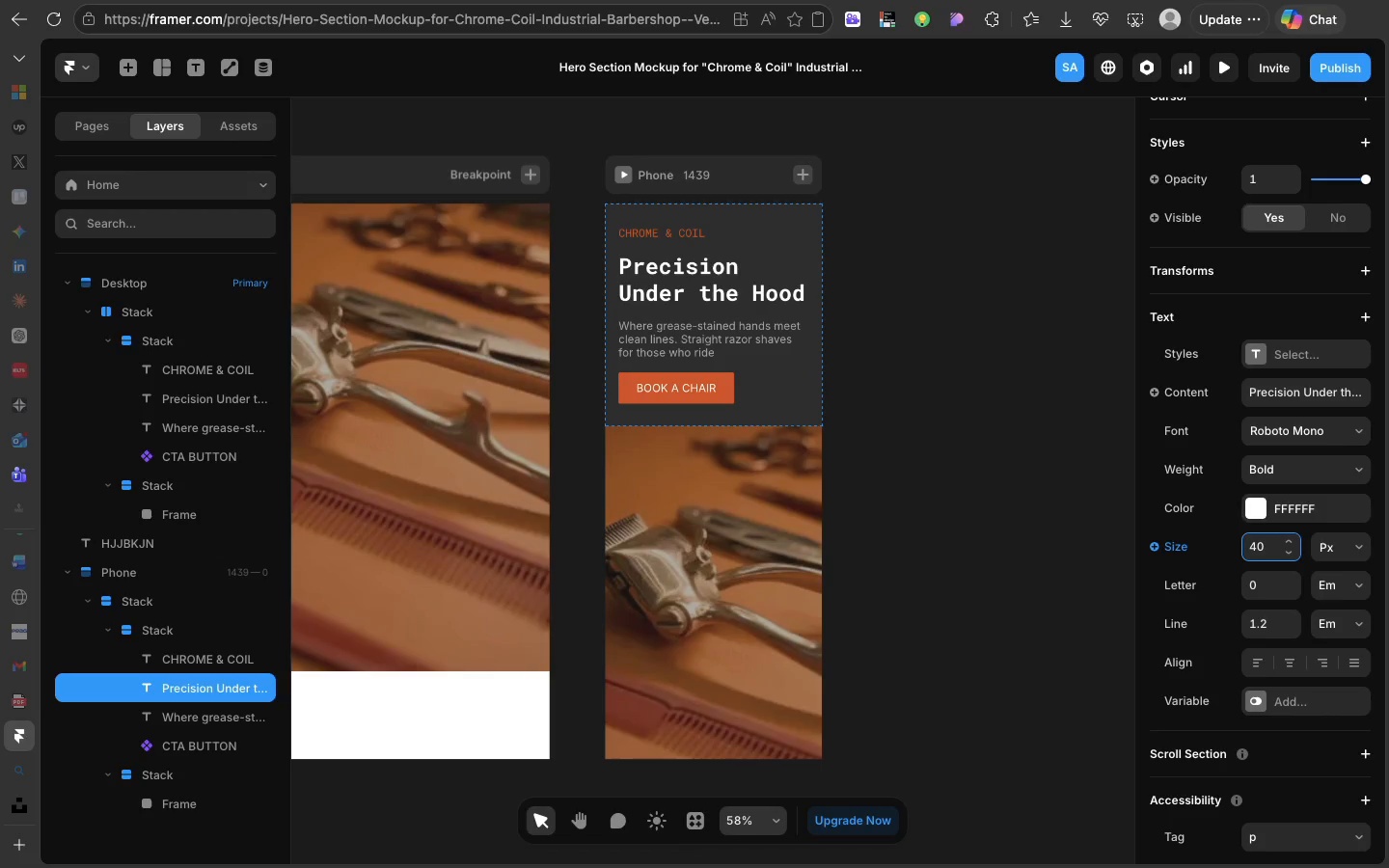 
hold_key(key=Enter, duration=0.3)
 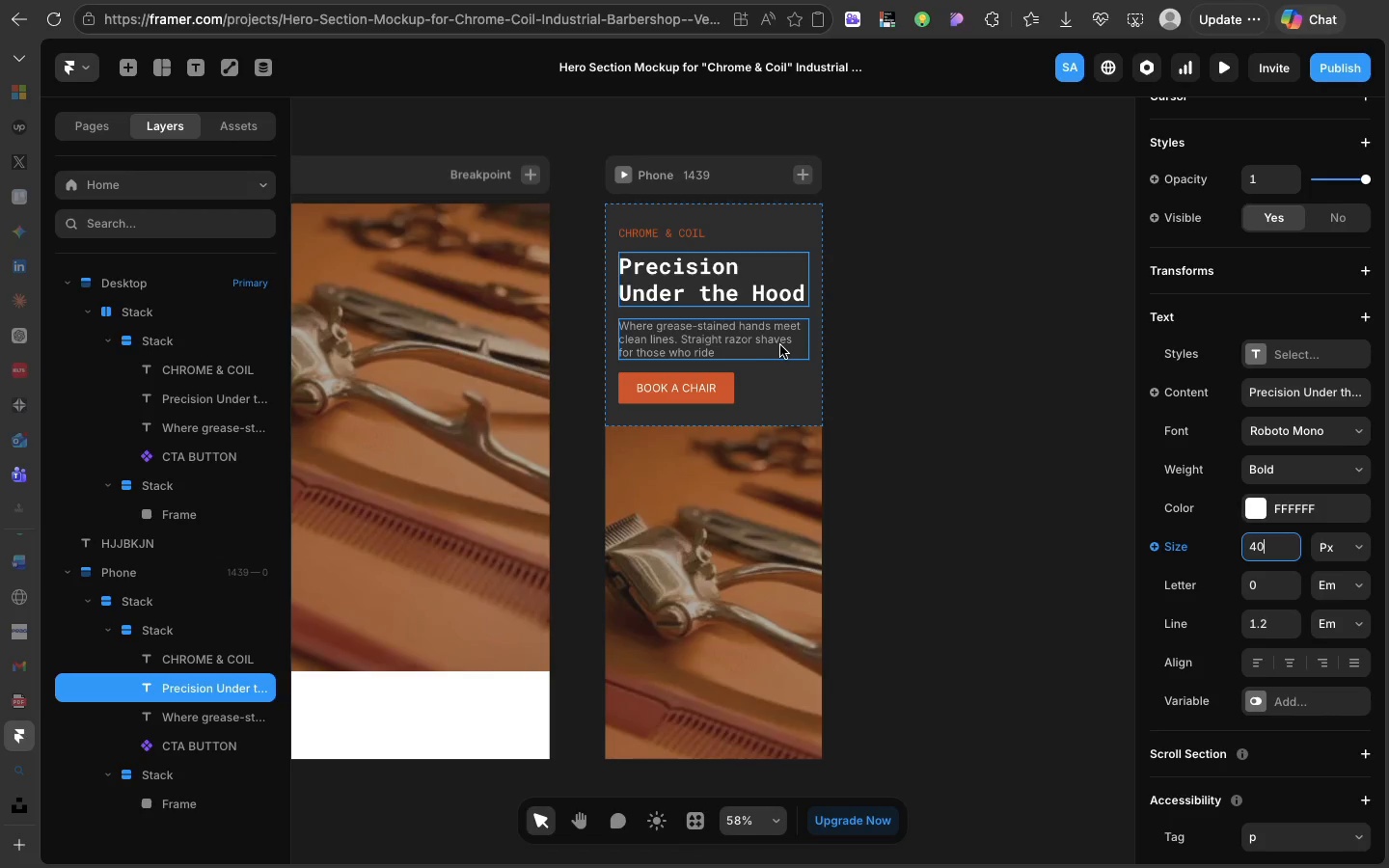 
left_click([780, 345])
 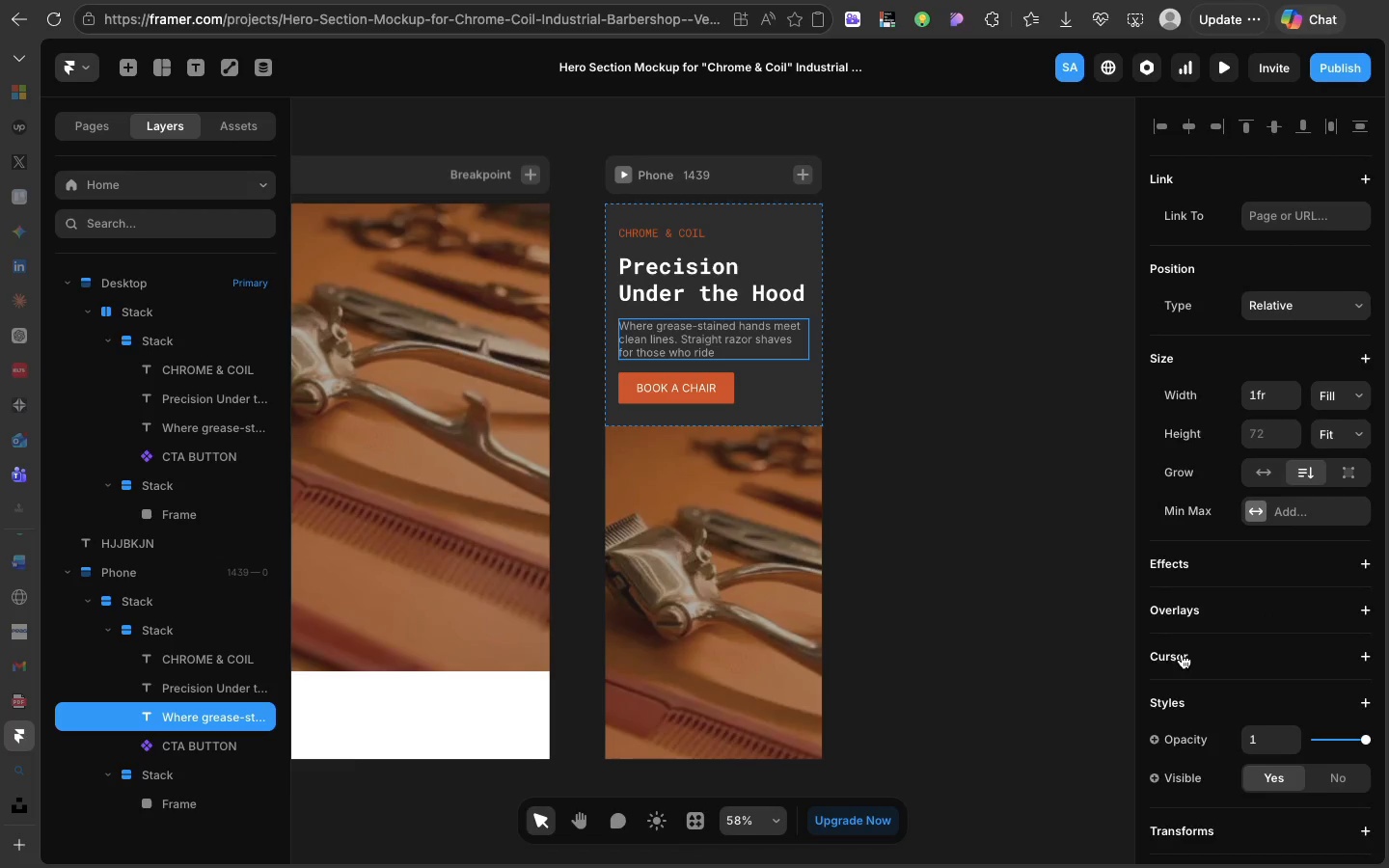 
scroll: coordinate [1182, 654], scroll_direction: down, amount: 26.0
 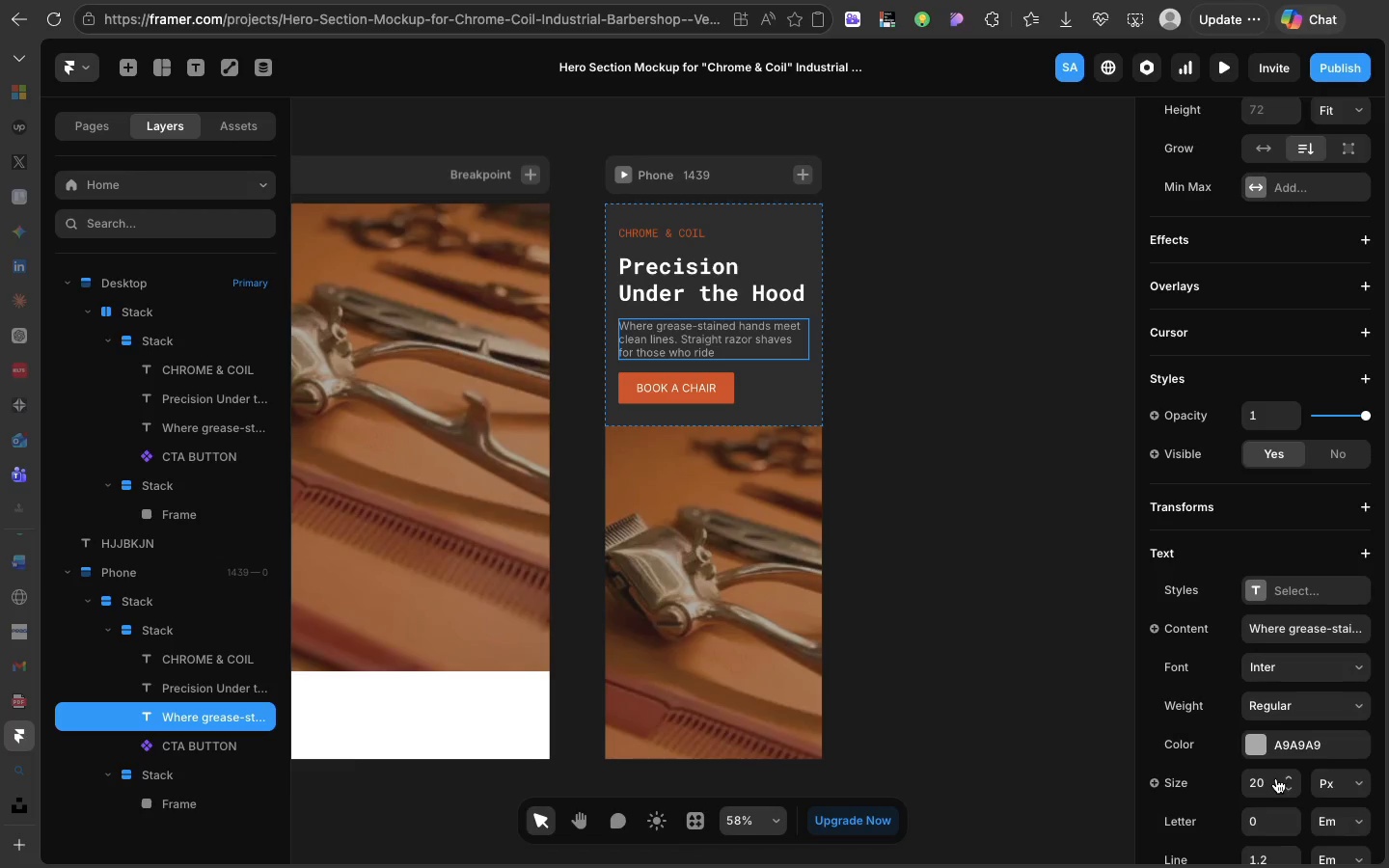 
left_click([1276, 778])
 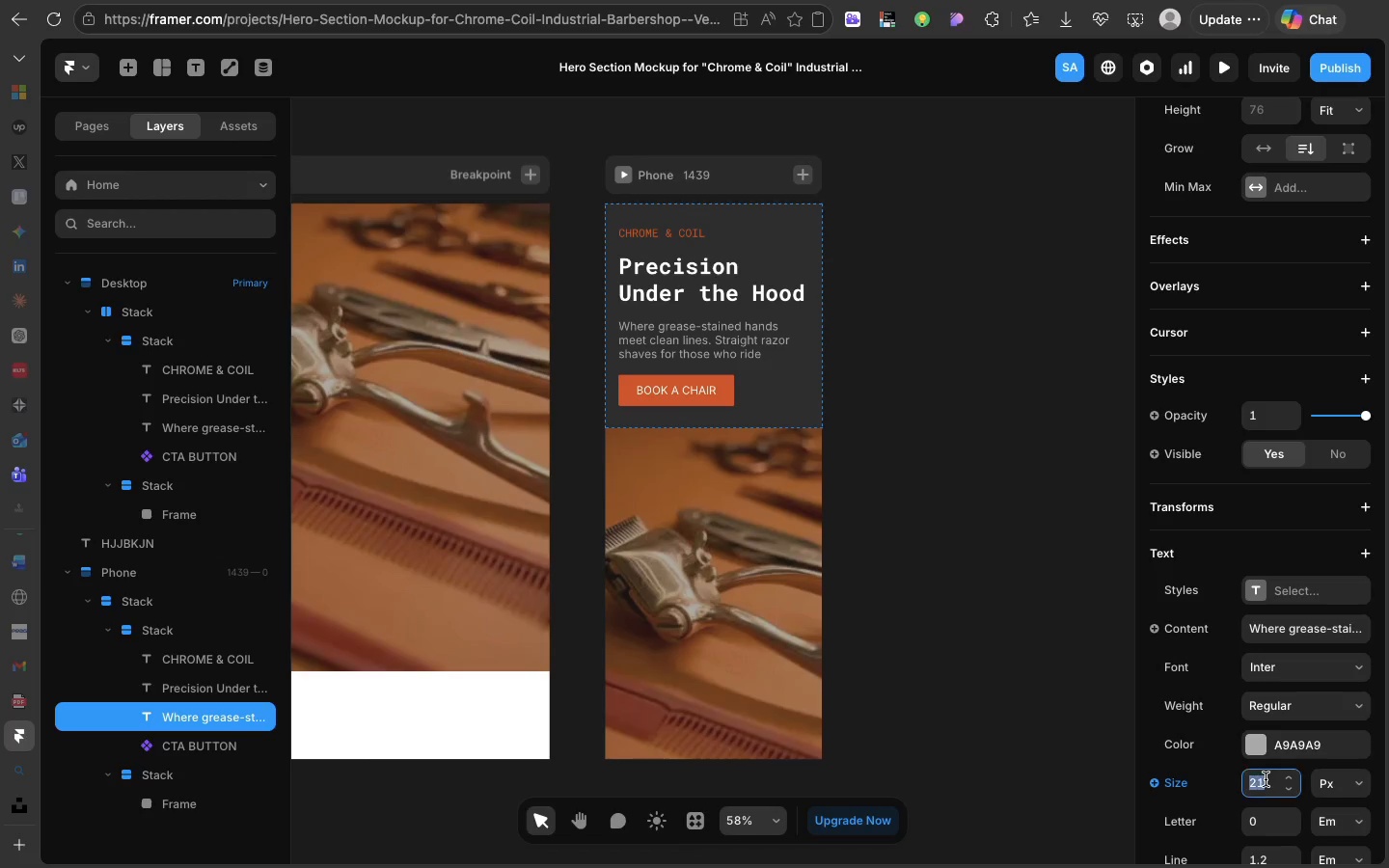 
left_click([1266, 779])
 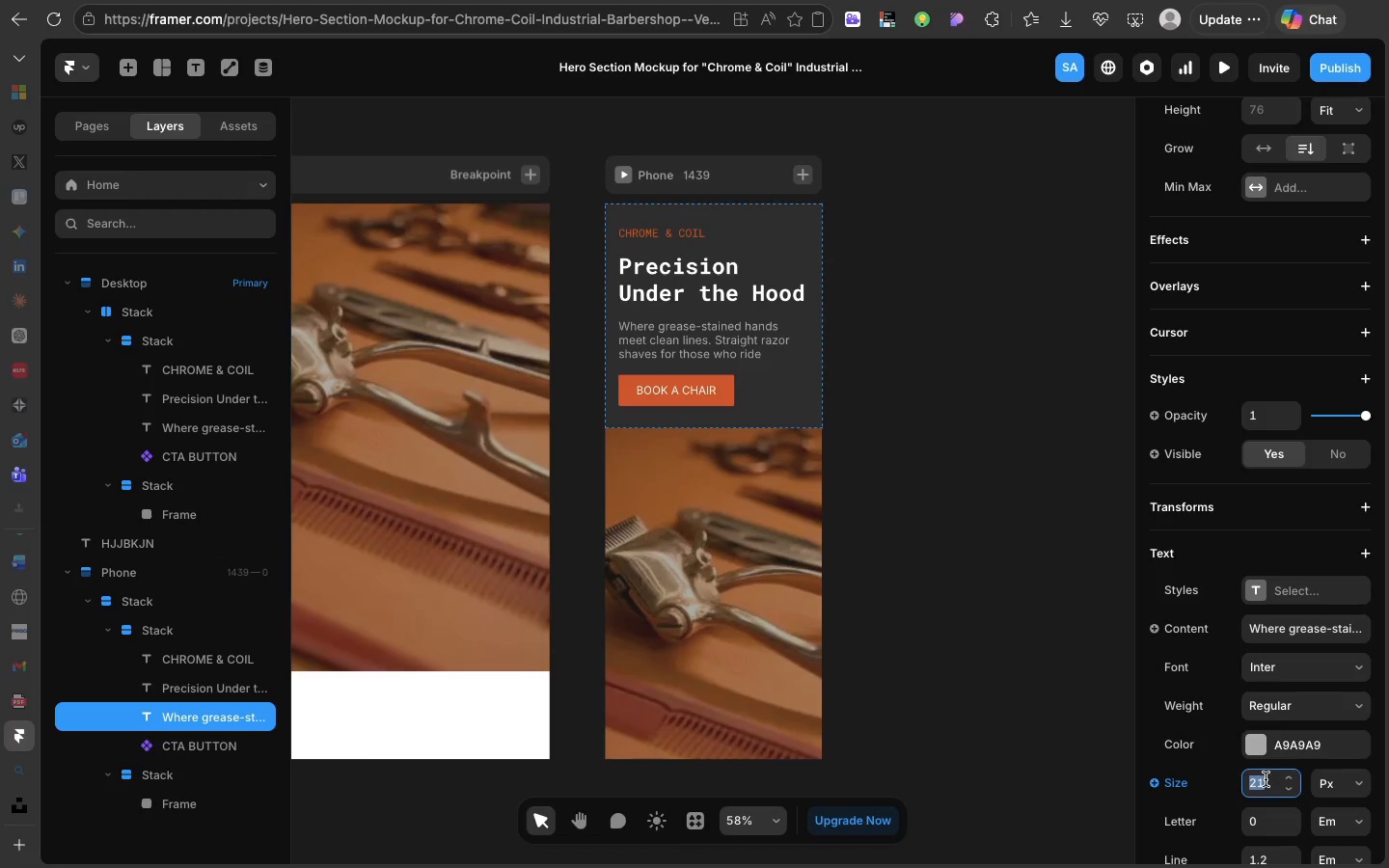 
type(14)
 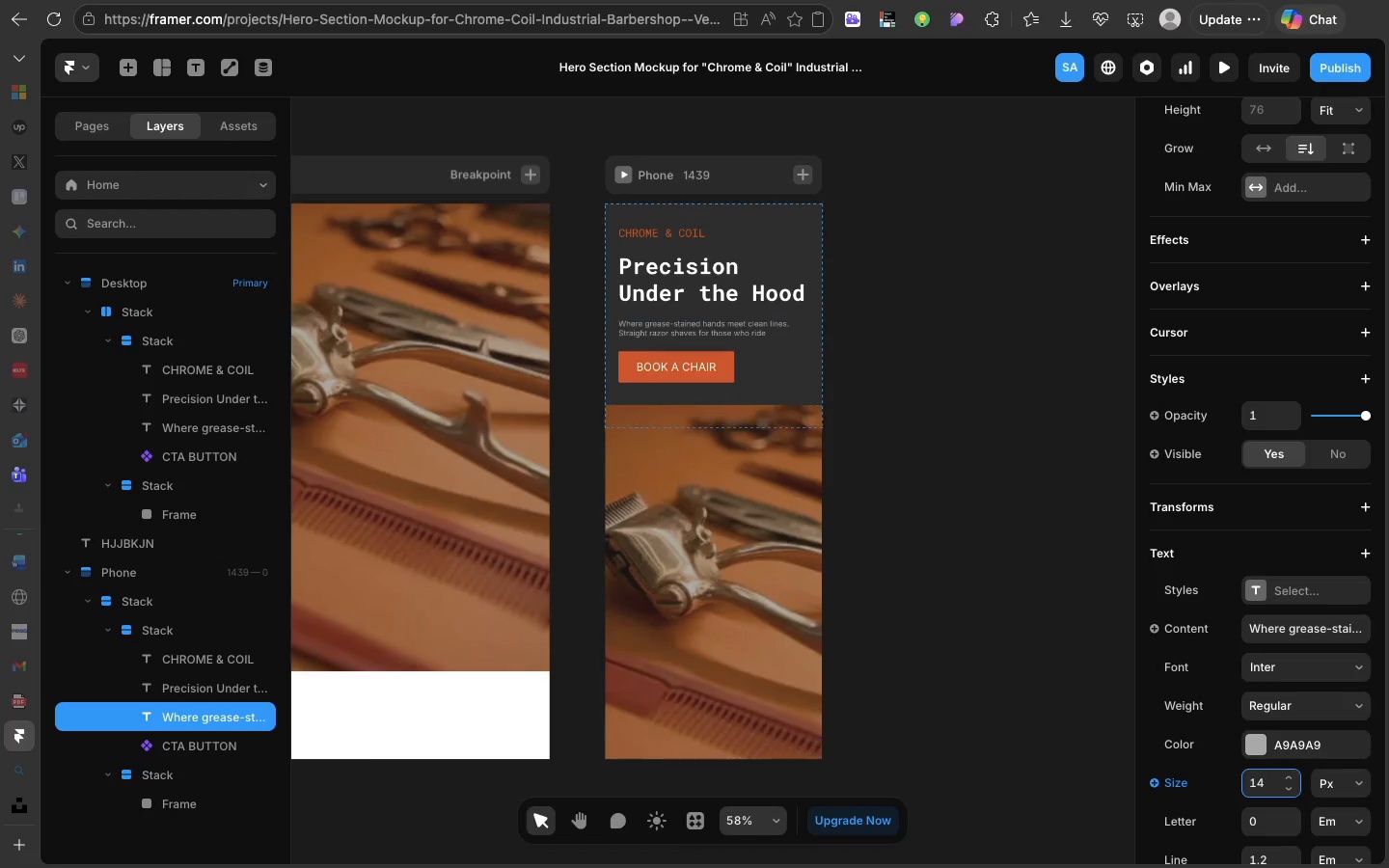 
key(Enter)
 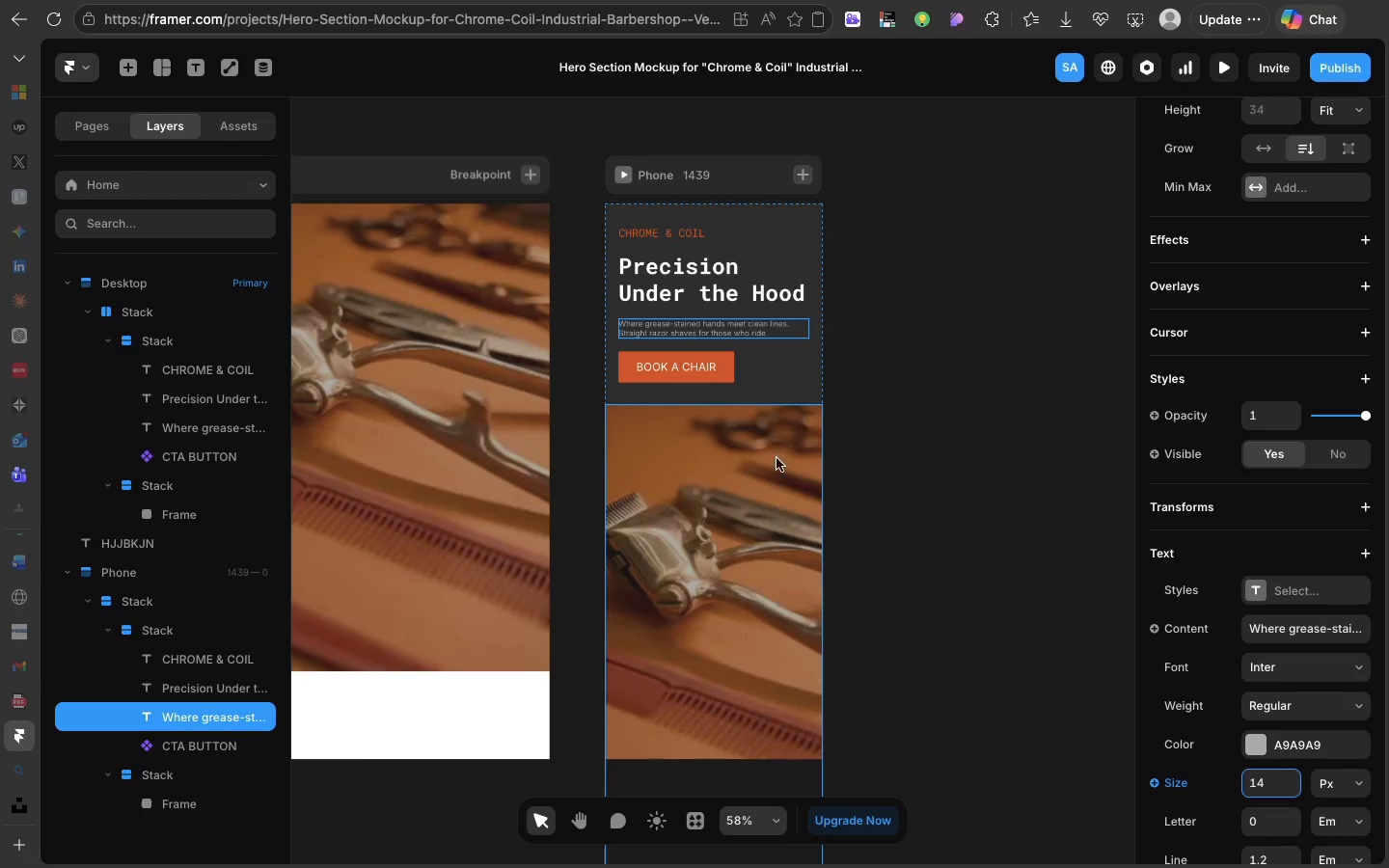 
left_click([775, 504])
 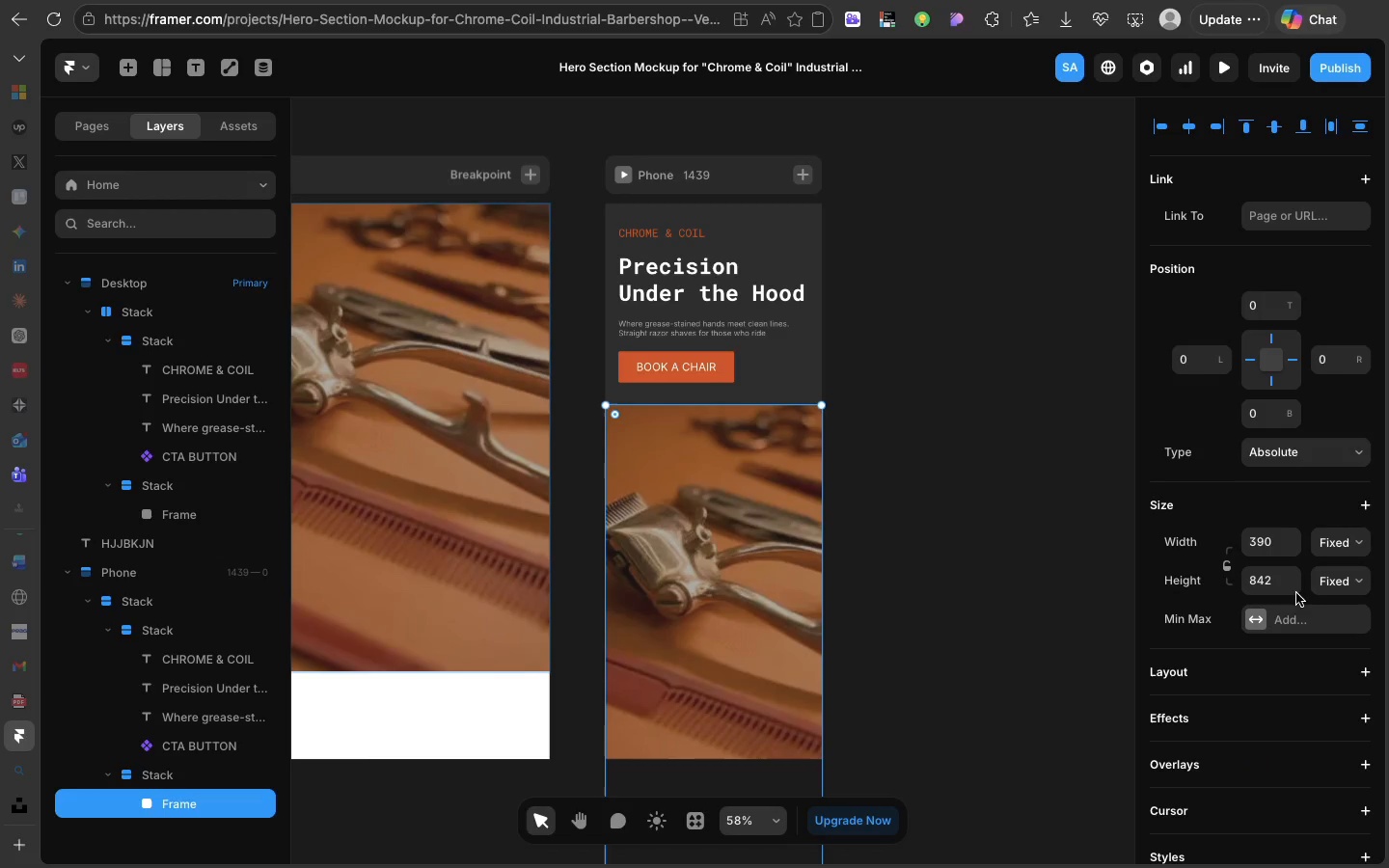 
left_click([1272, 589])
 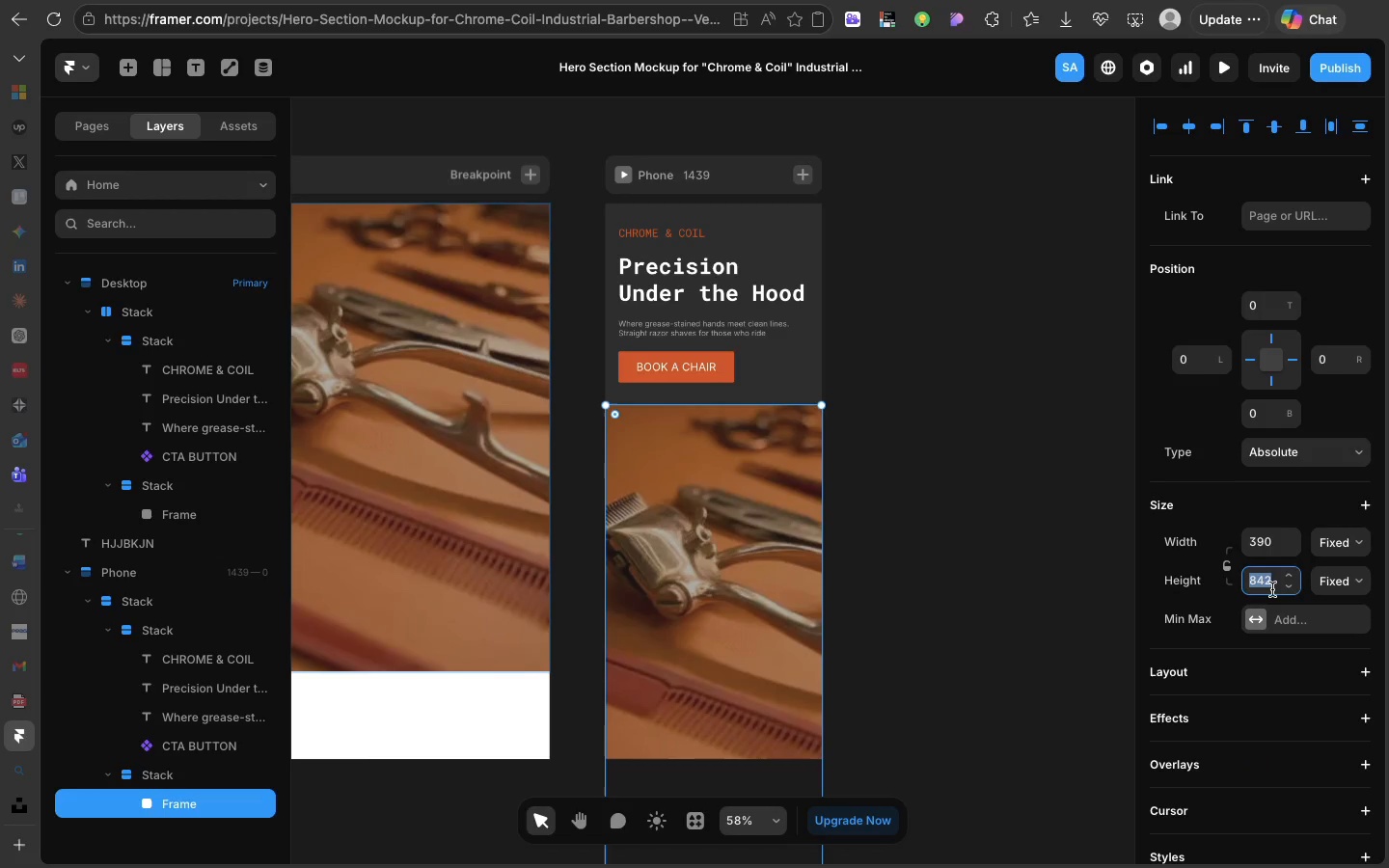 
type(500)
 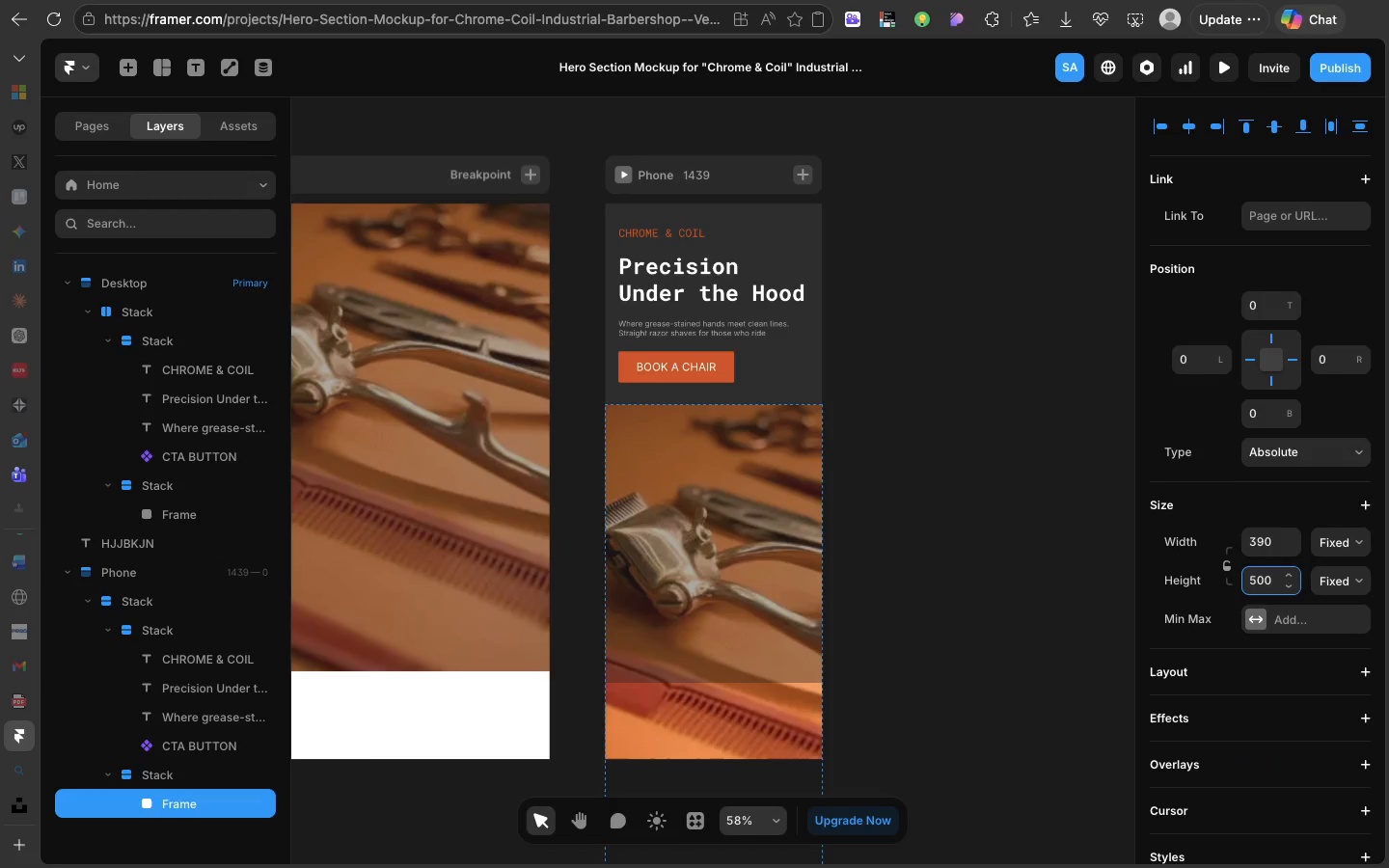 
key(Enter)
 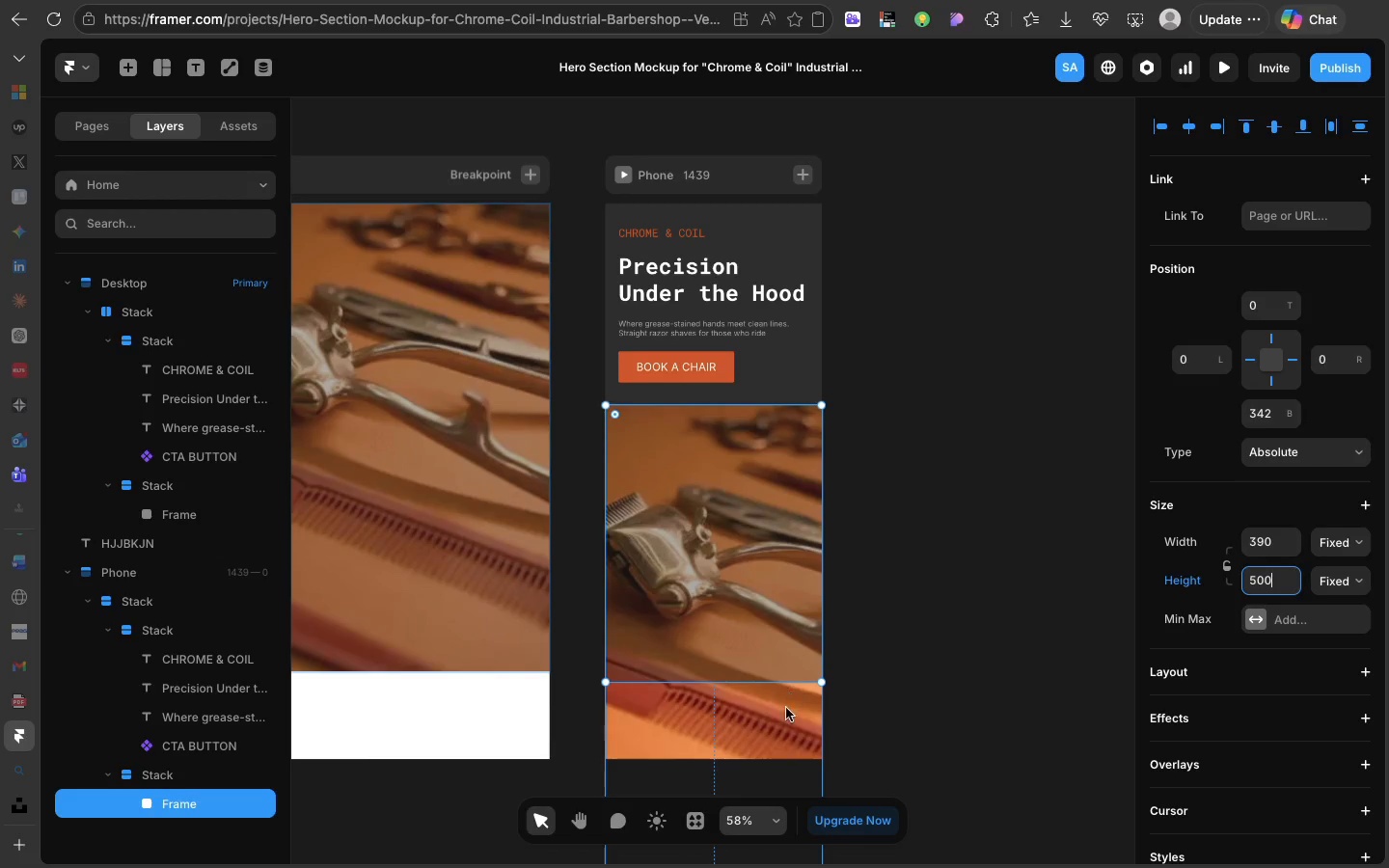 
left_click([784, 725])
 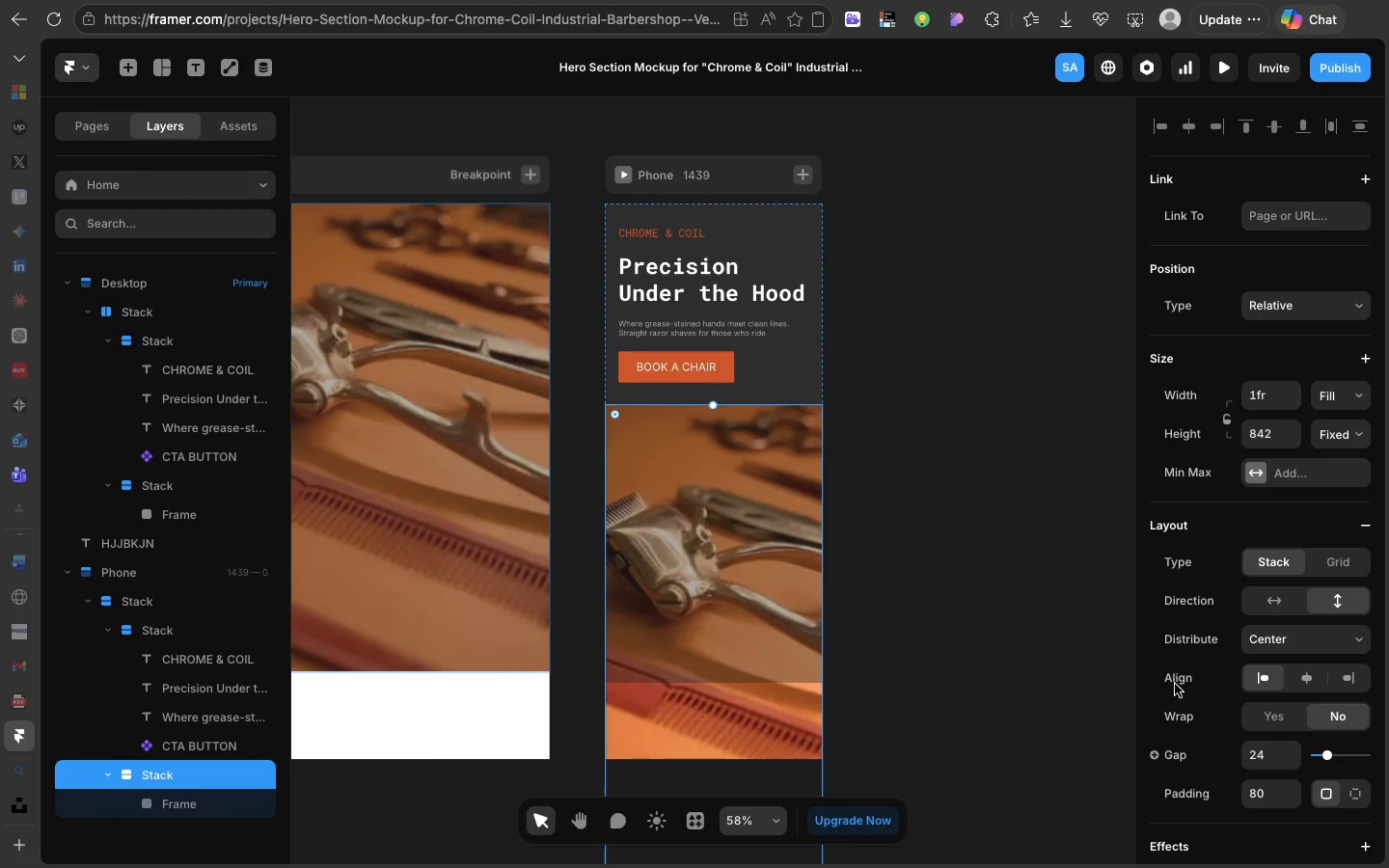 
wait(5.43)
 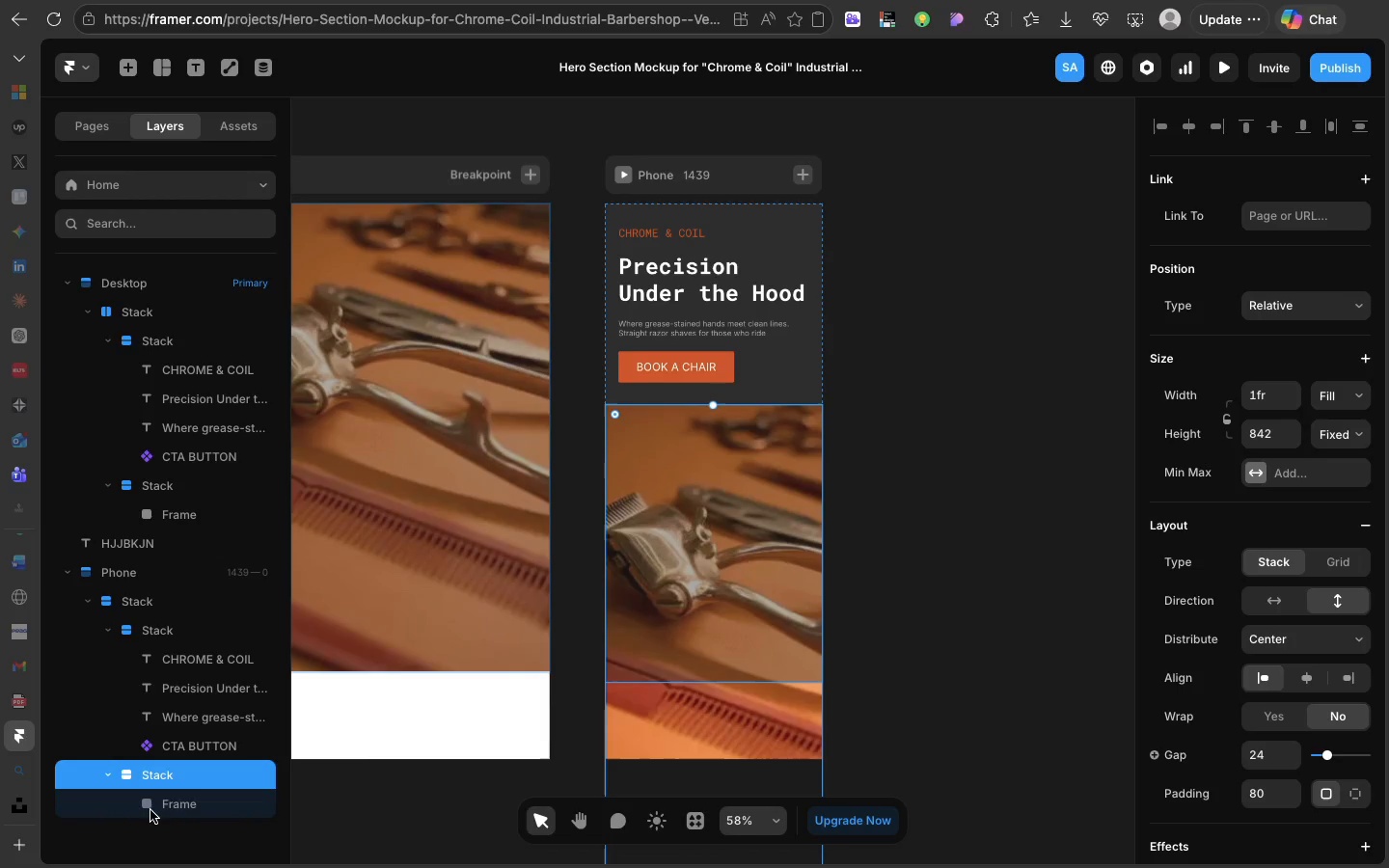 
left_click([1261, 430])
 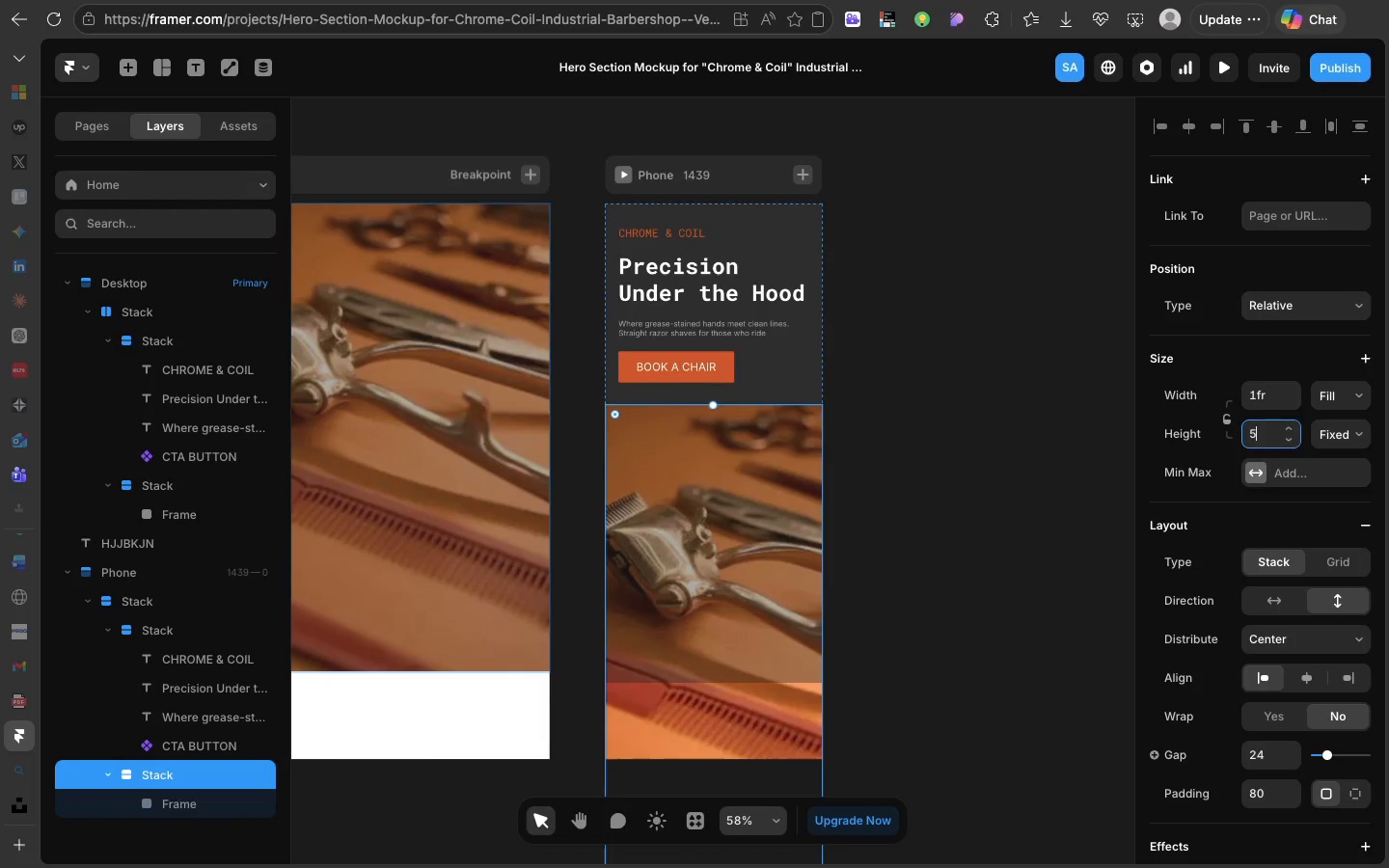 
type(500)
 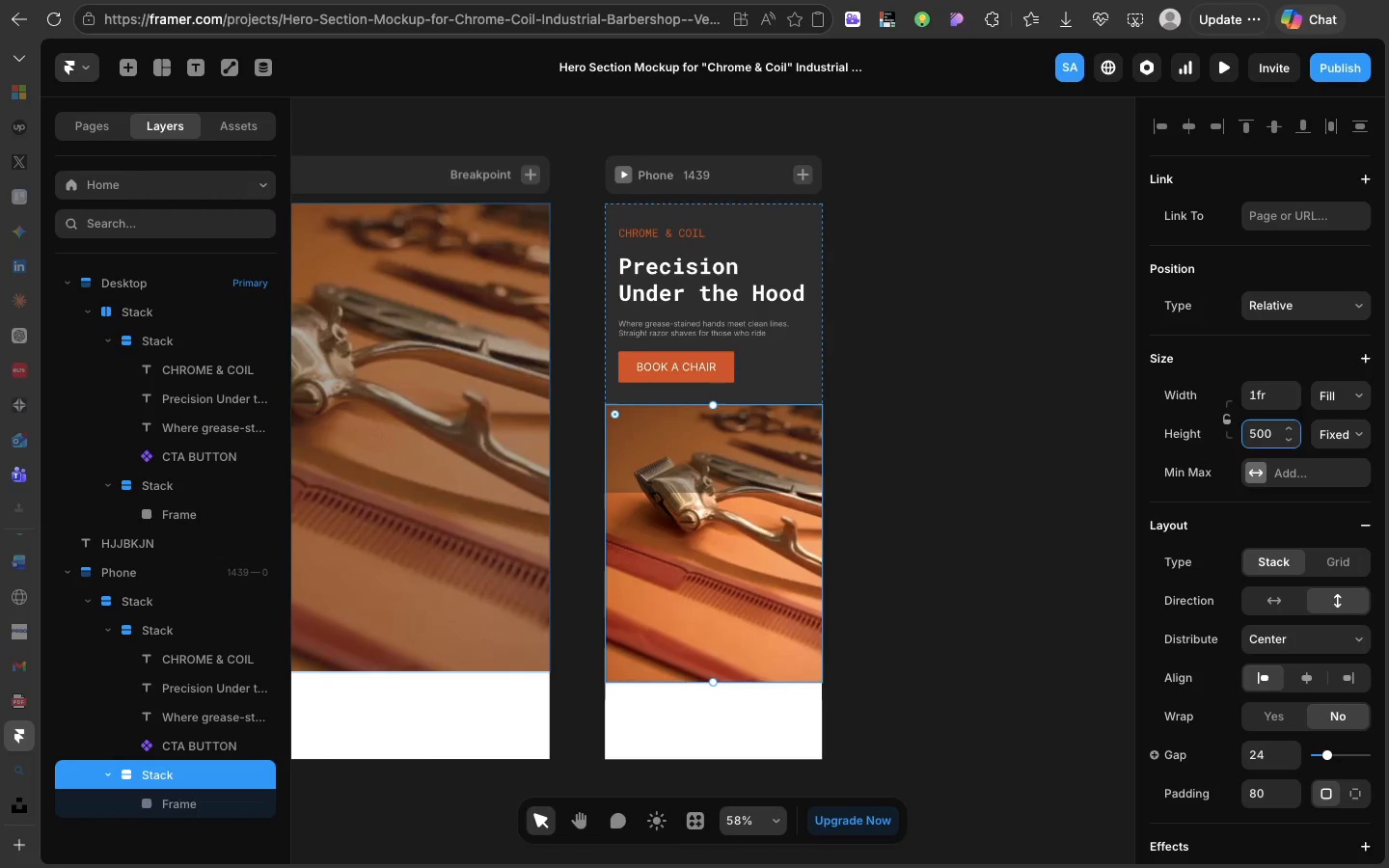 
key(Enter)
 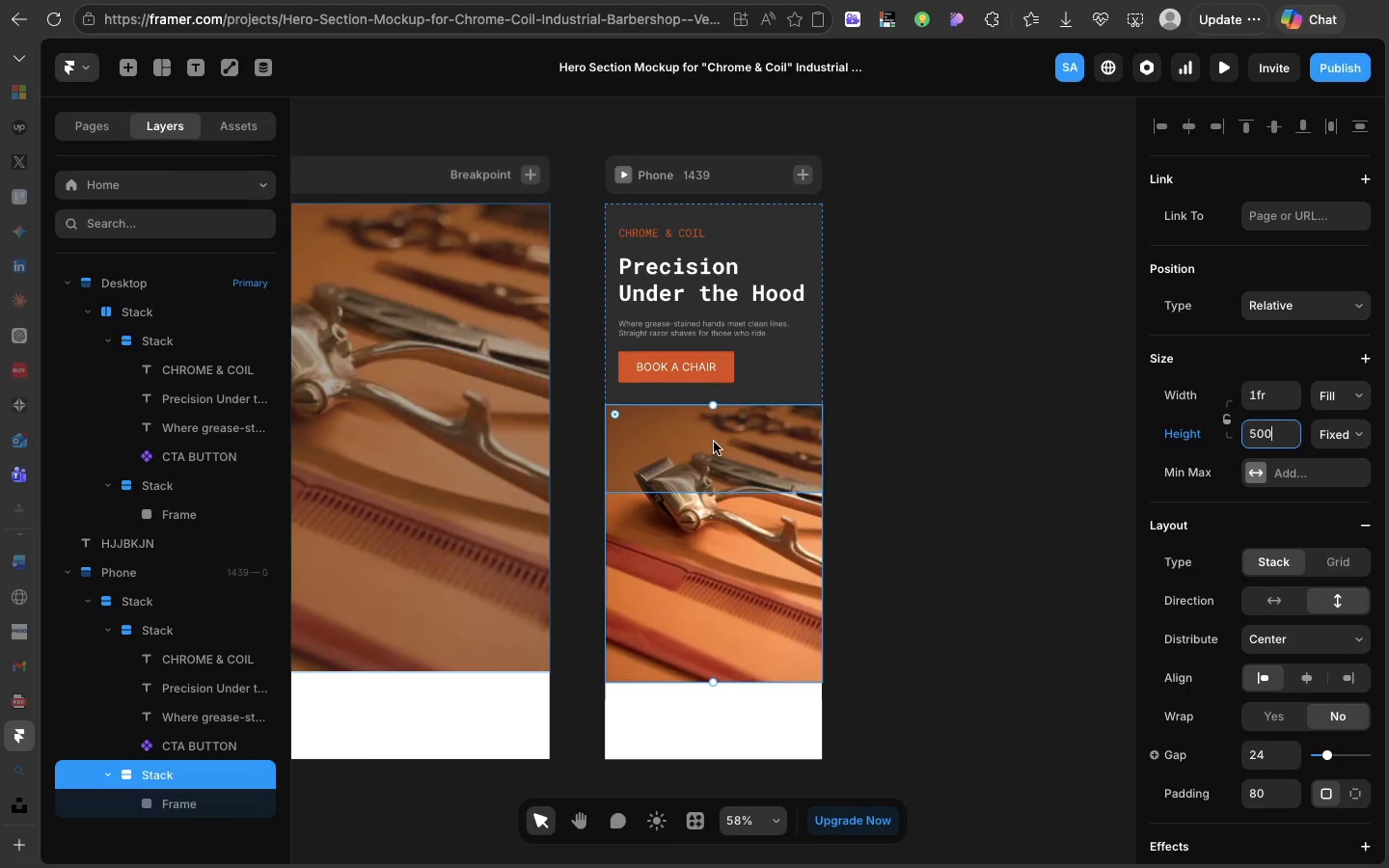 
left_click([714, 443])
 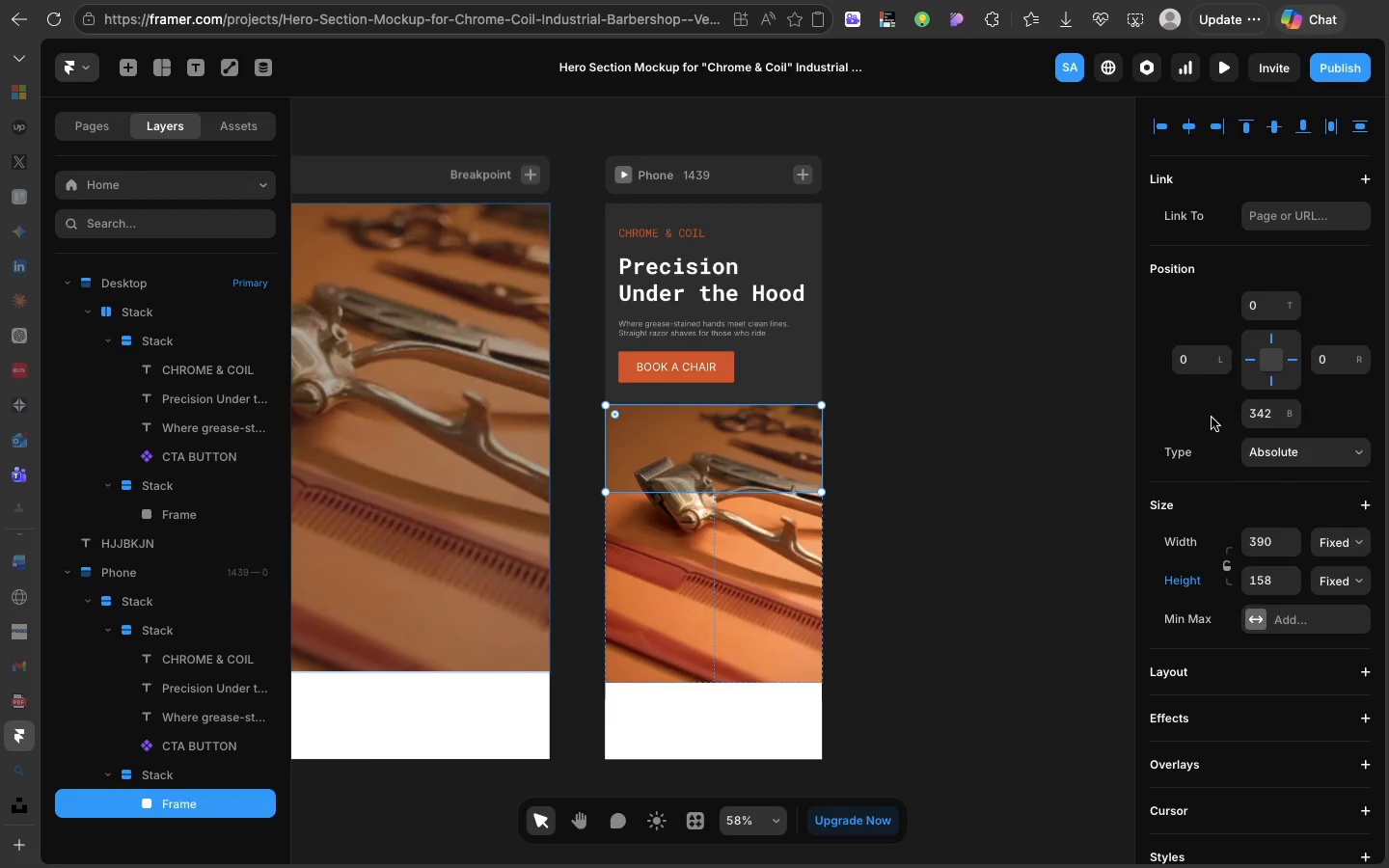 
left_click([1279, 573])
 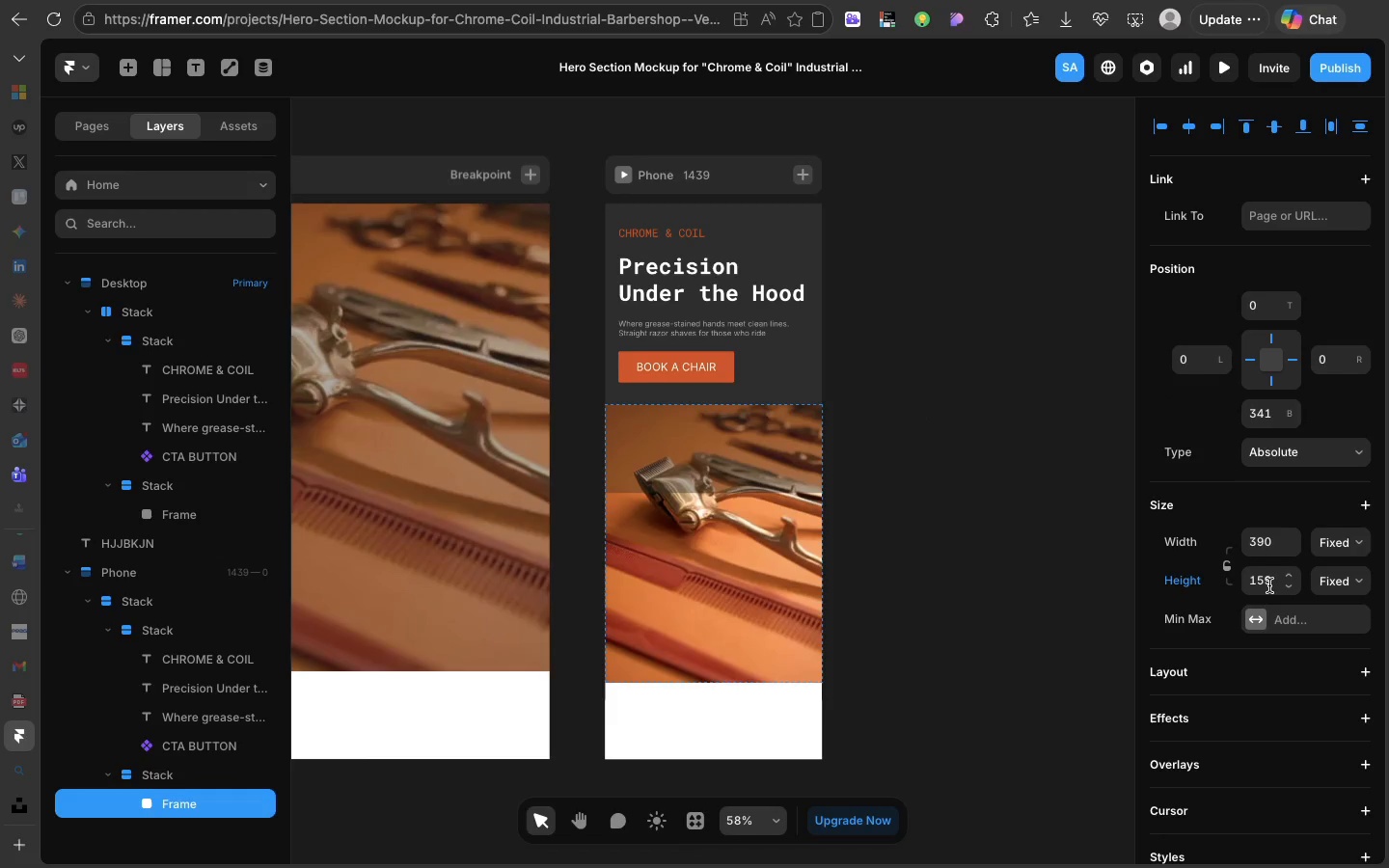 
left_click([1266, 587])
 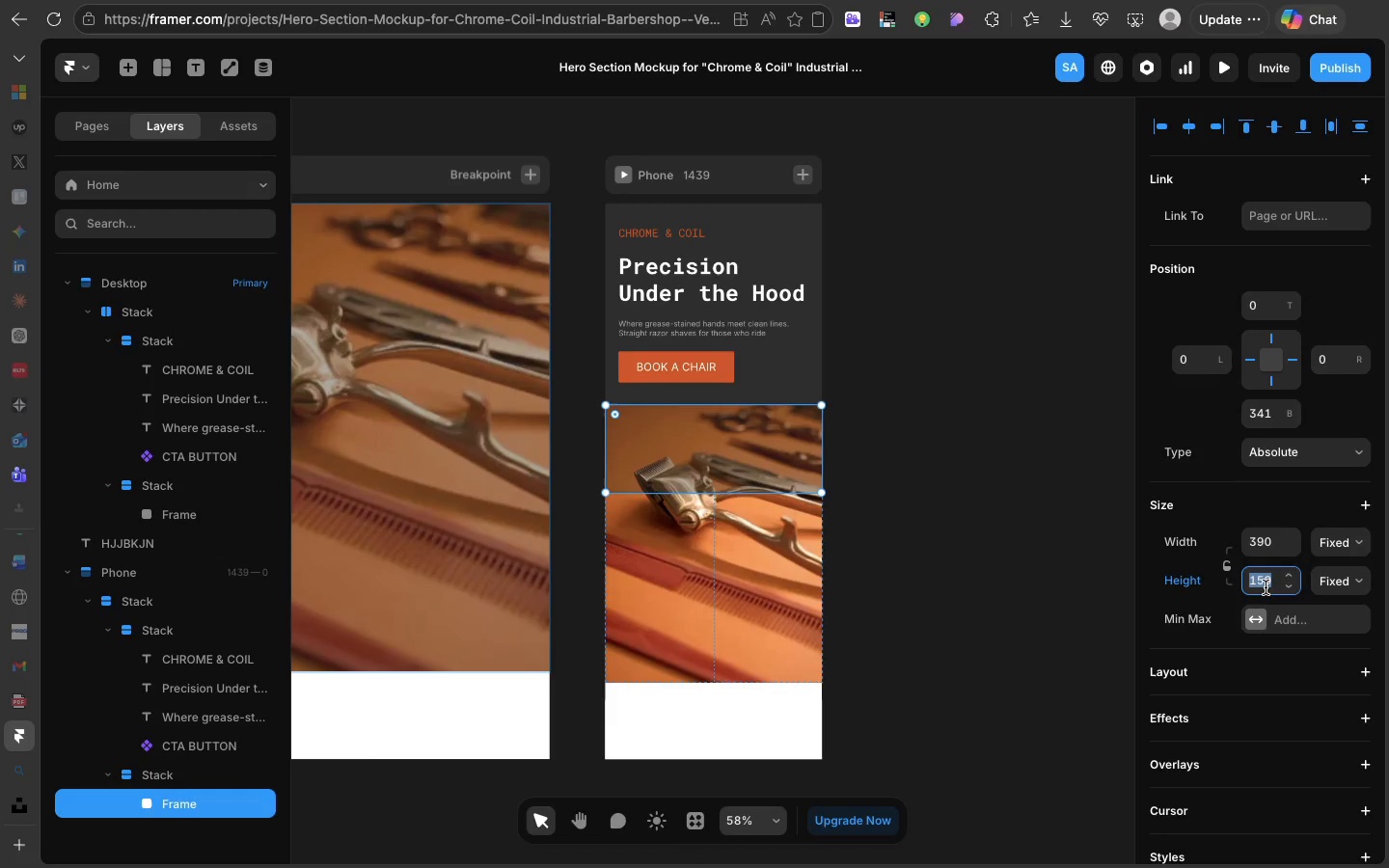 
type(500)
 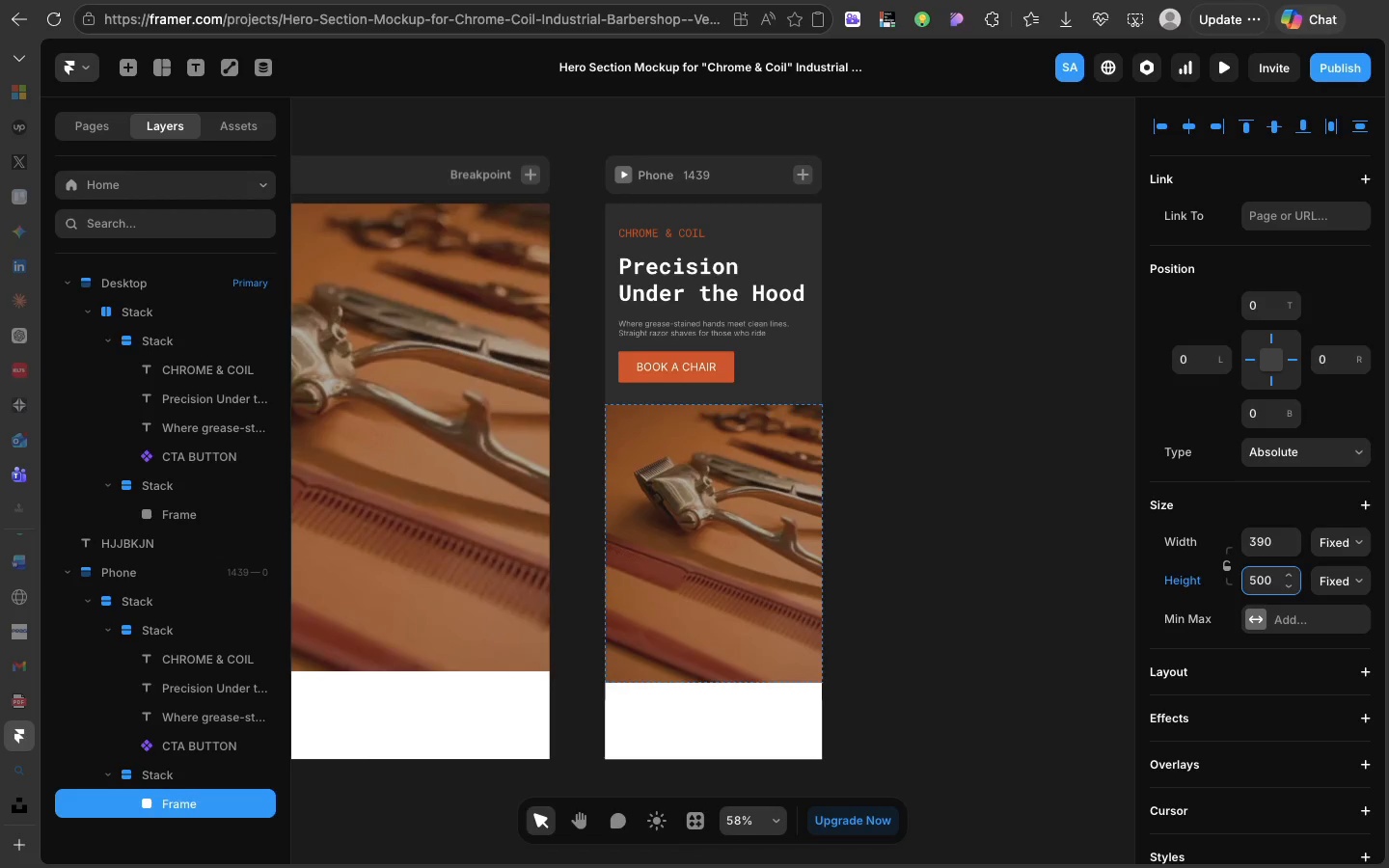 
key(Enter)
 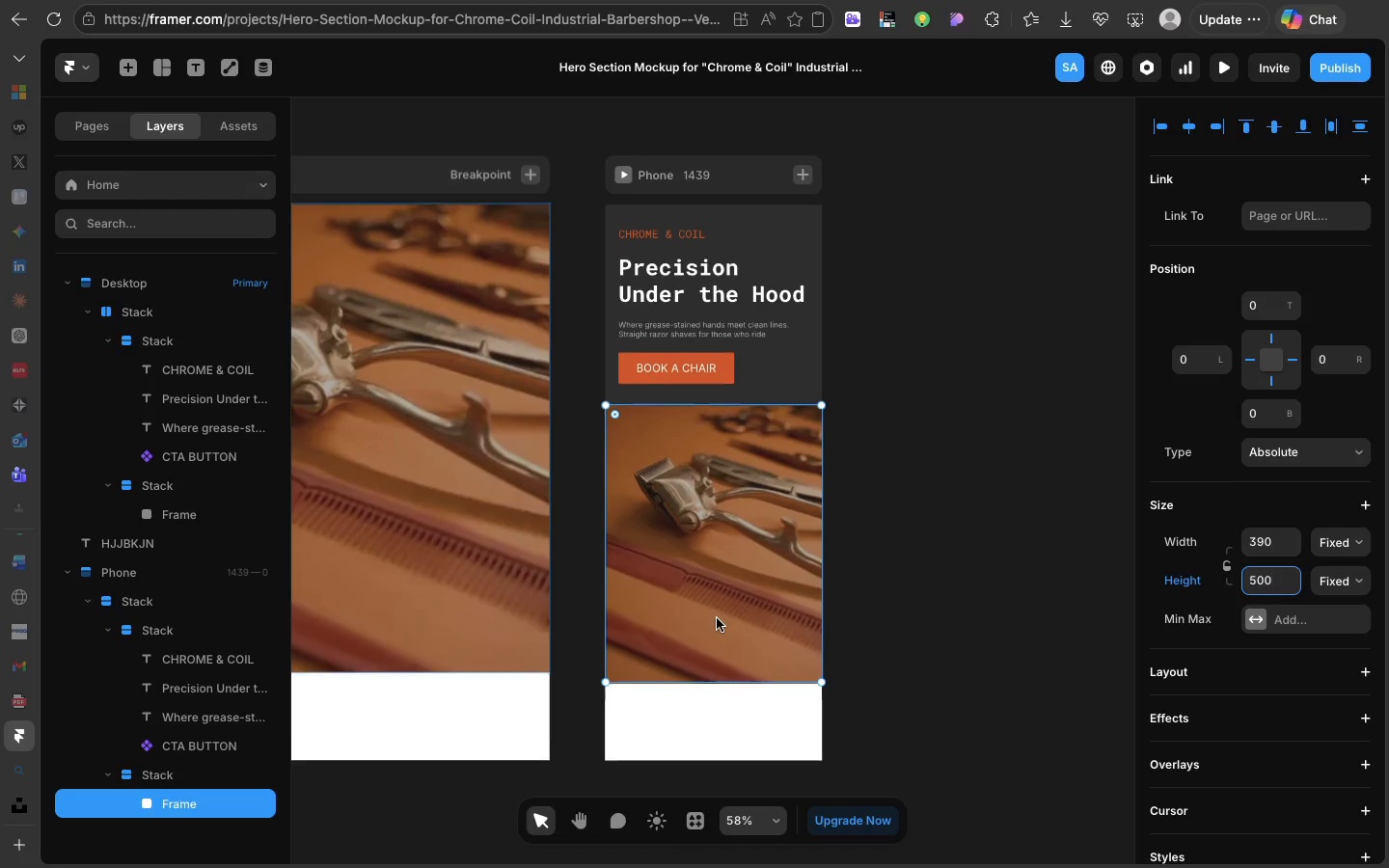 
scroll: coordinate [716, 614], scroll_direction: up, amount: 22.0
 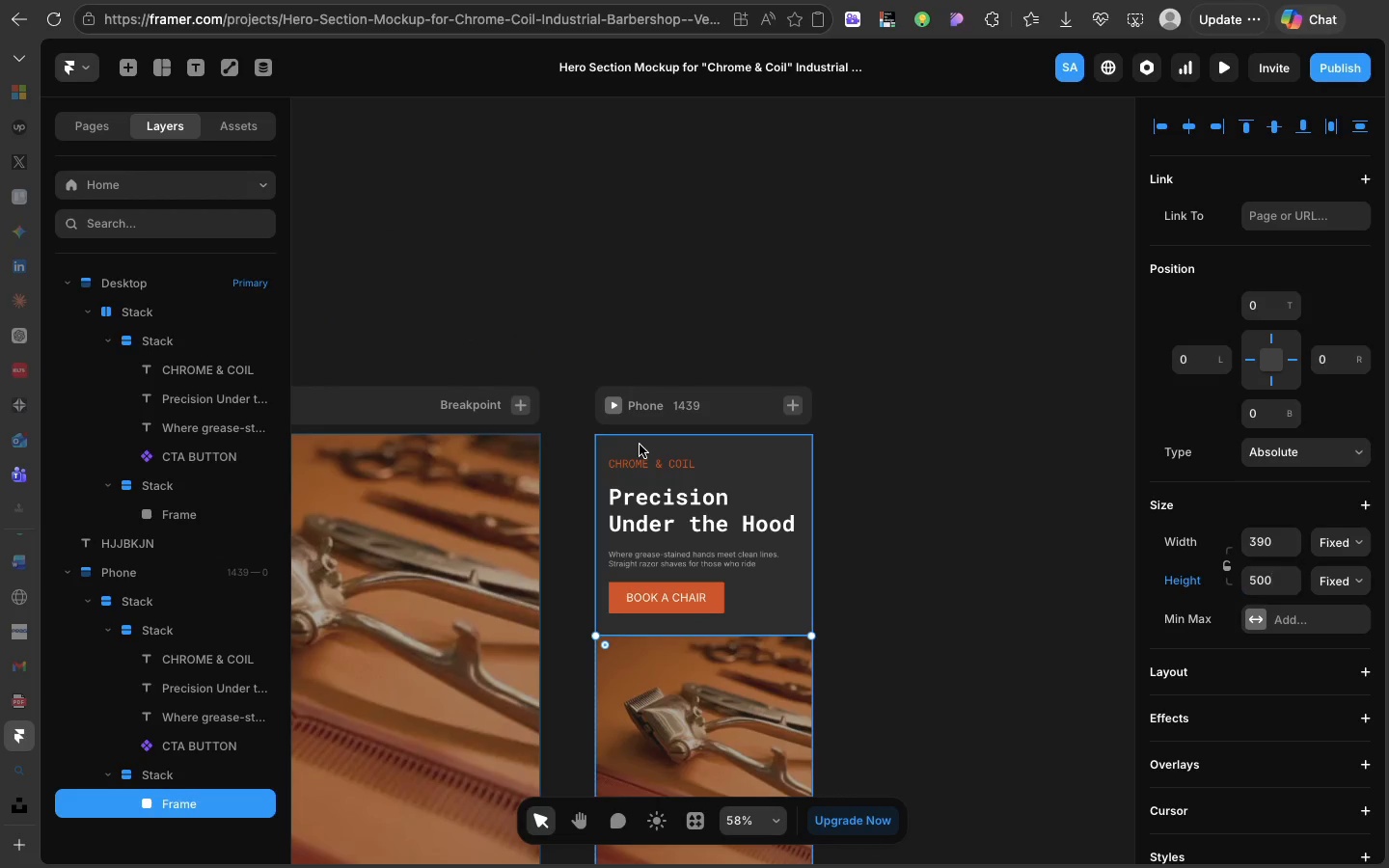 
left_click([640, 445])
 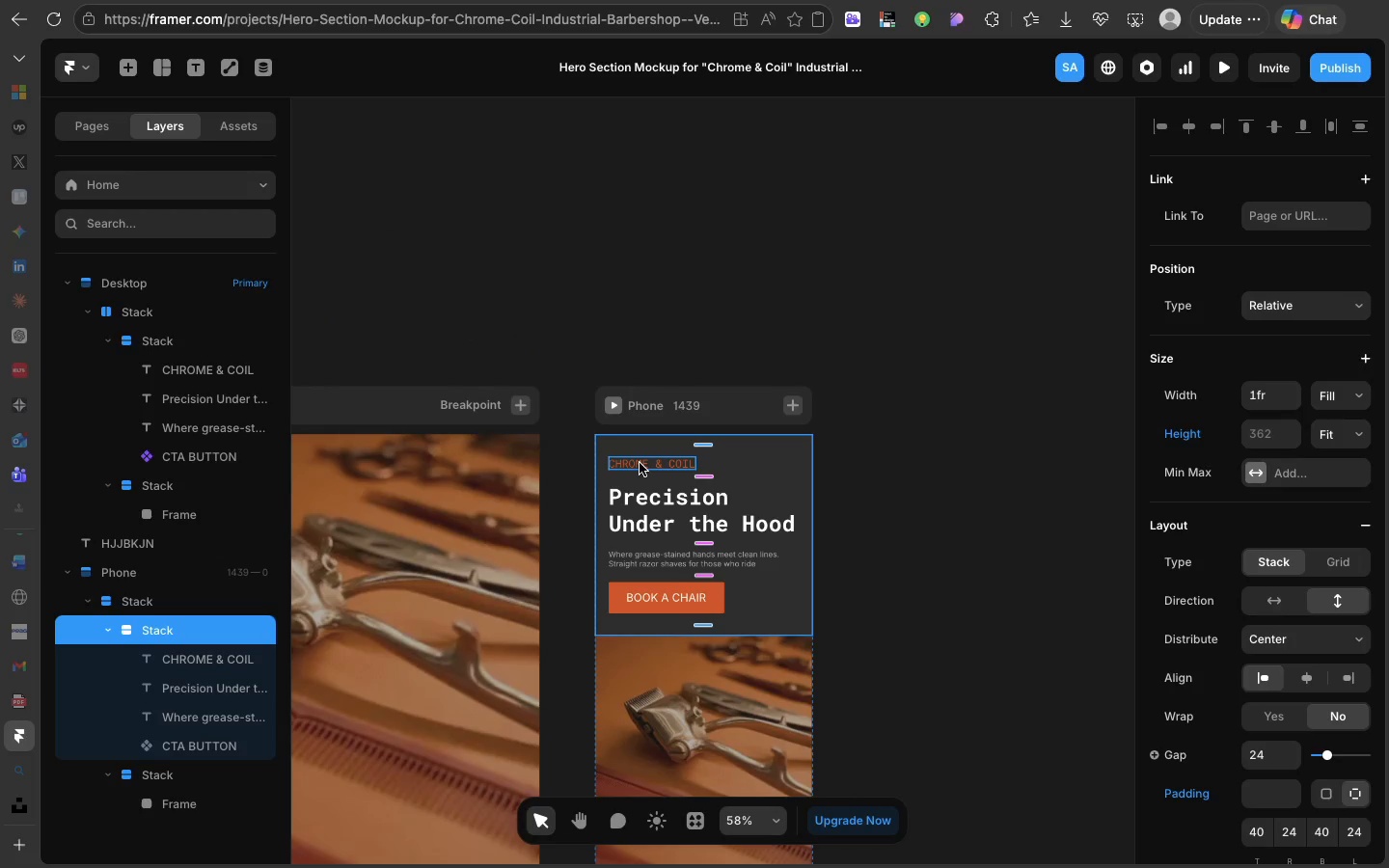 
left_click([640, 463])
 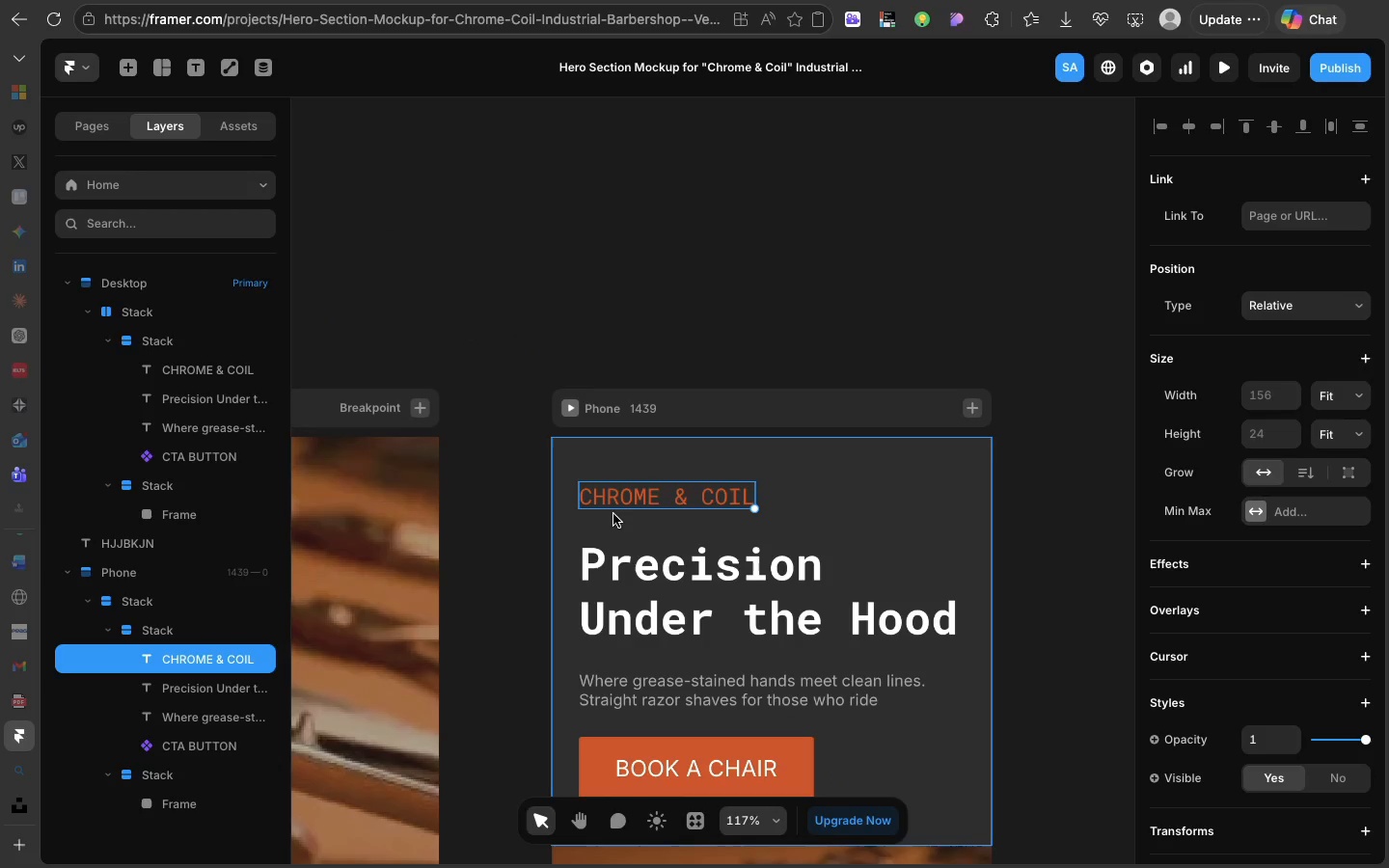 
wait(5.34)
 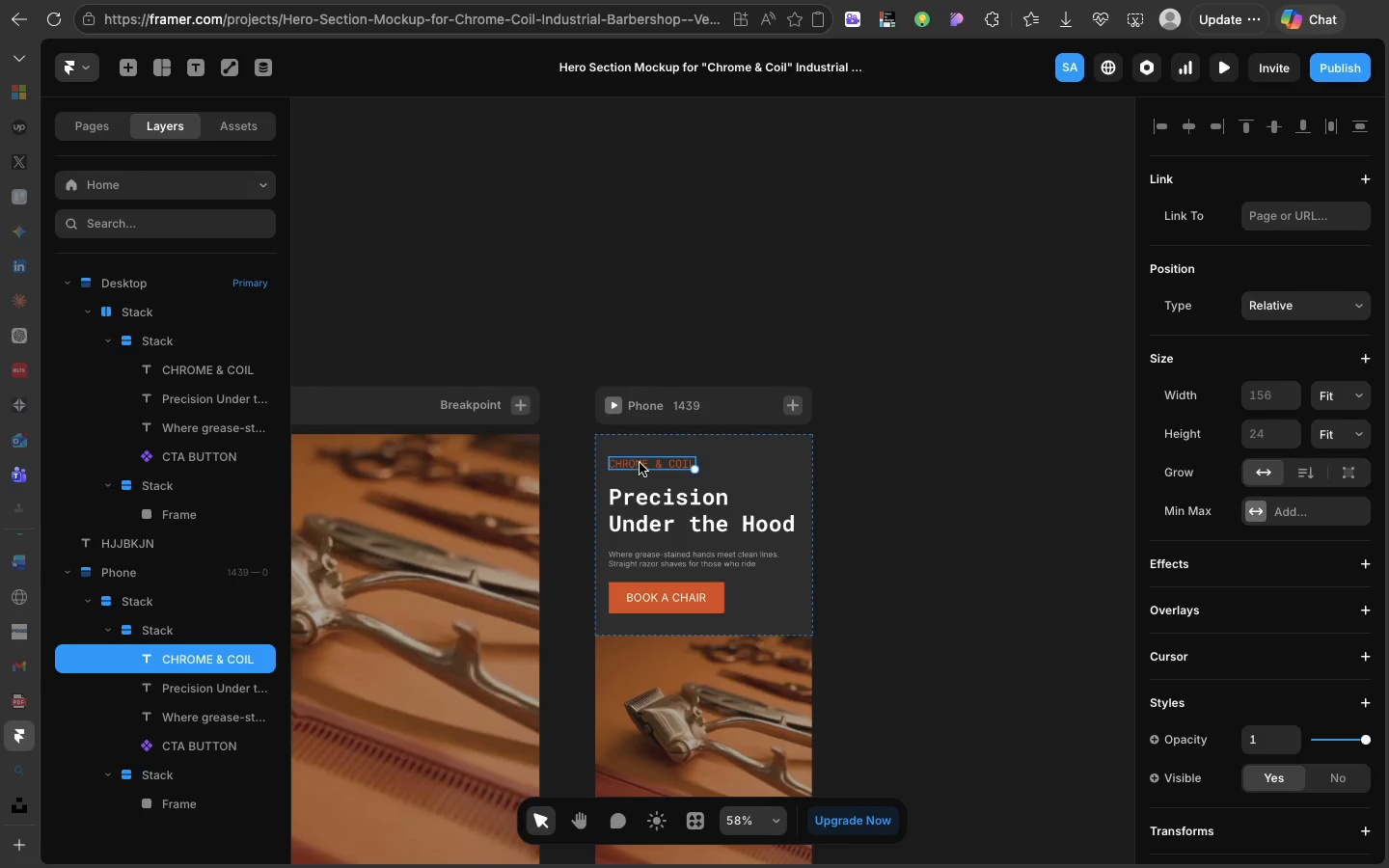 
scroll: coordinate [1370, 737], scroll_direction: down, amount: 46.0
 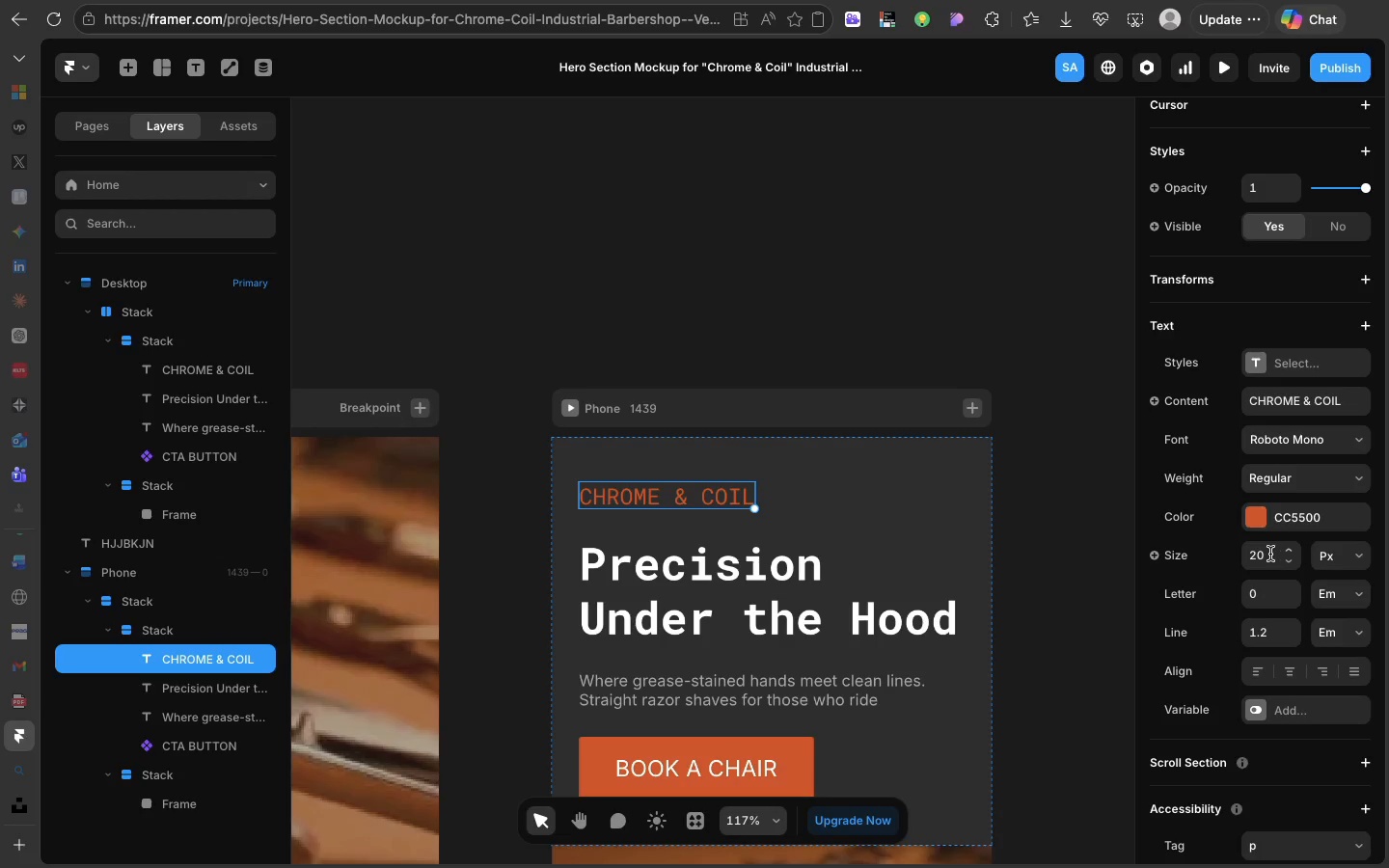 
left_click([1267, 551])
 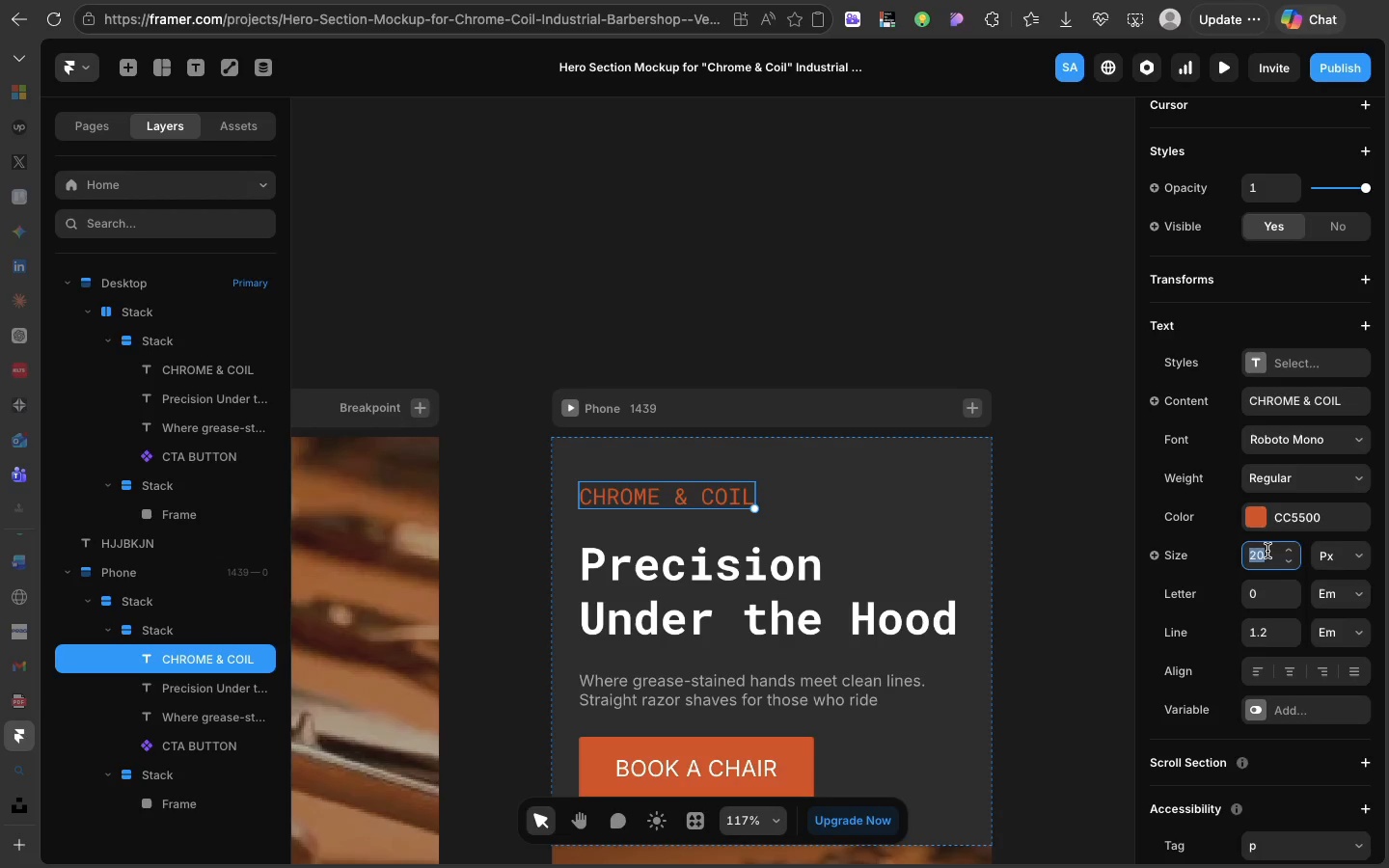 
type(14)
 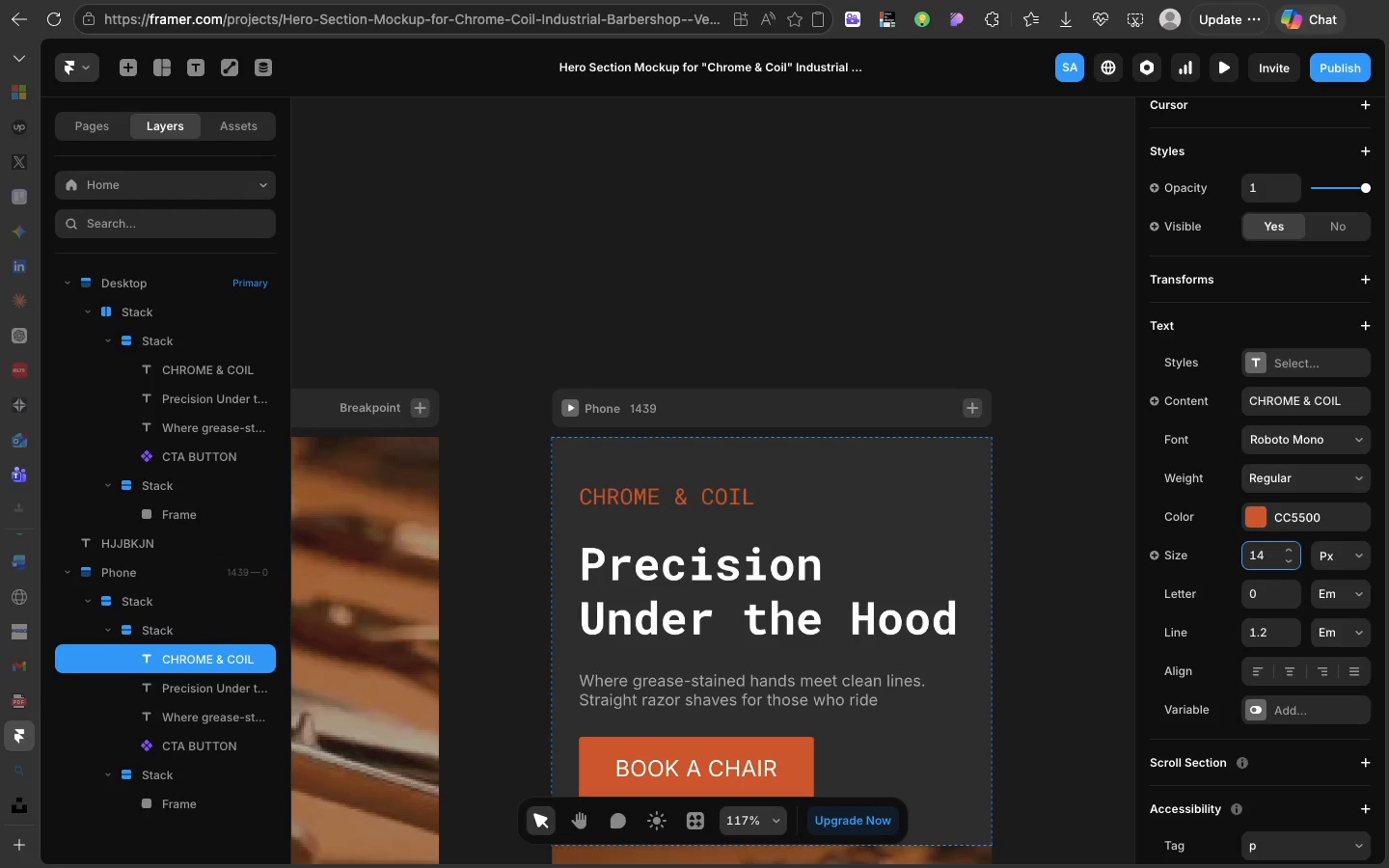 
key(Enter)
 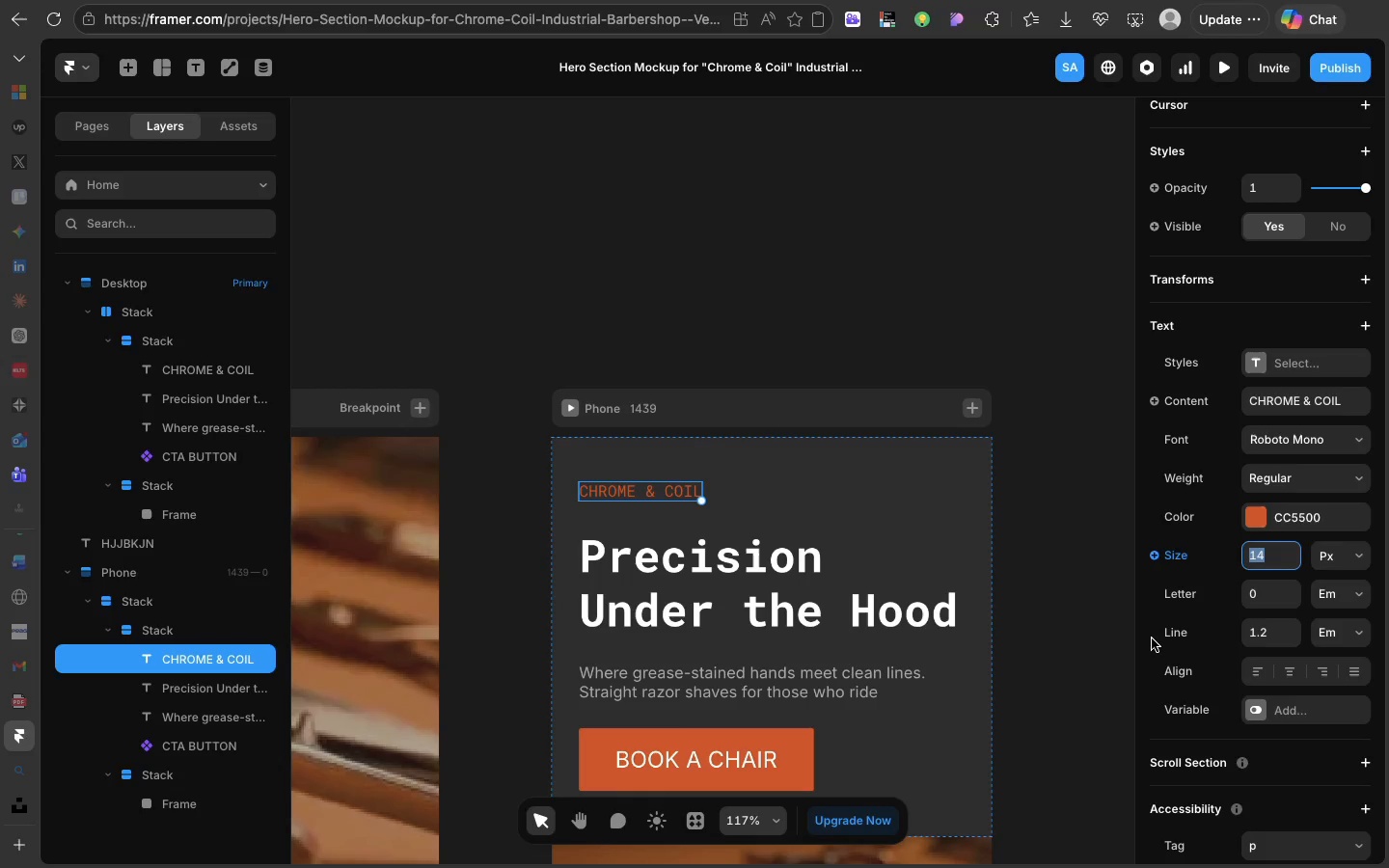 
wait(7.41)
 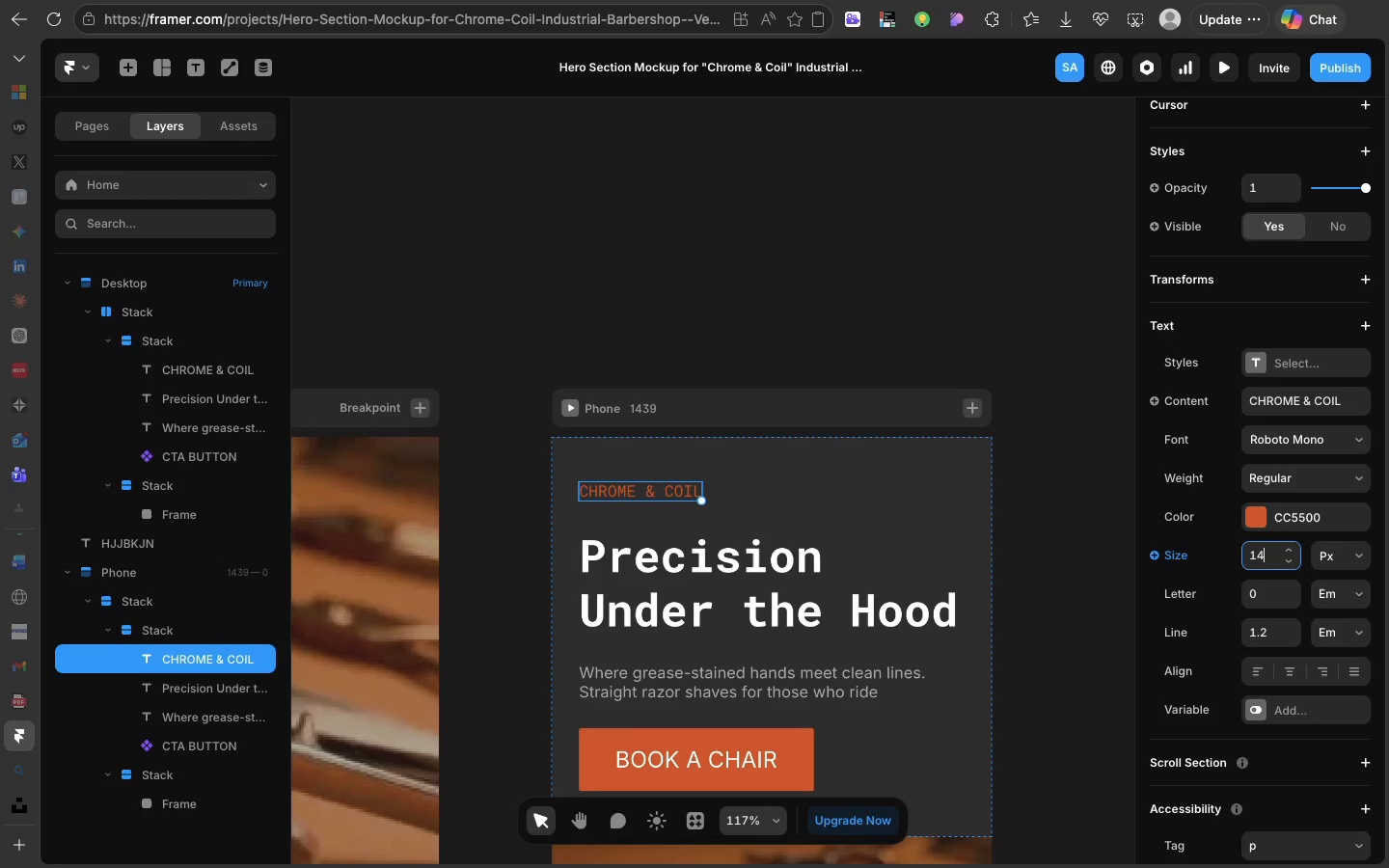 
left_click([566, 394])
 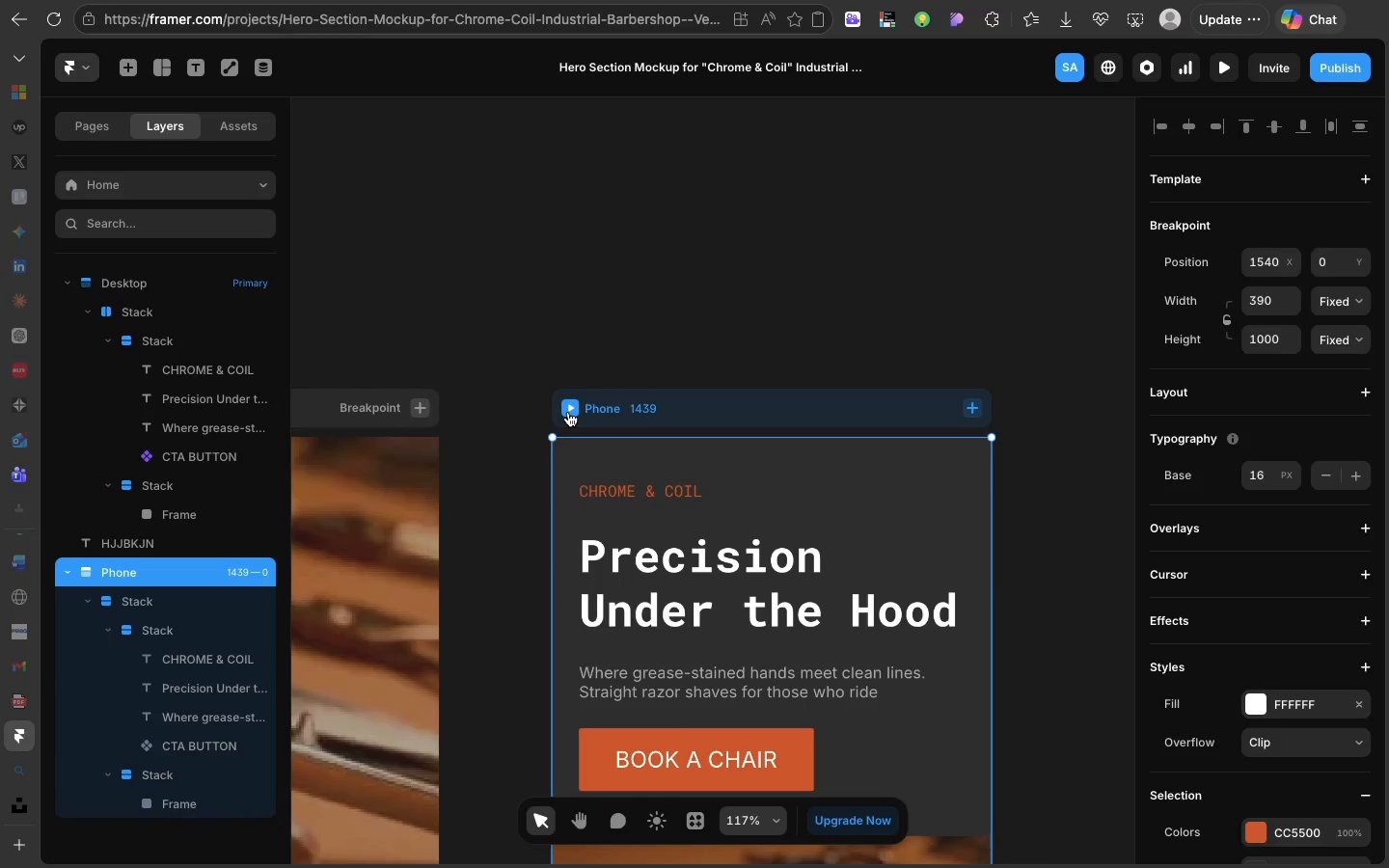 
left_click([568, 412])
 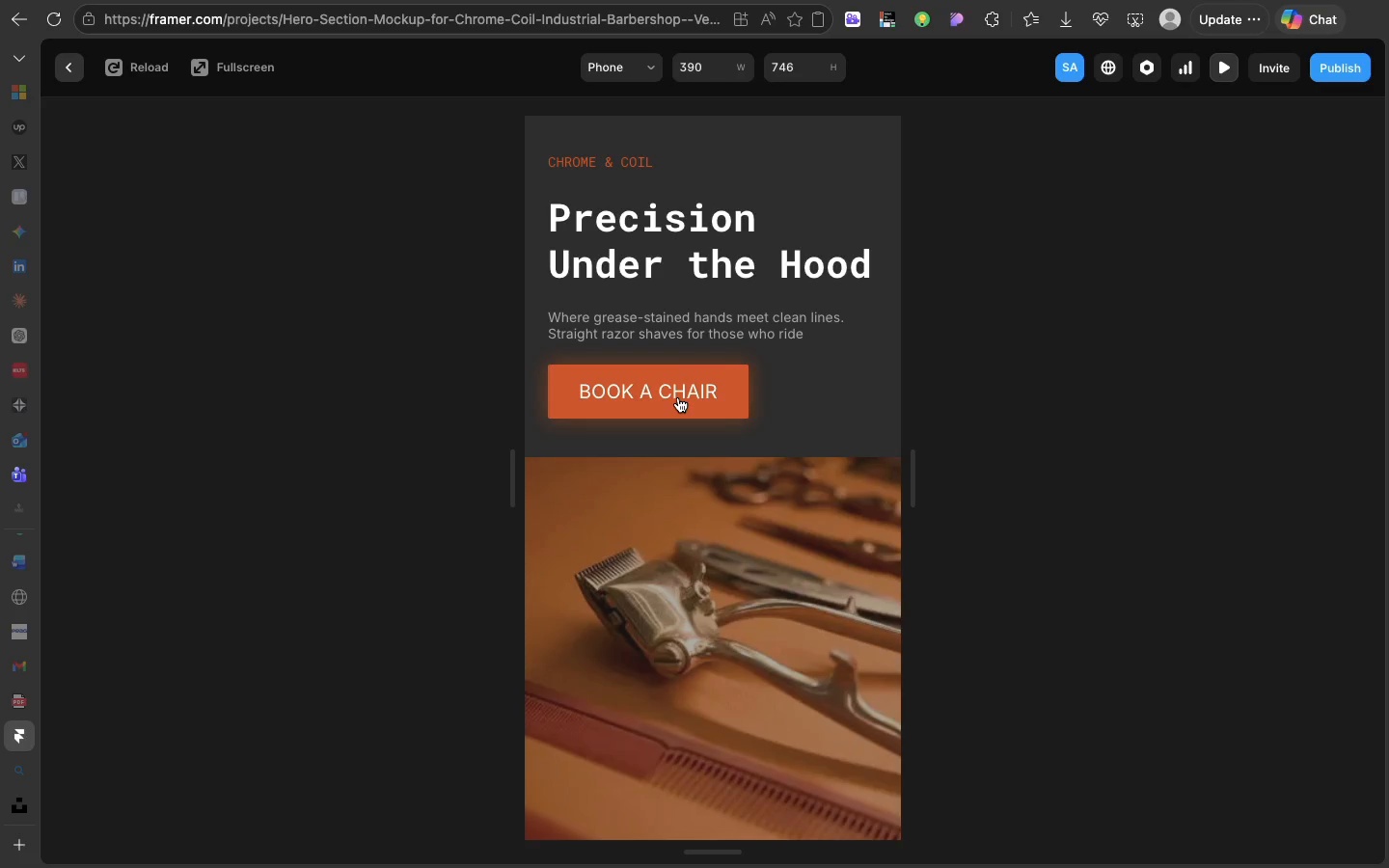 
wait(12.38)
 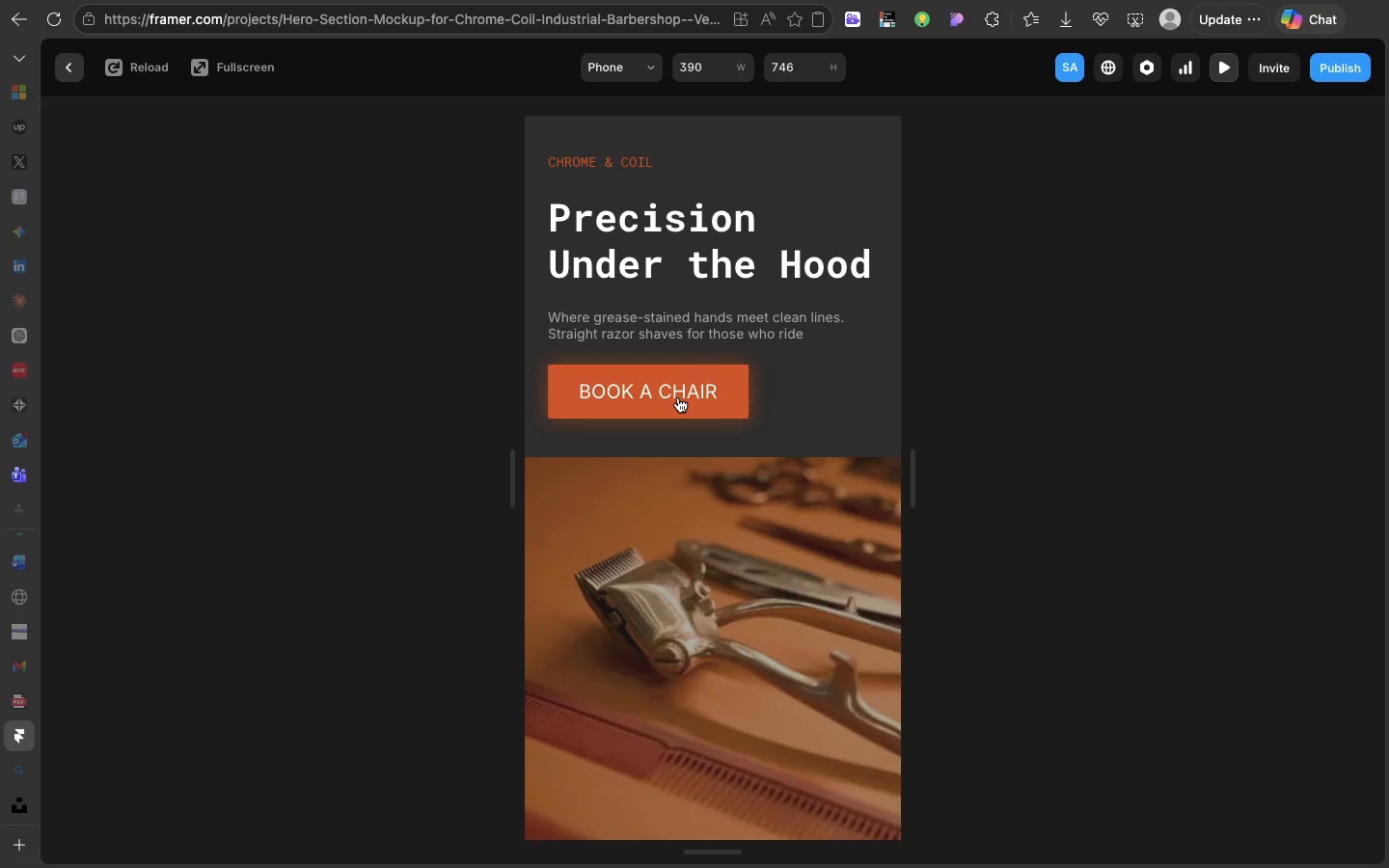 
left_click_drag(start_coordinate=[916, 223], to_coordinate=[1029, 211])
 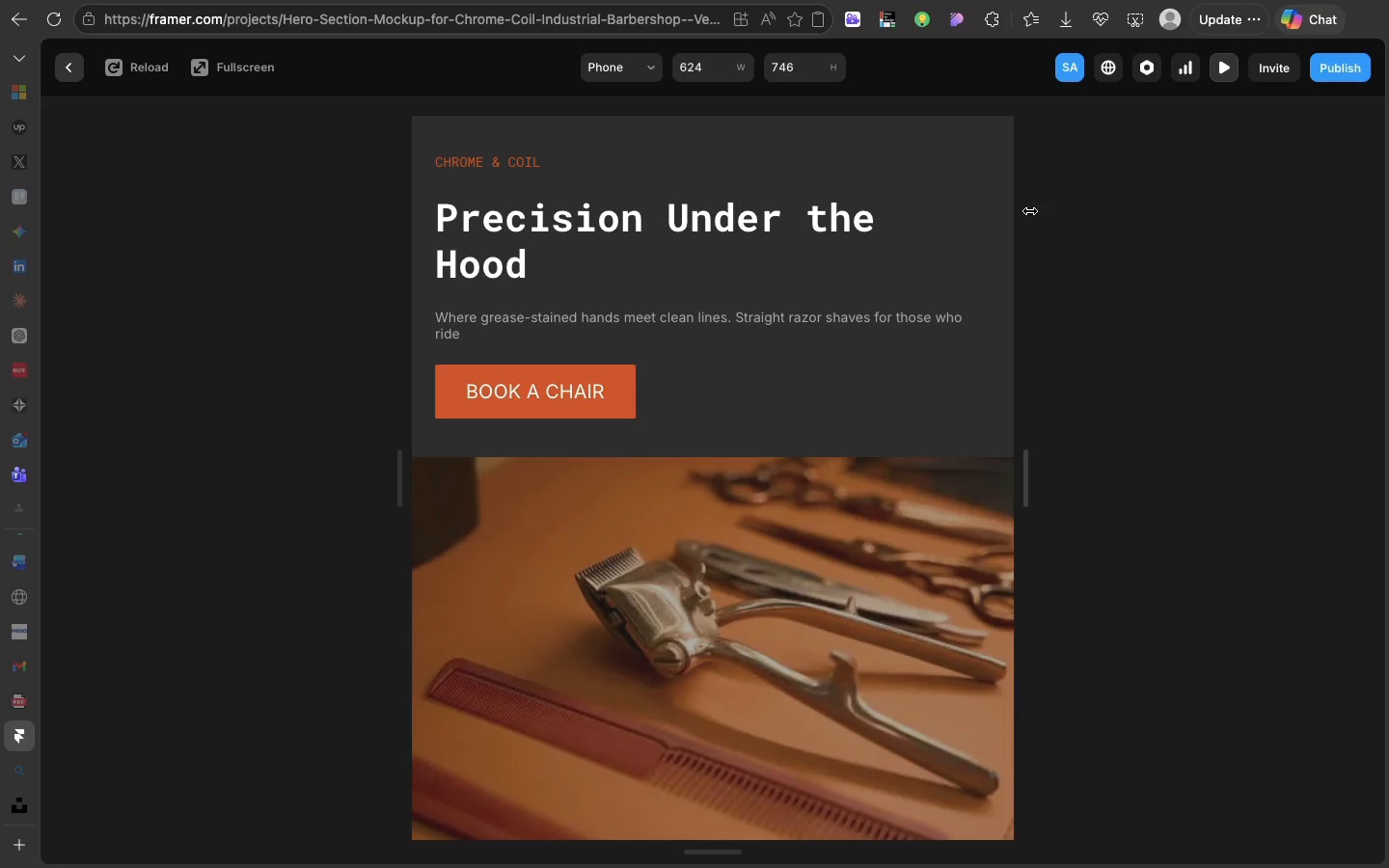 
wait(11.66)
 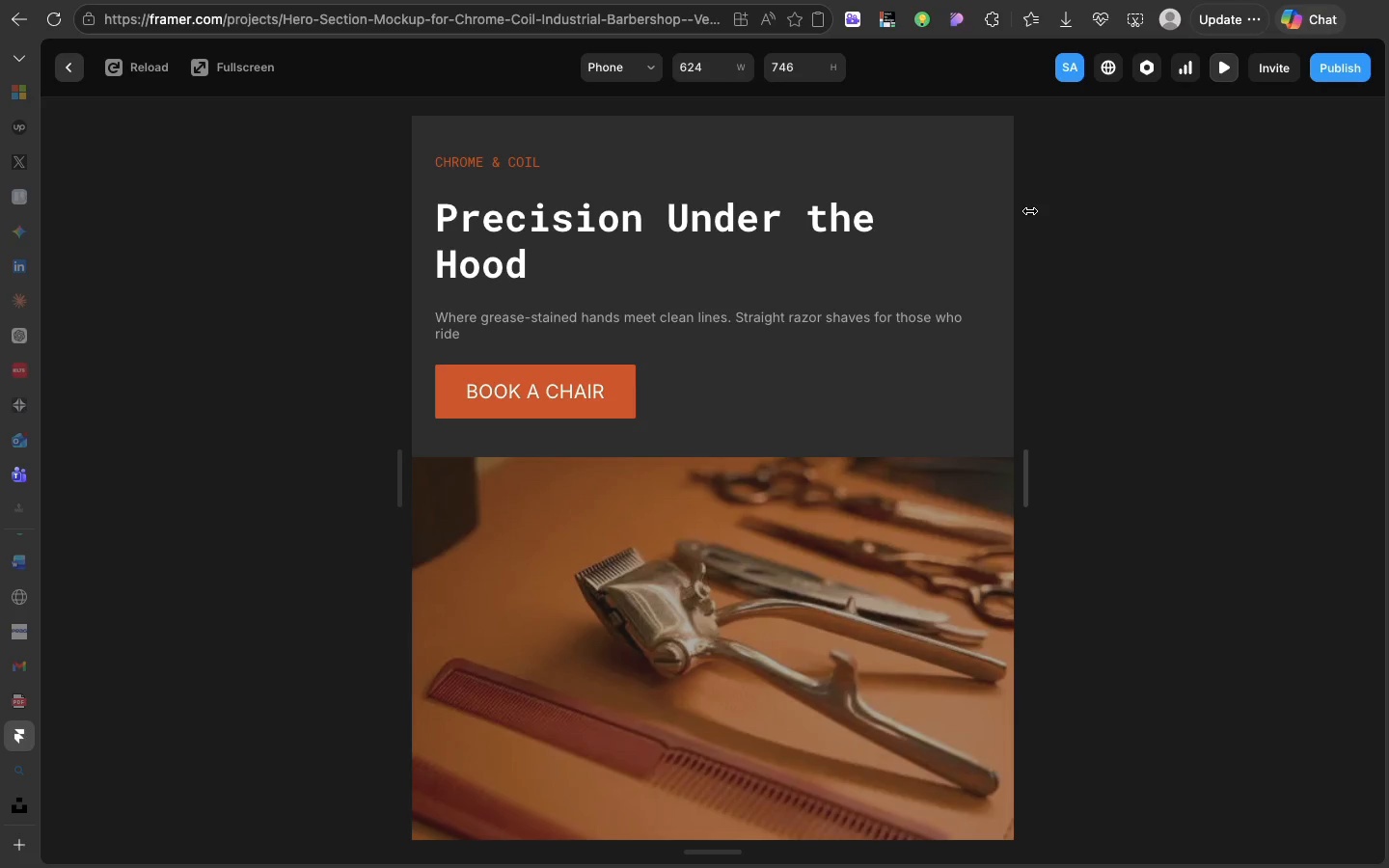 
scroll: coordinate [651, 384], scroll_direction: up, amount: 35.0
 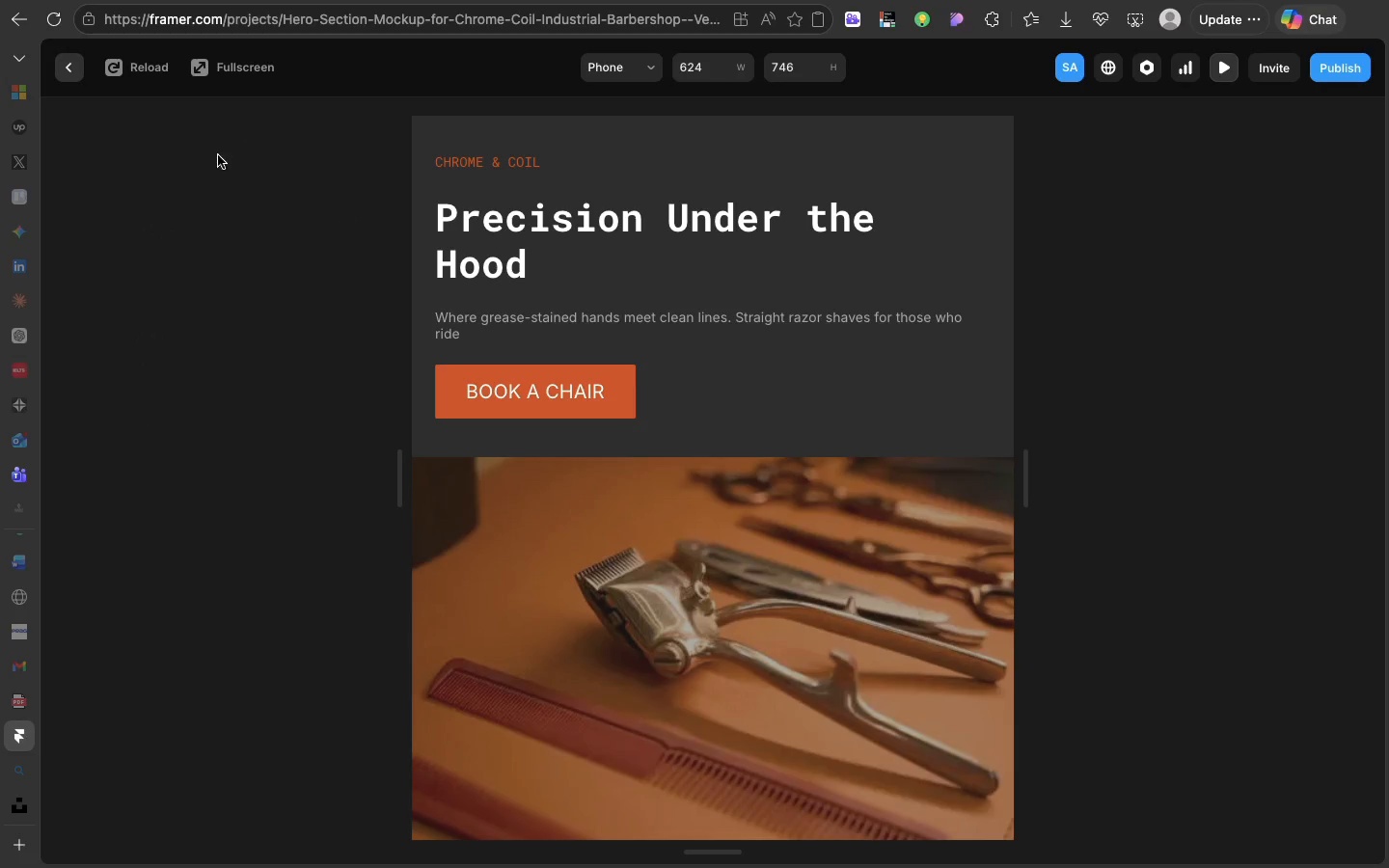 
wait(5.27)
 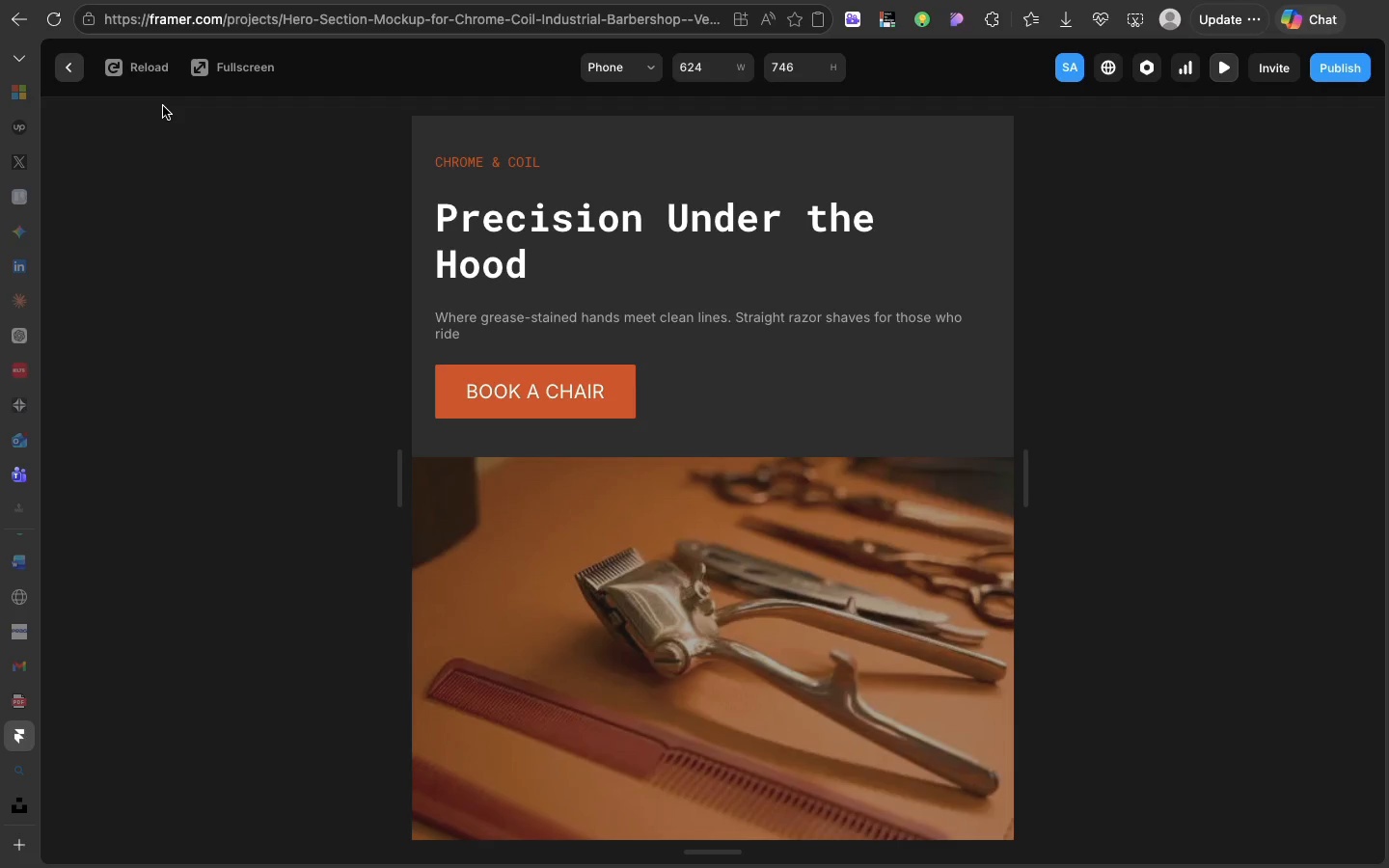 
left_click([70, 78])
 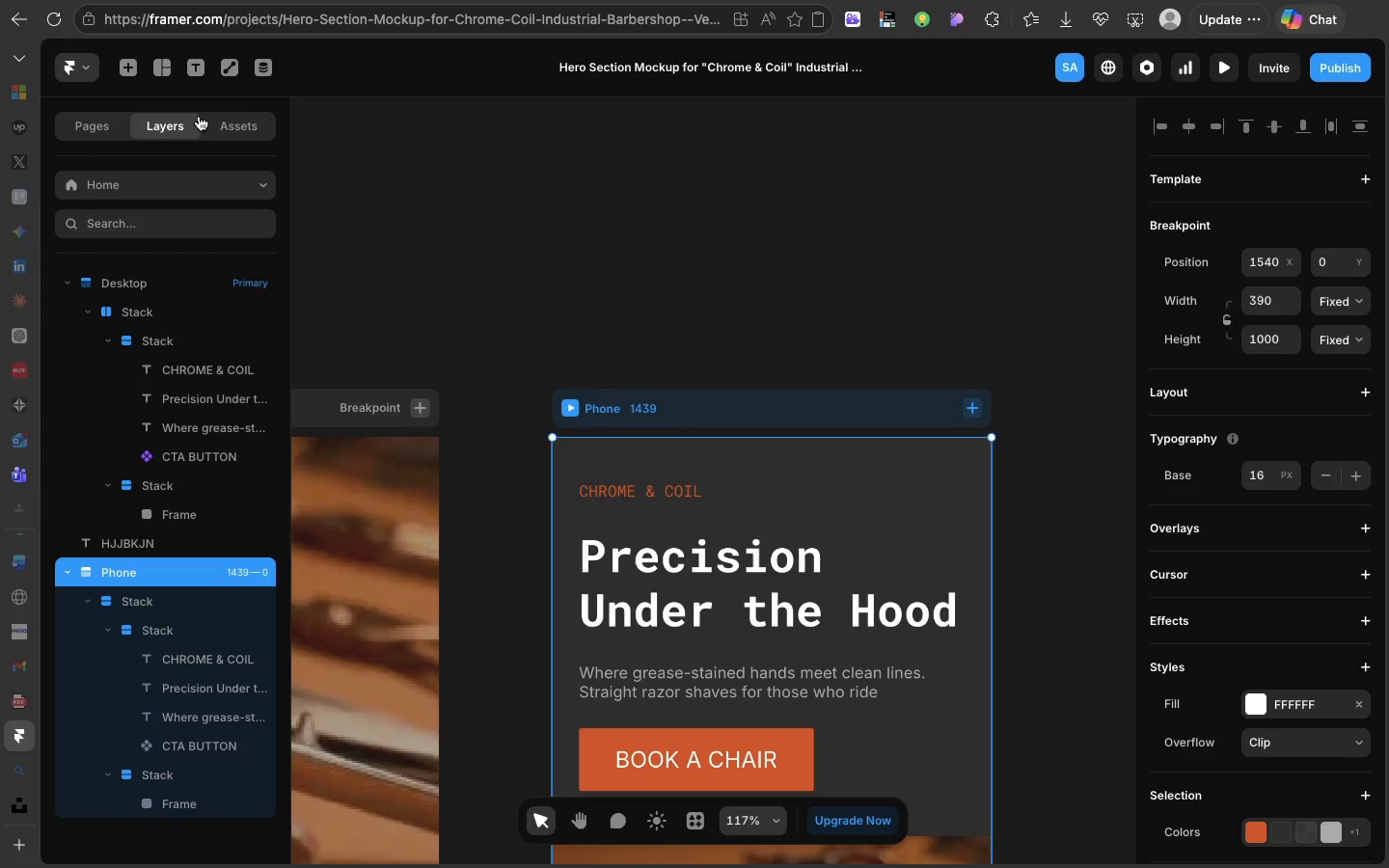 
left_click([211, 116])
 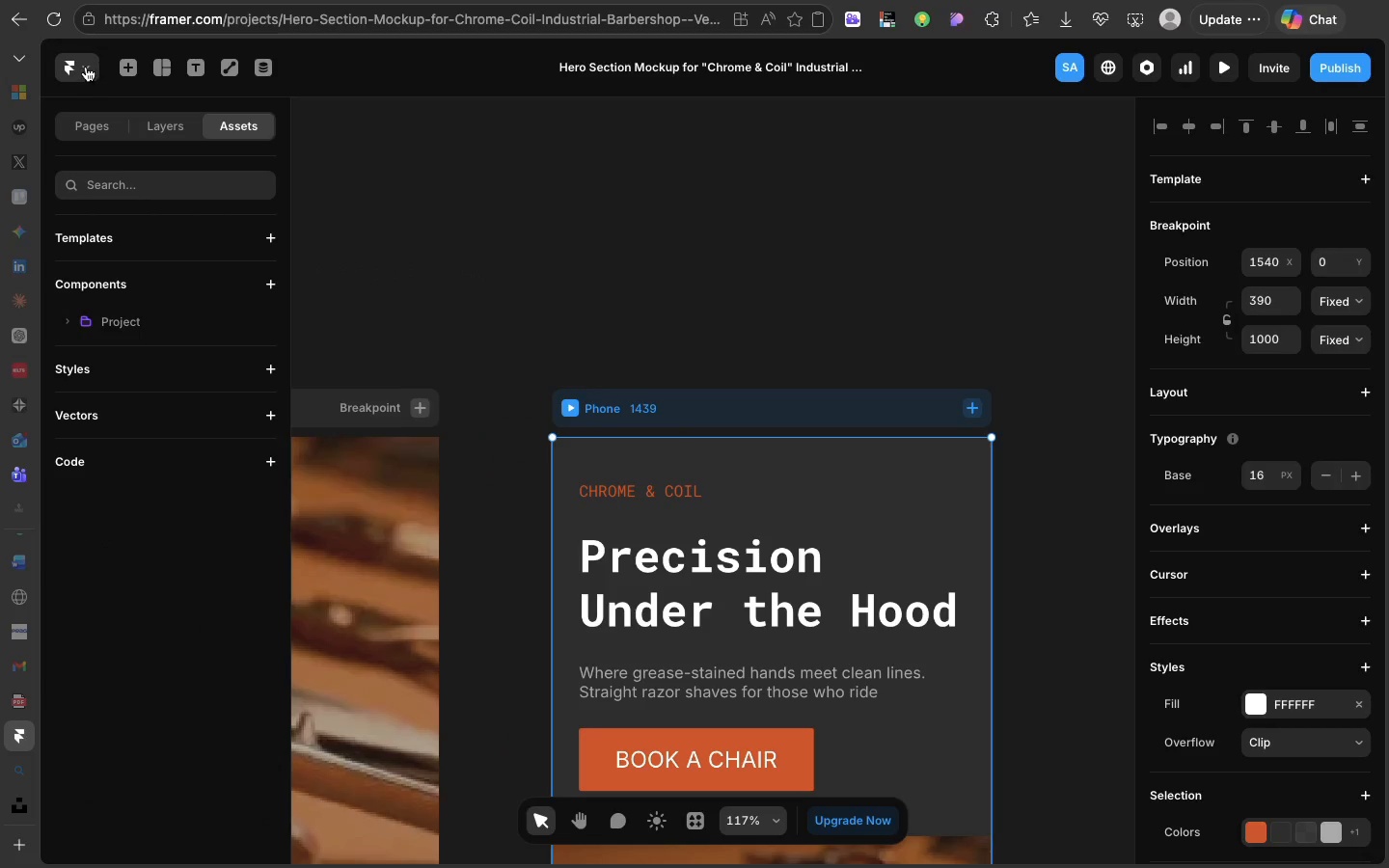 
left_click([86, 67])
 